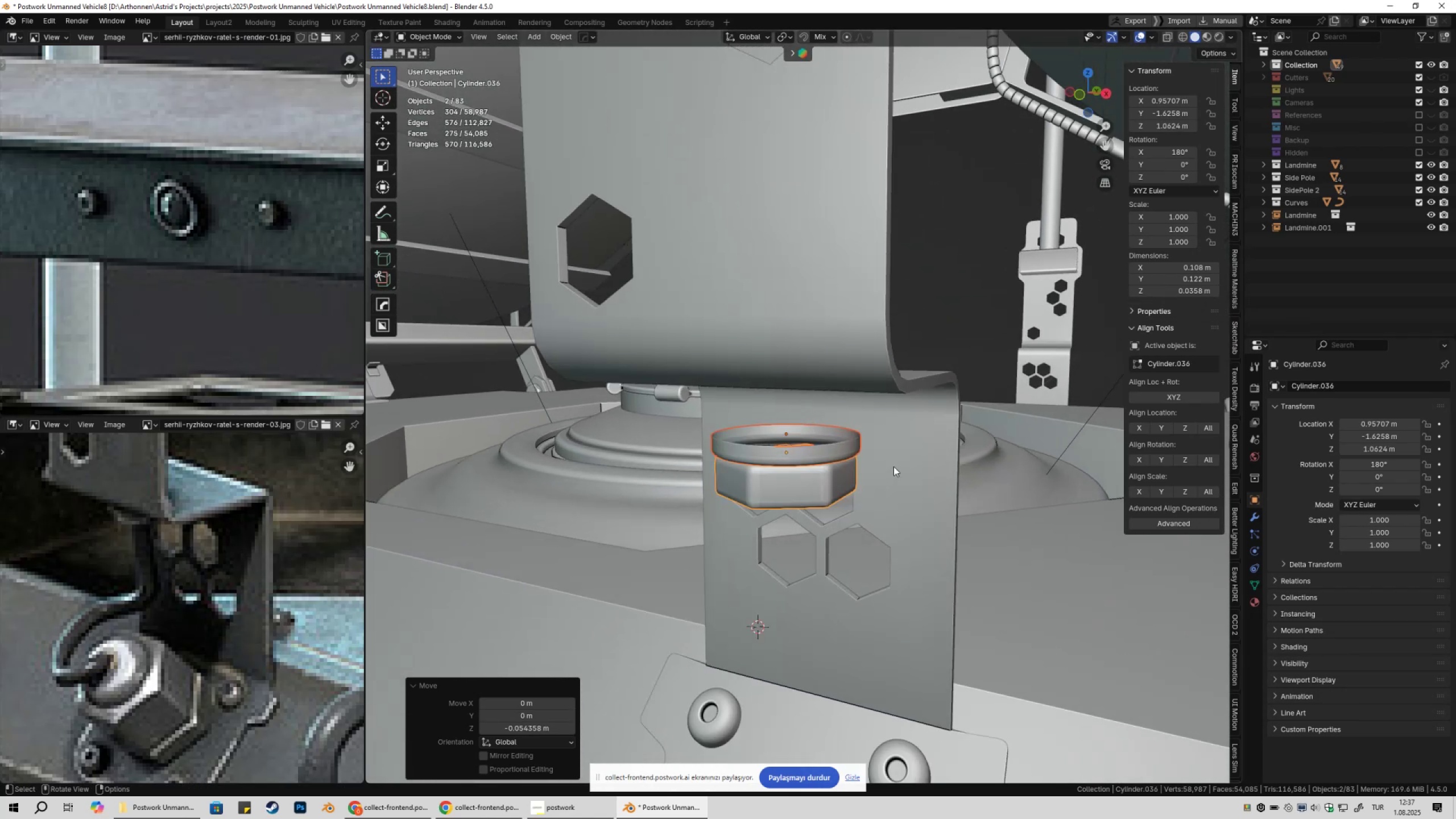 
type(gzb)
 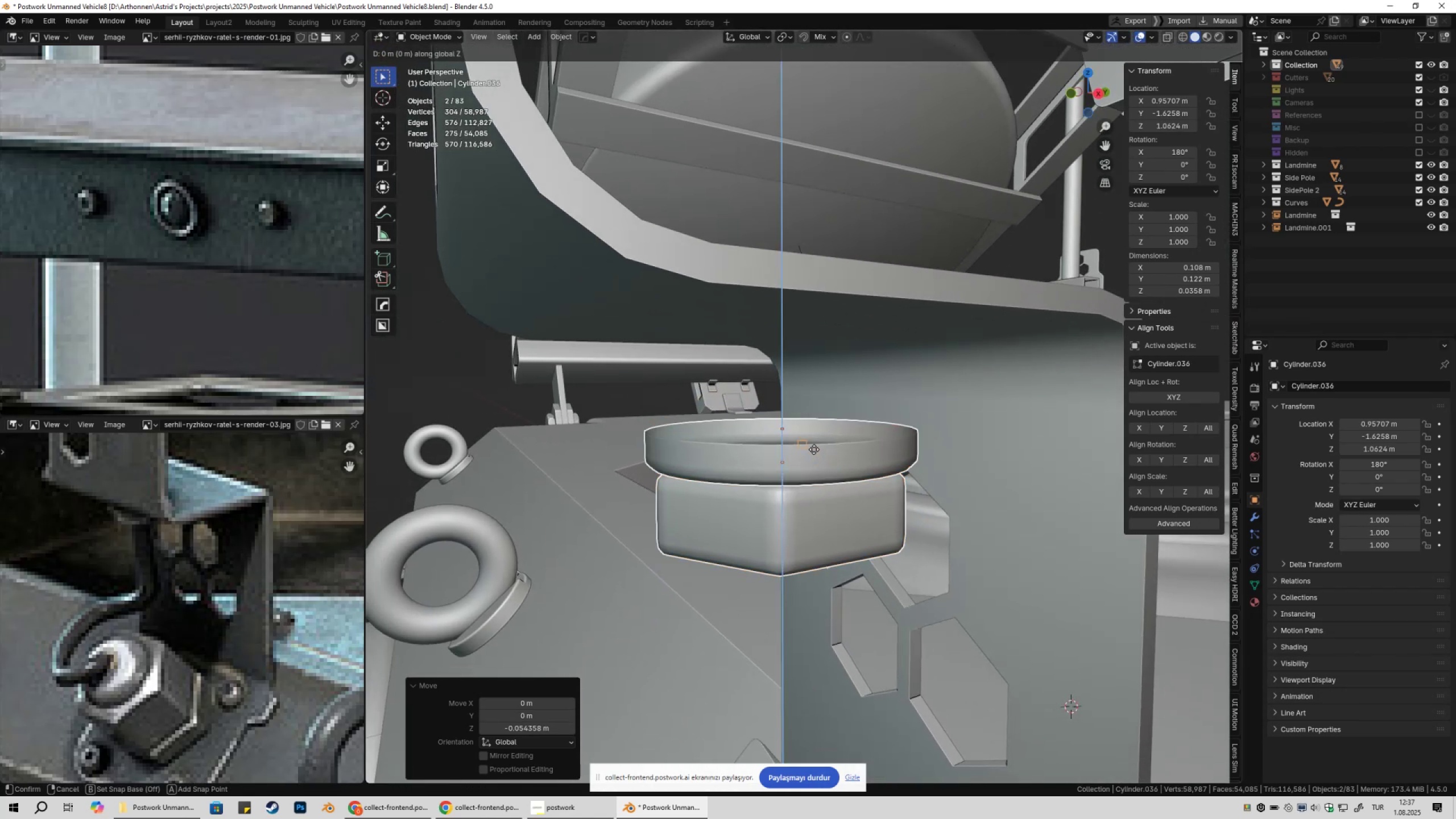 
scroll: coordinate [842, 456], scroll_direction: up, amount: 5.0
 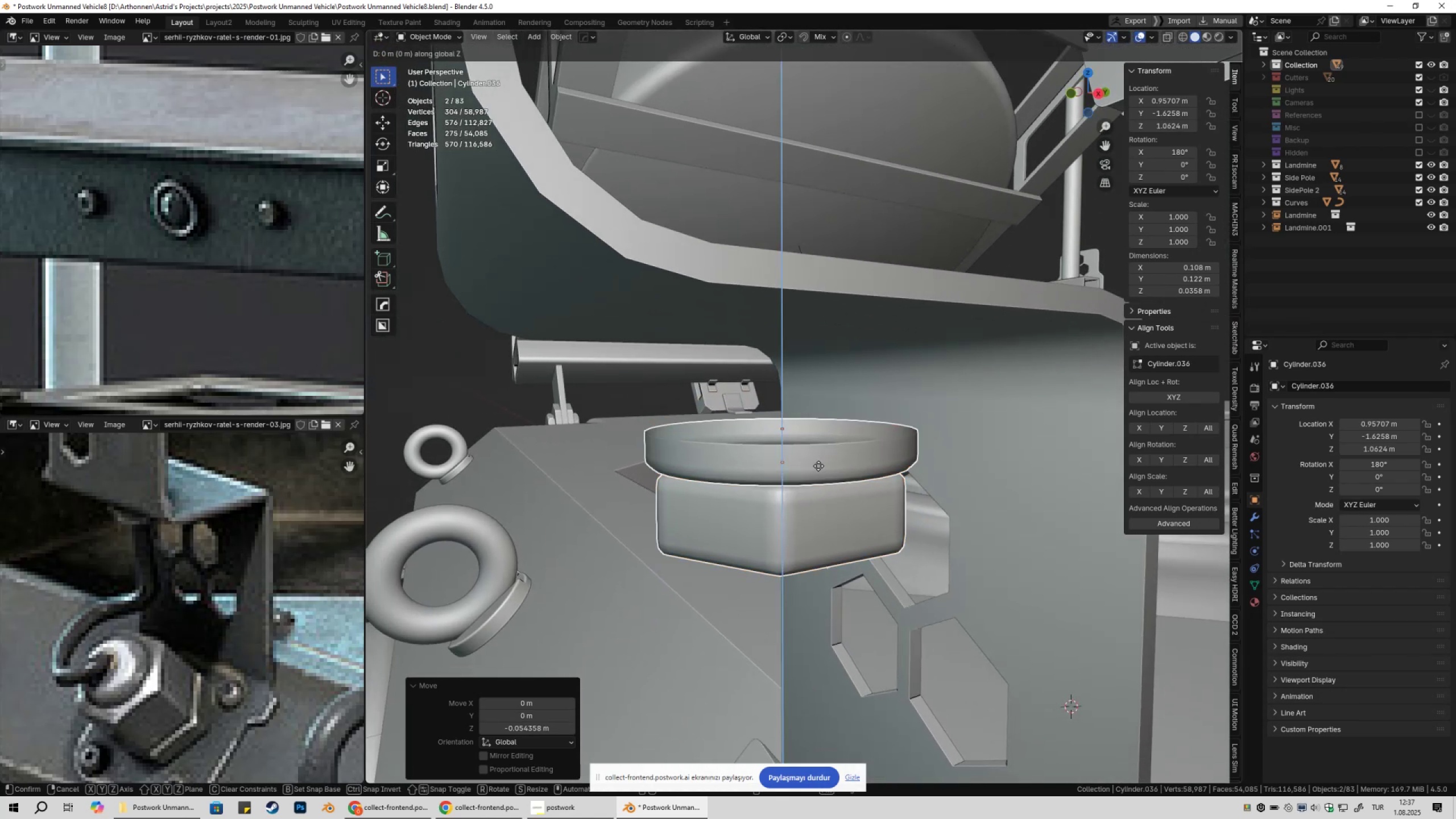 
left_click([814, 449])
 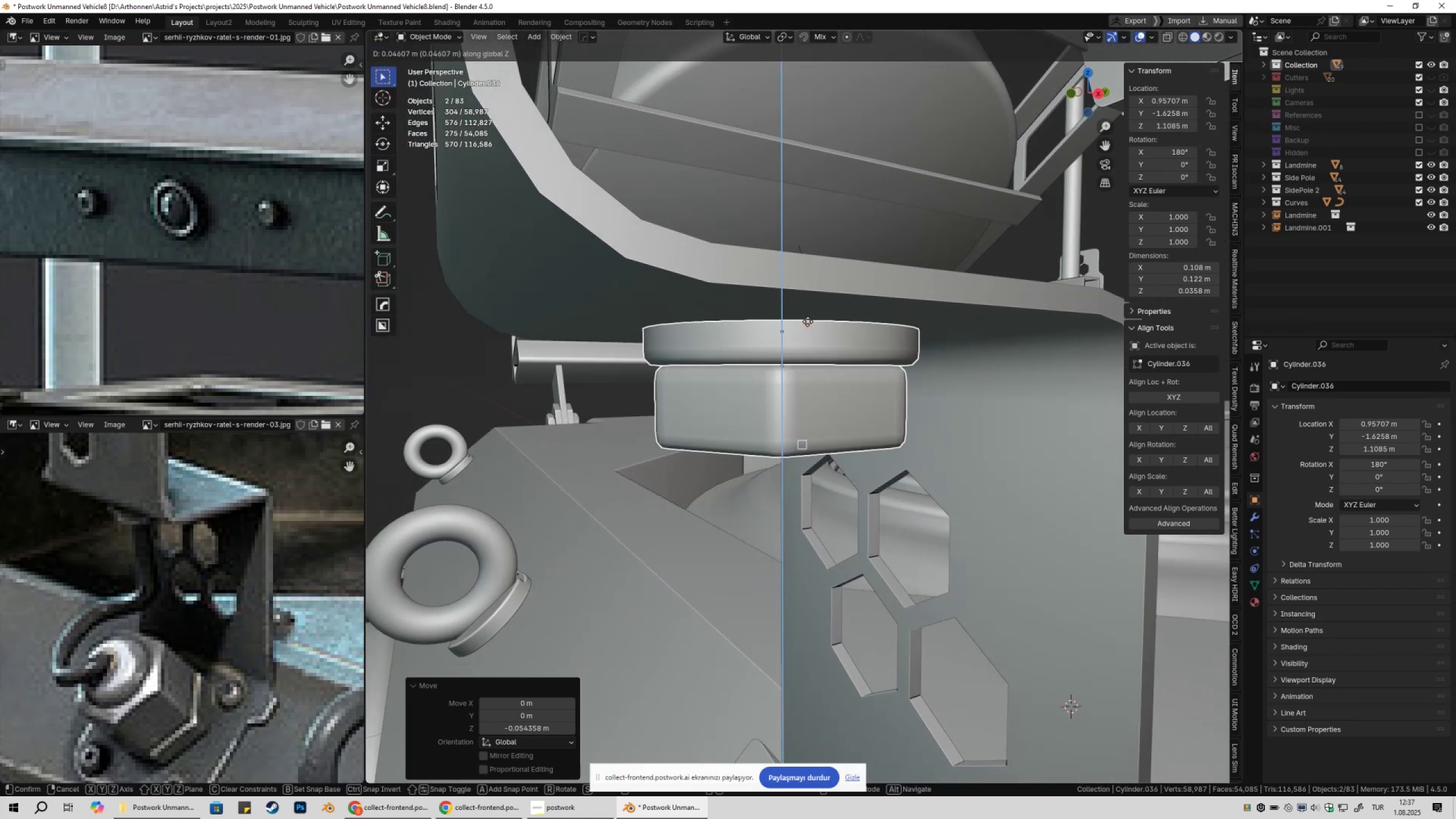 
left_click([808, 321])
 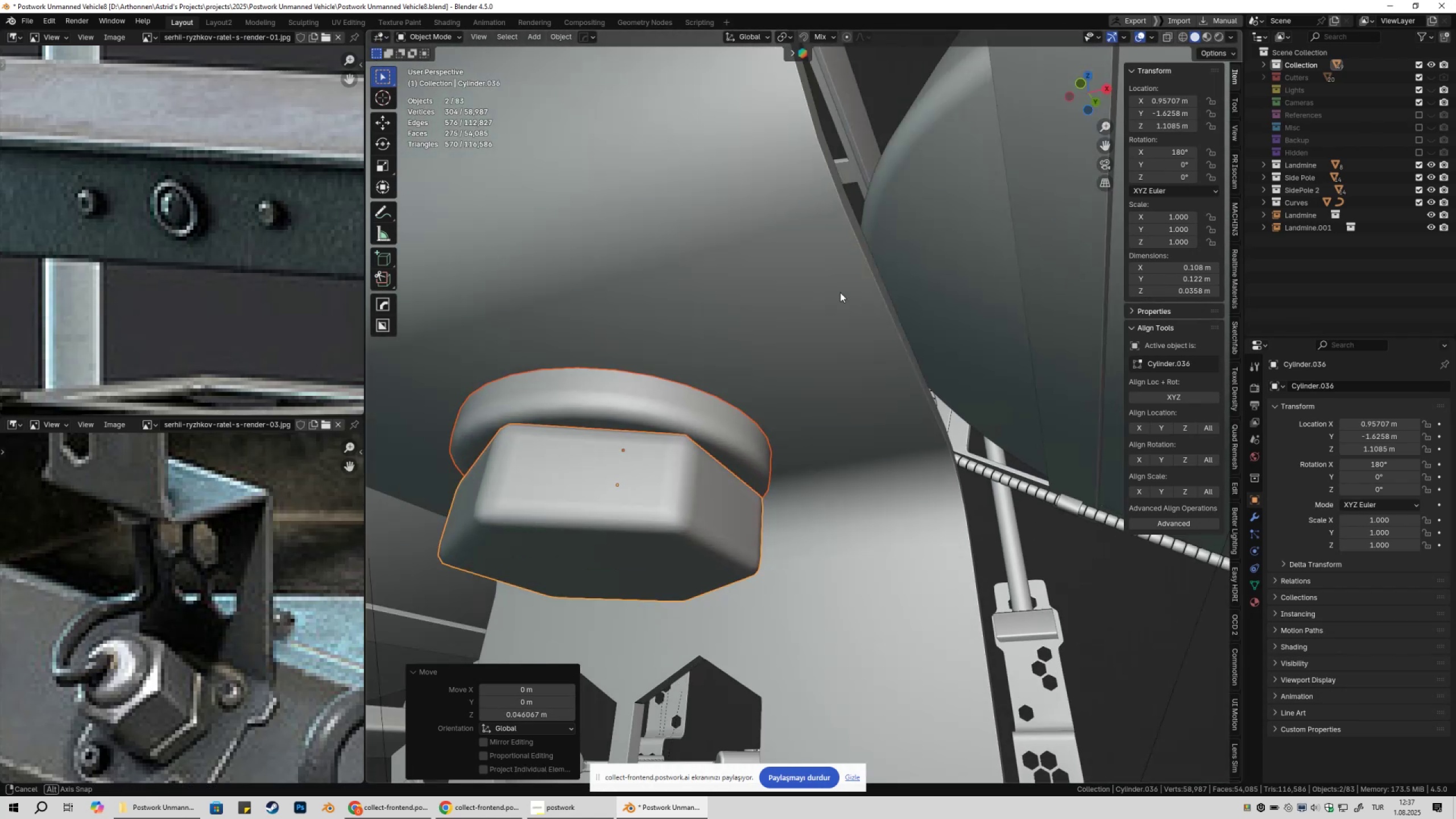 
scroll: coordinate [807, 355], scroll_direction: down, amount: 3.0
 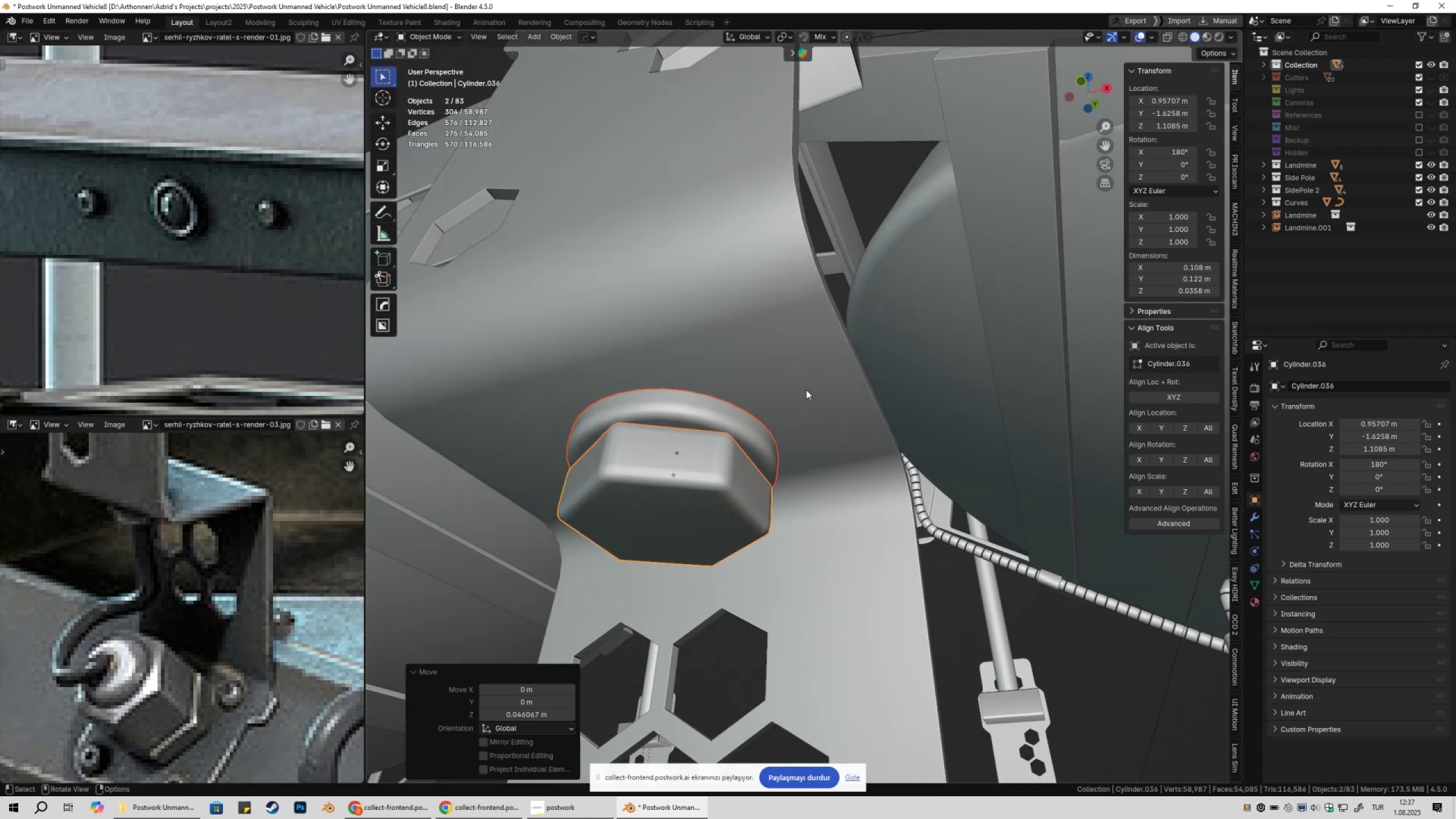 
type(gy)
 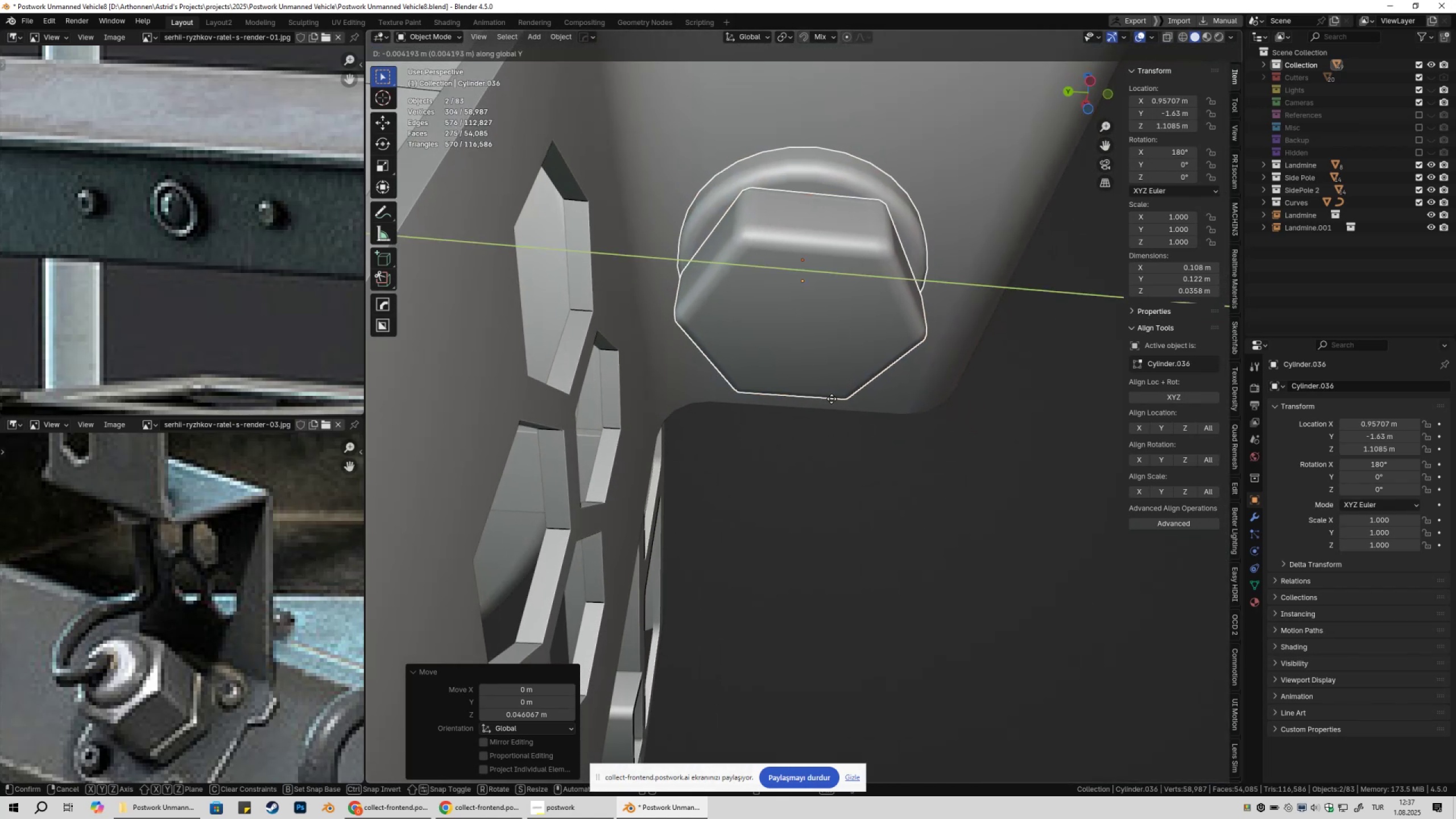 
hold_key(key=ShiftLeft, duration=1.26)
left_click([832, 399])
 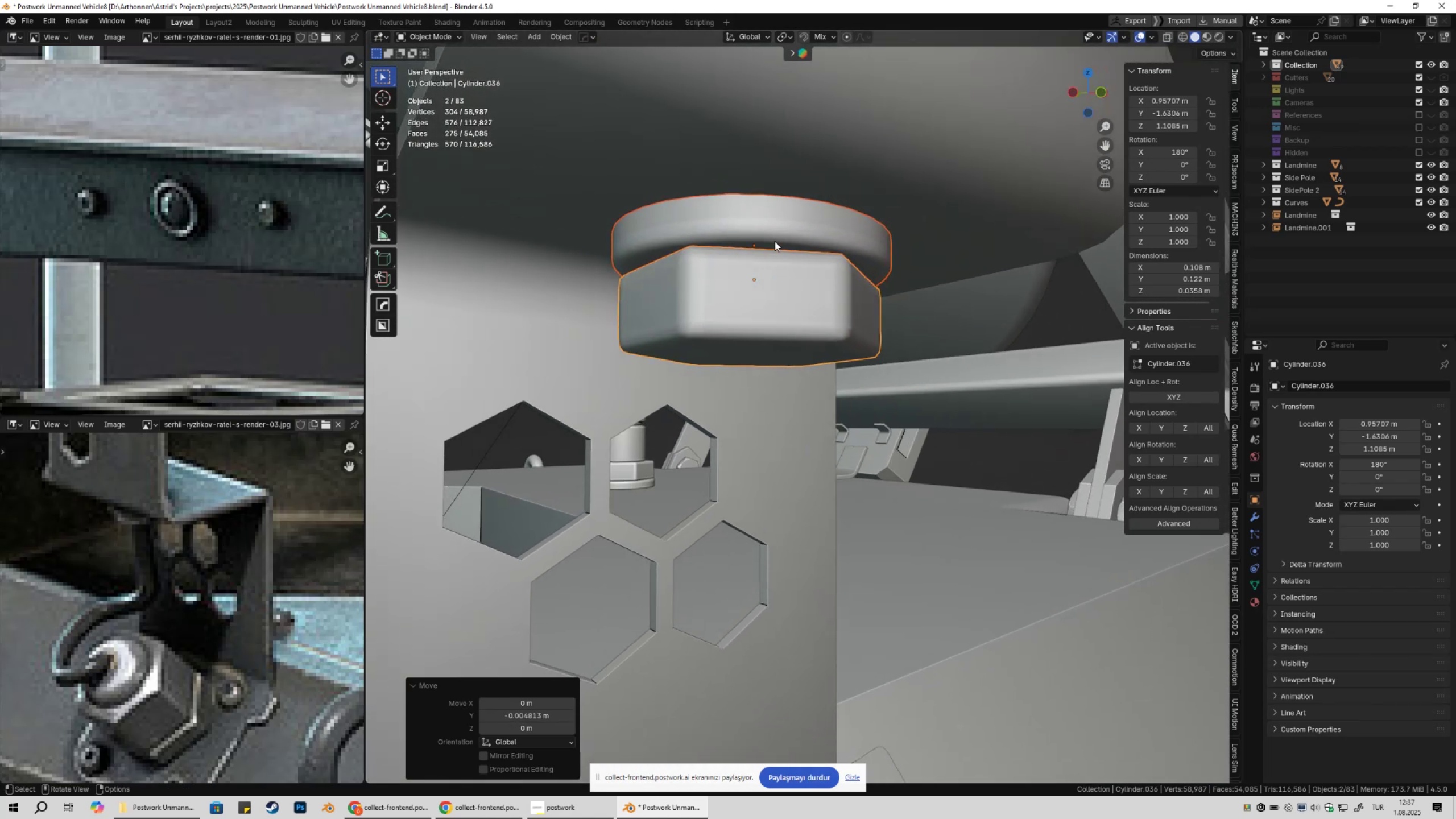 
key(NumpadDivide)
 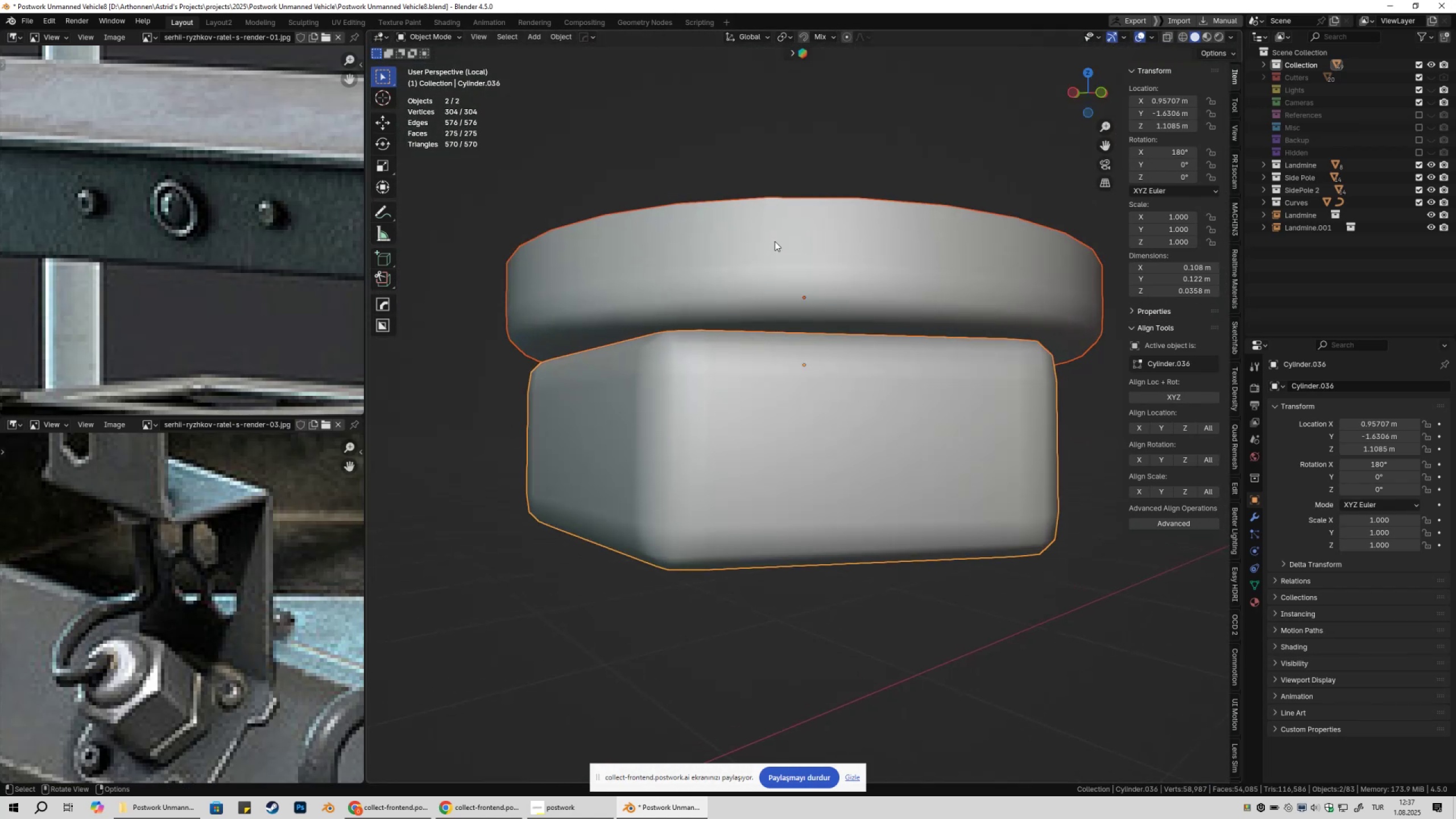 
key(Tab)
 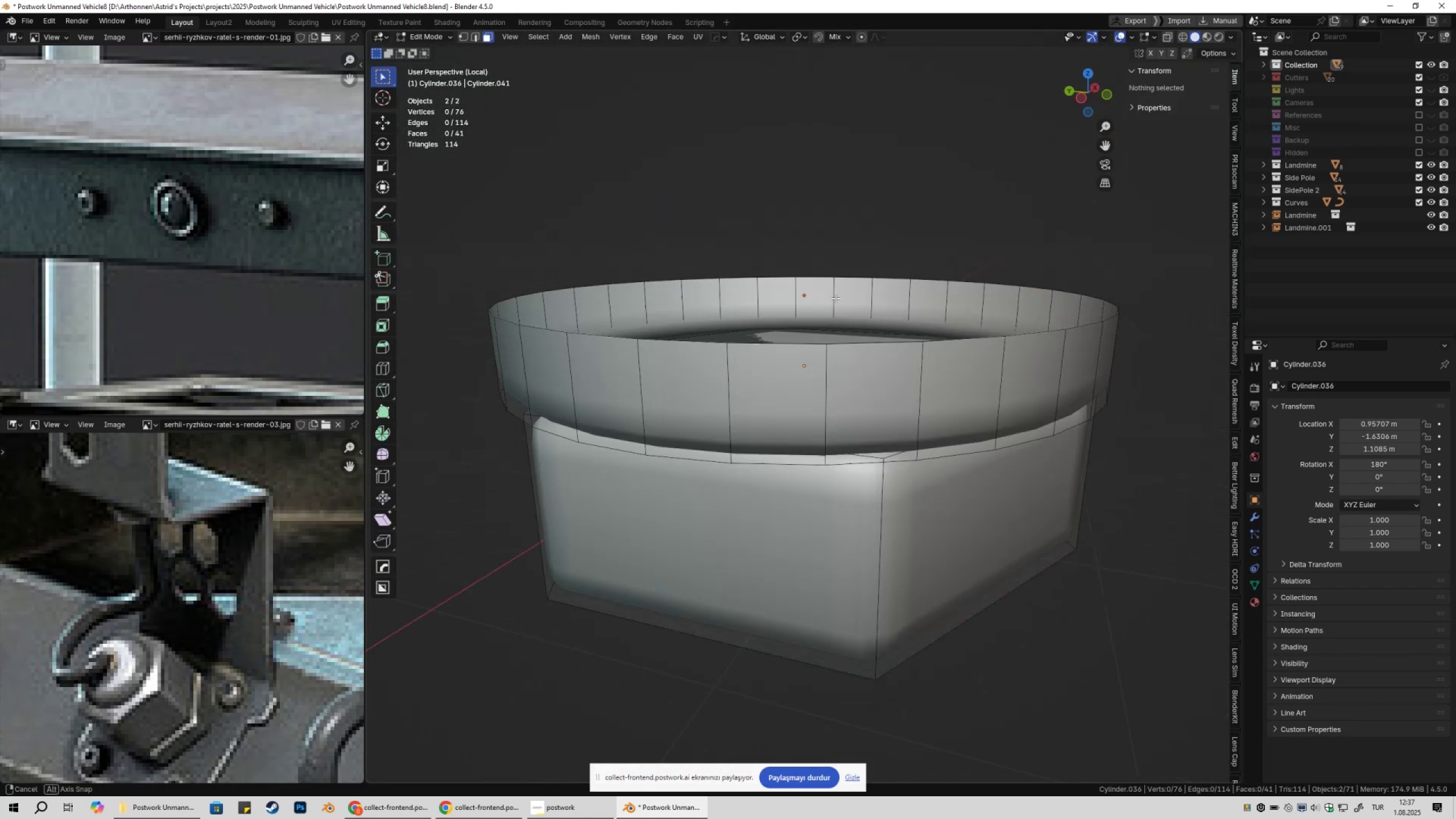 
key(2)
 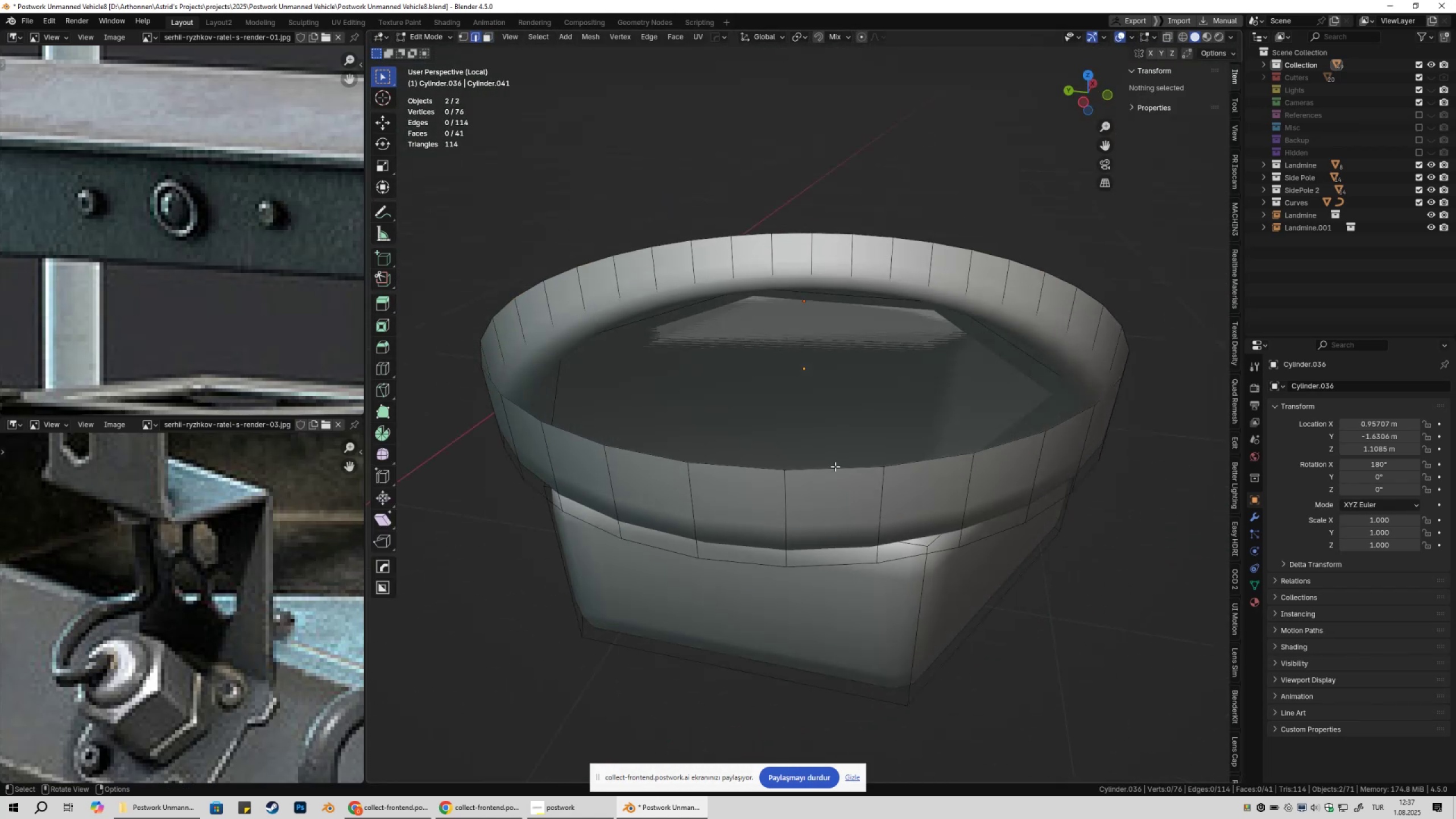 
hold_key(key=AltLeft, duration=0.32)
left_click([828, 470])
 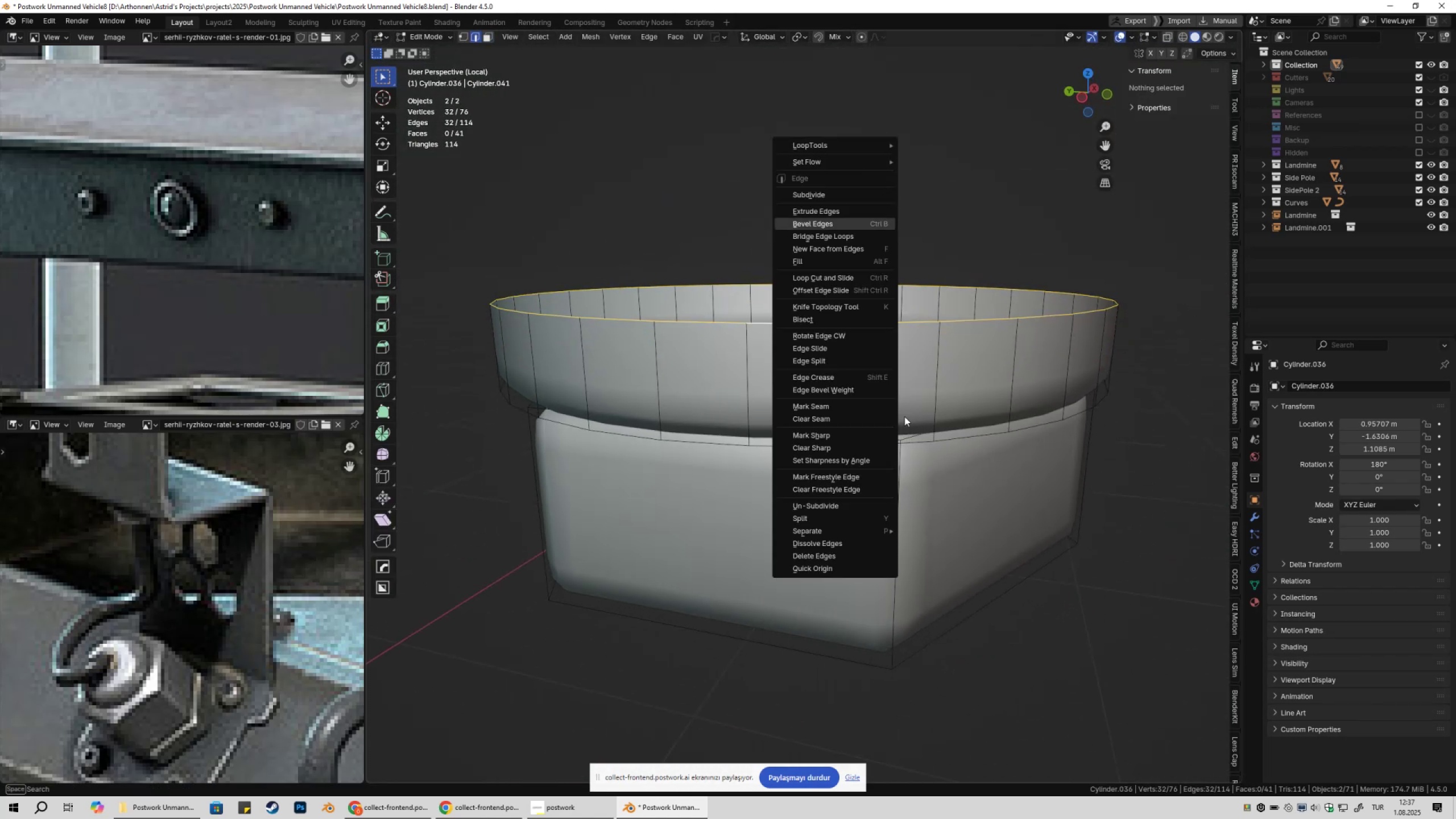 
left_click([830, 568])
 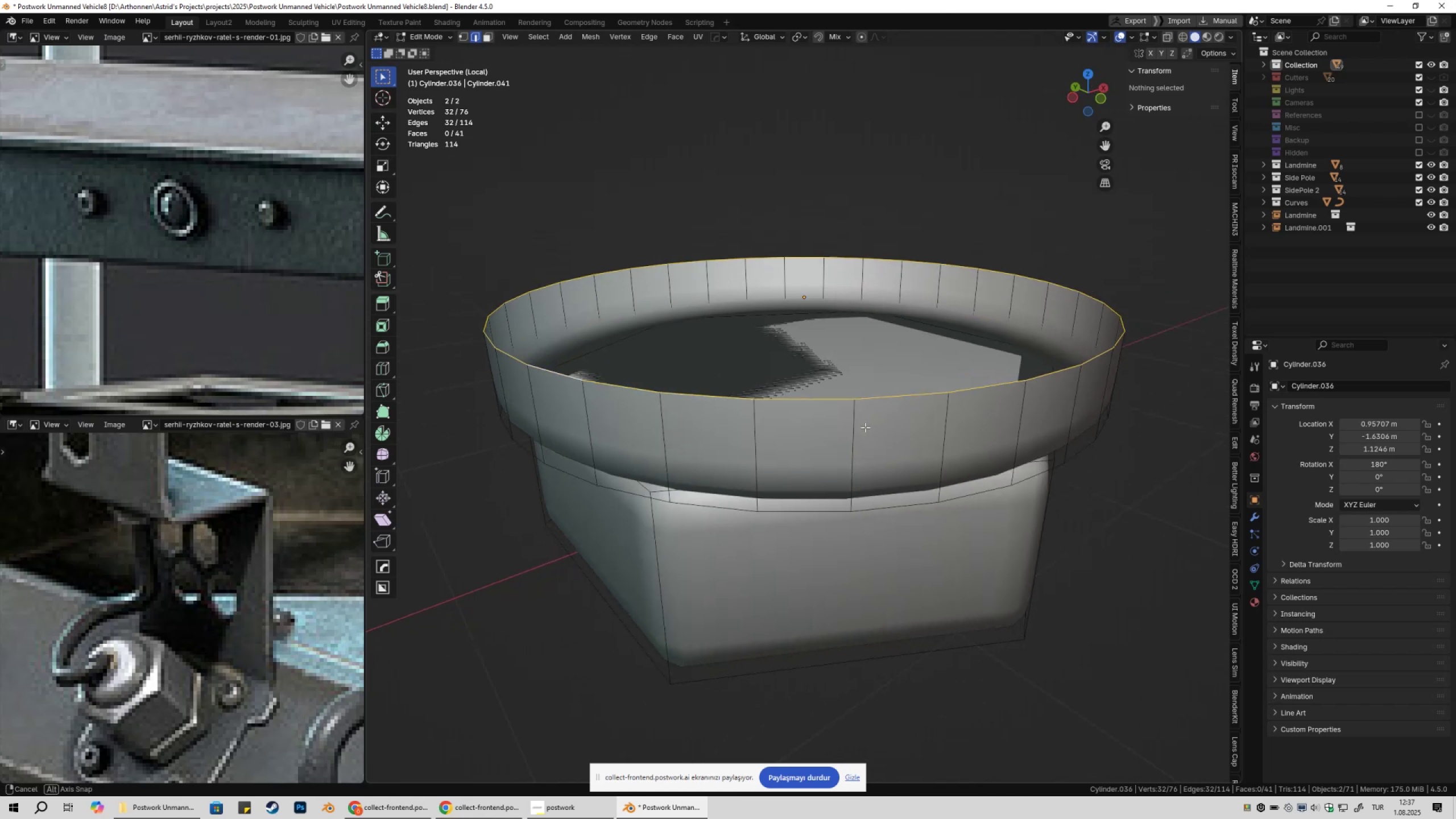 
key(Tab)
 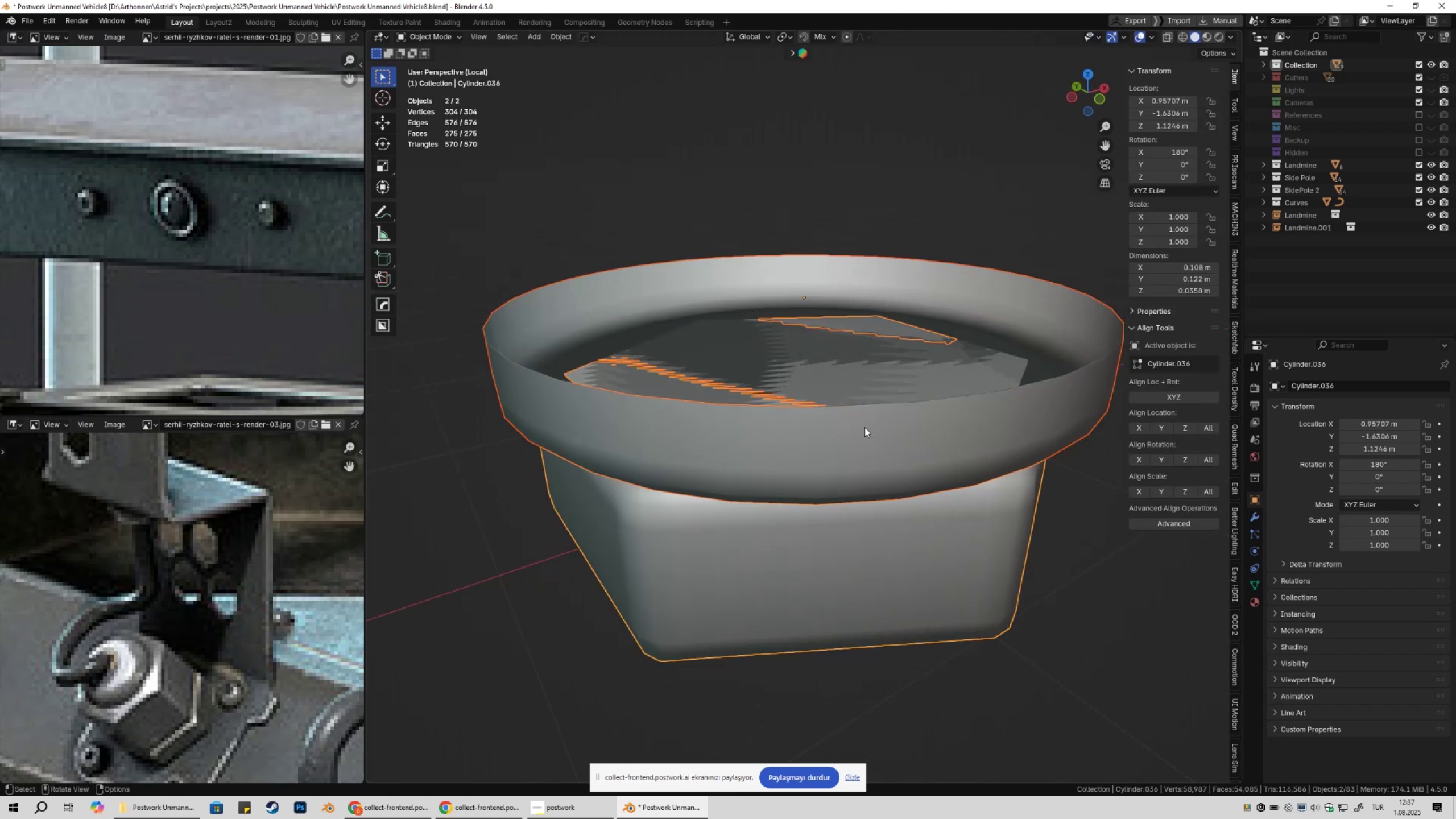 
key(NumpadDivide)
 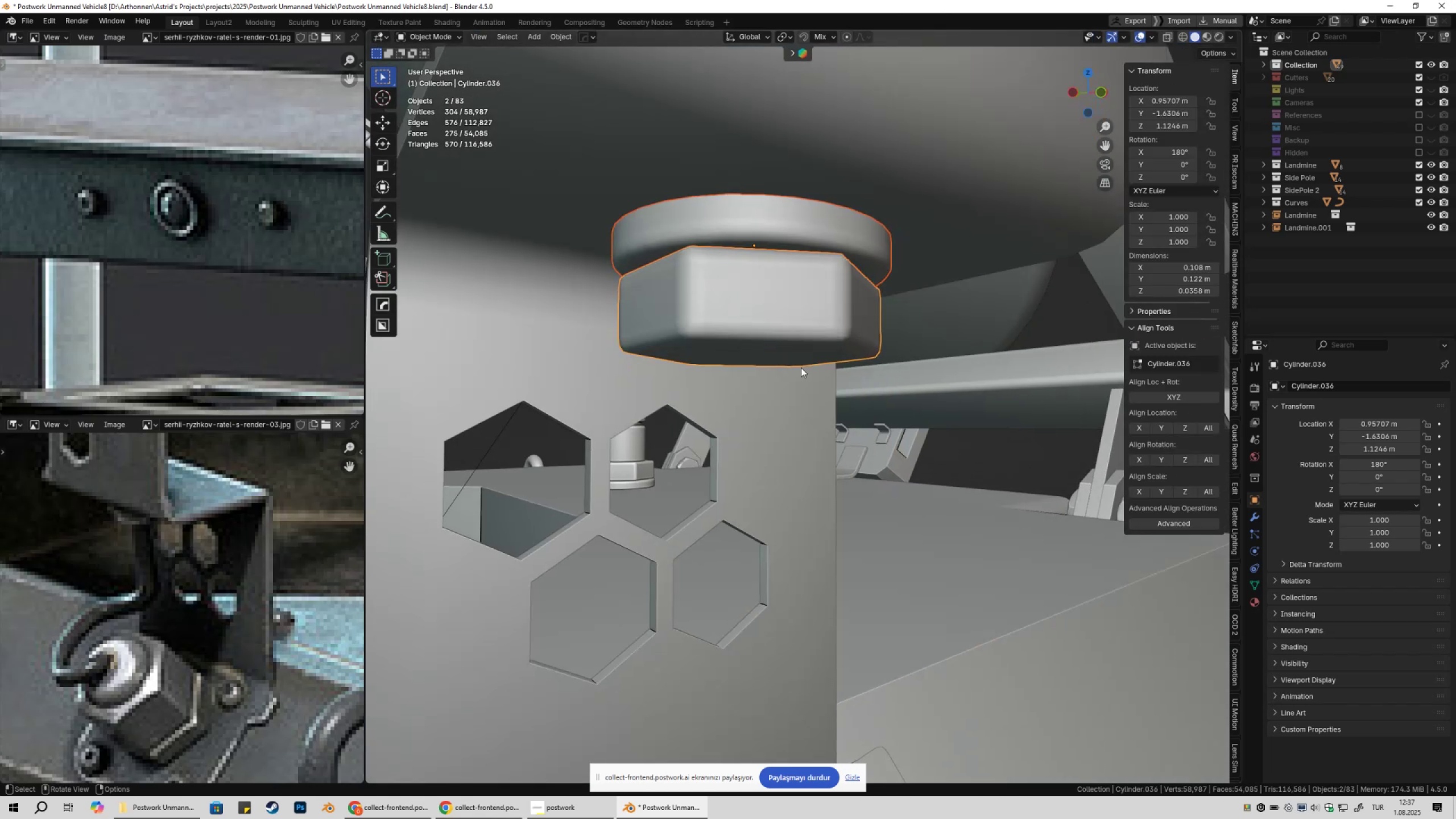 
left_click([750, 309])
 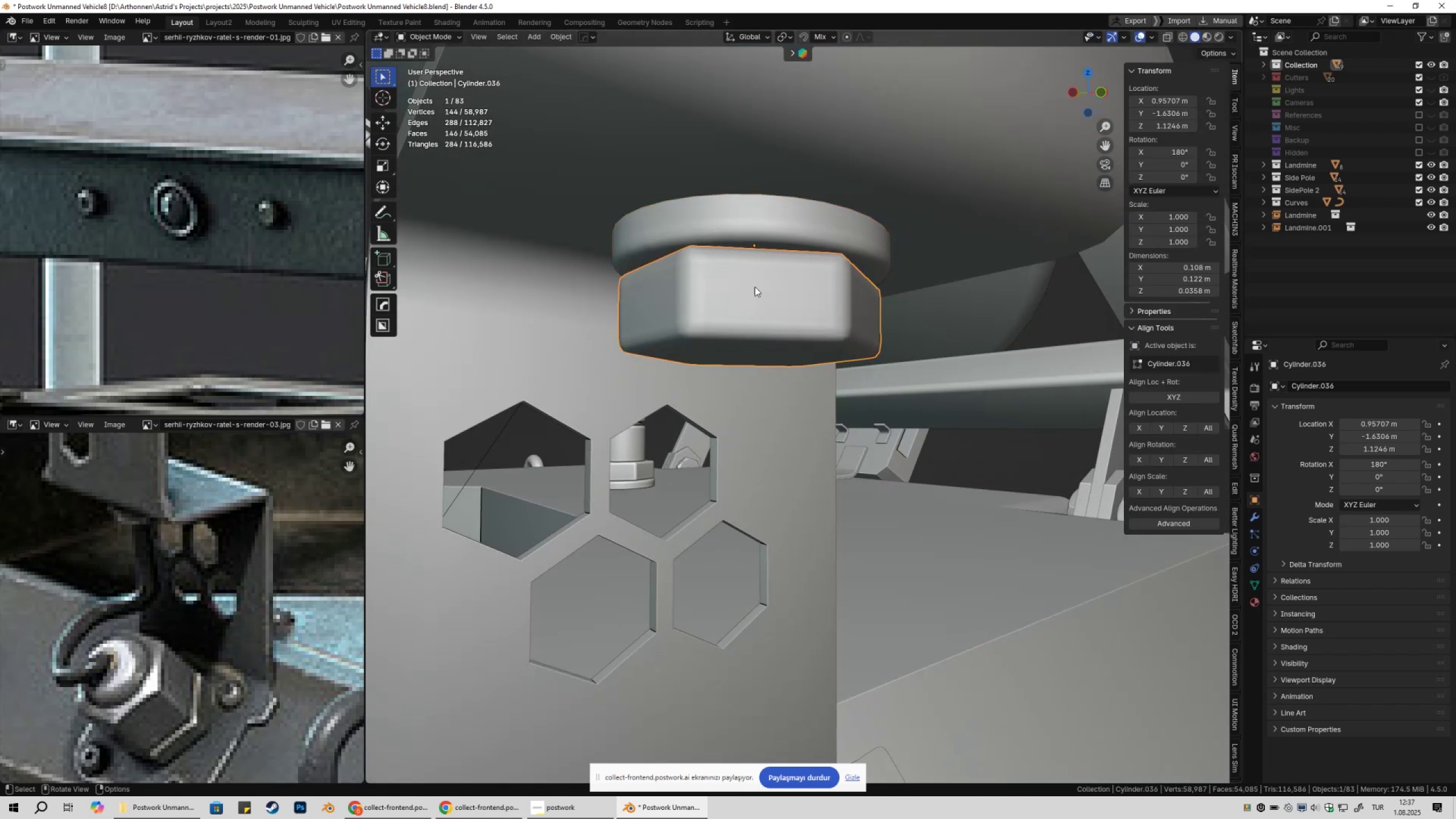 
hold_key(key=ShiftLeft, duration=0.39)
double_click([760, 231])
 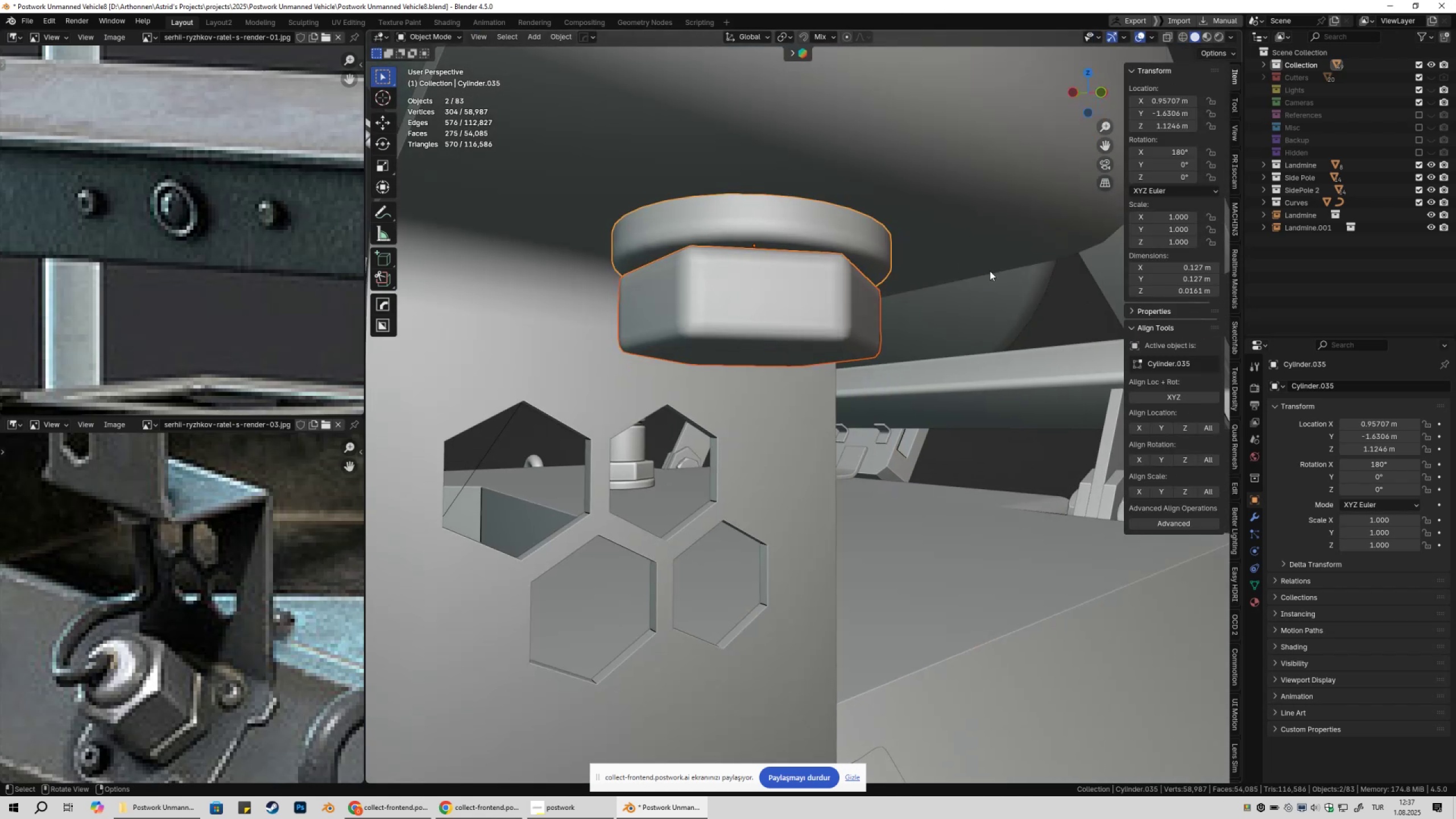 
key(S)
 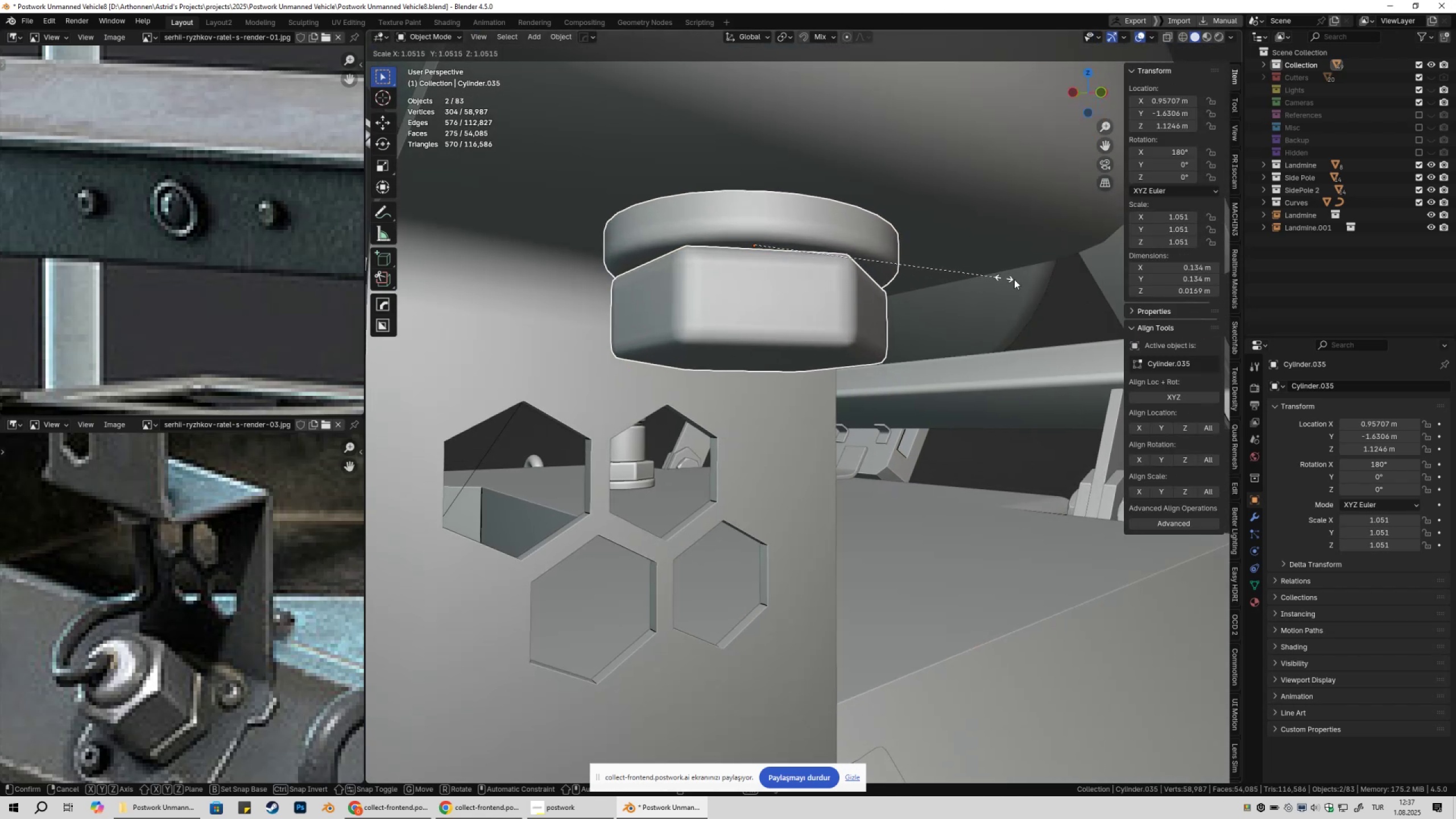 
key(Escape)
 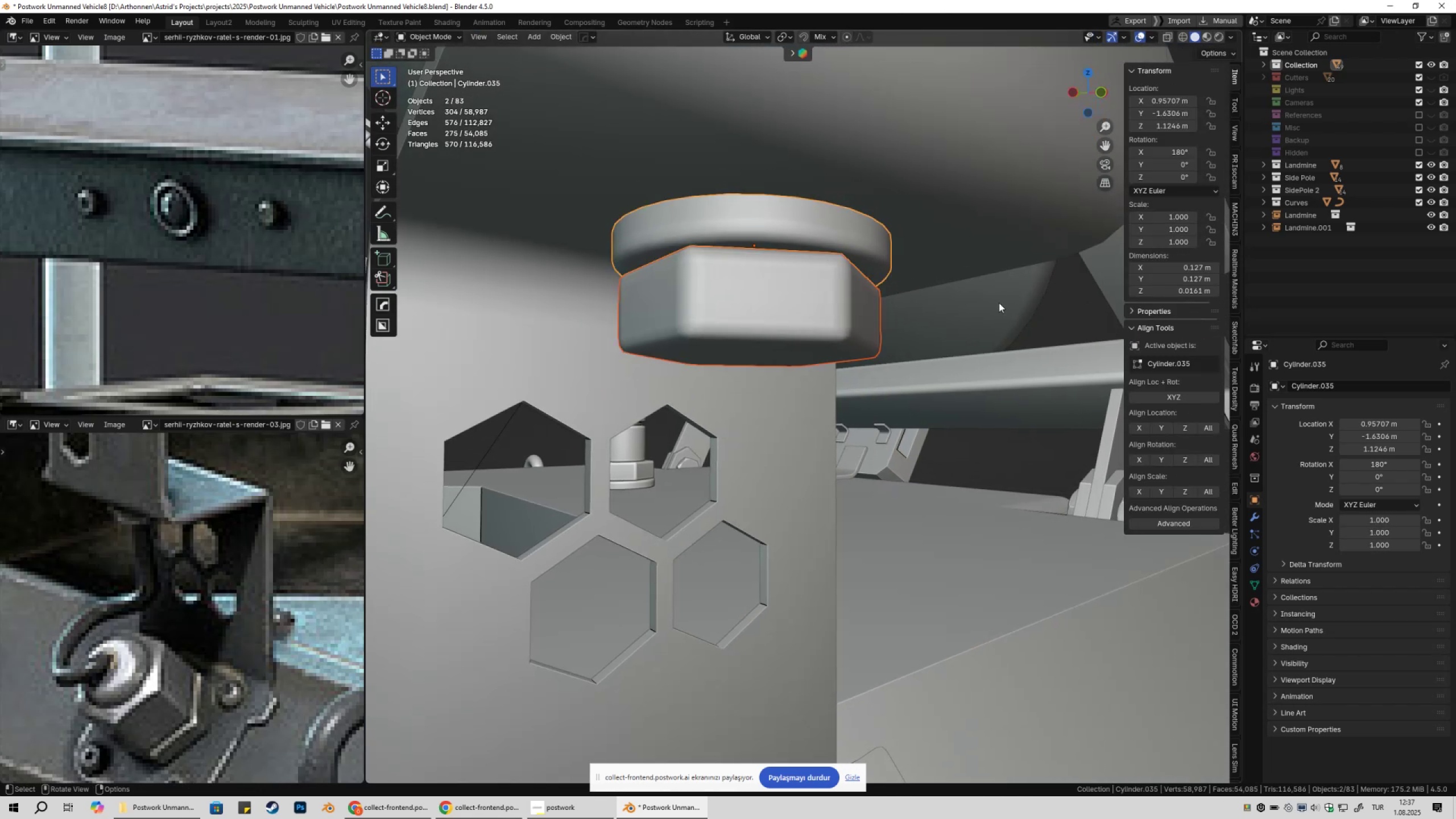 
key(Numpad1)
 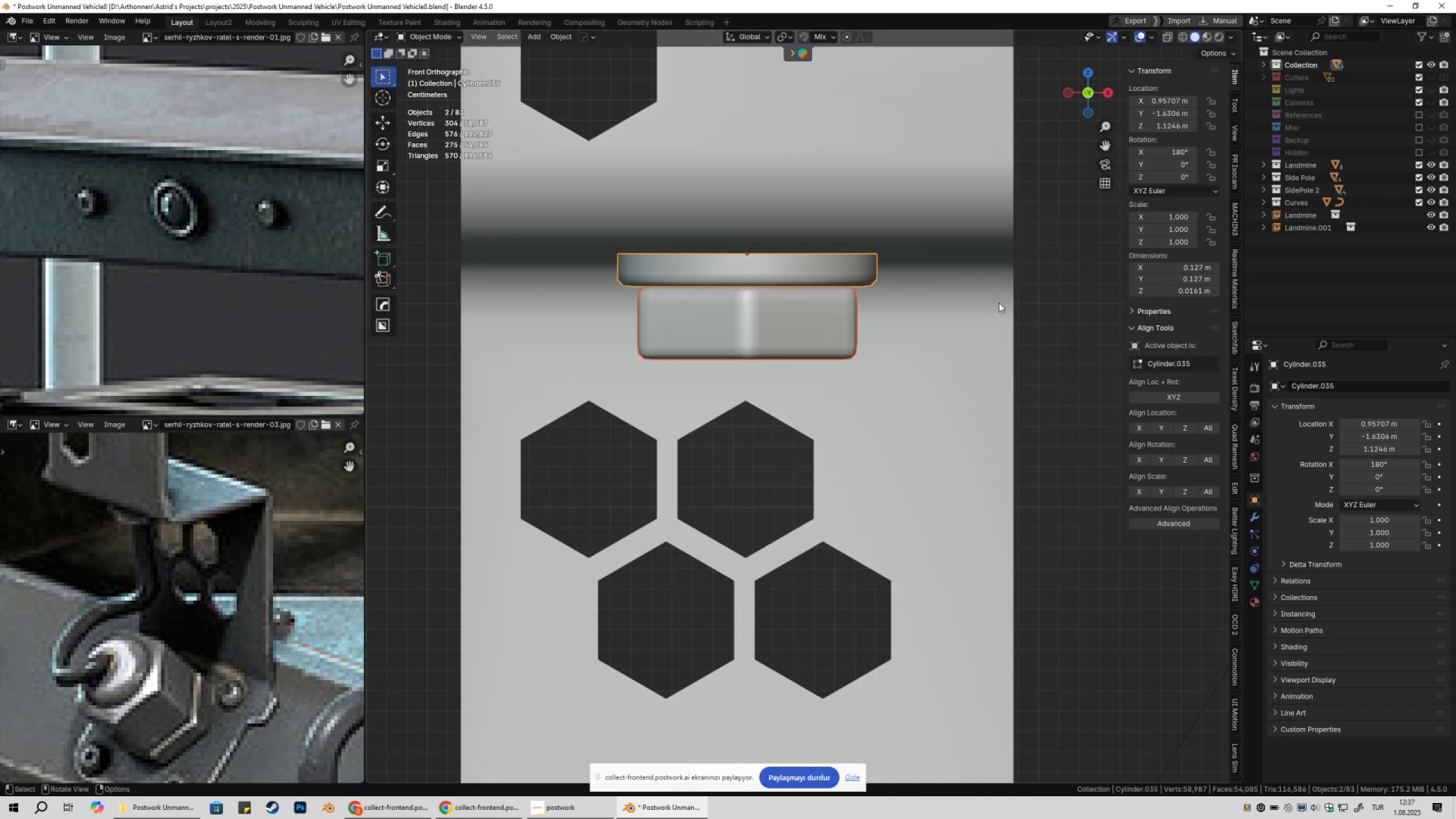 
key(S)
 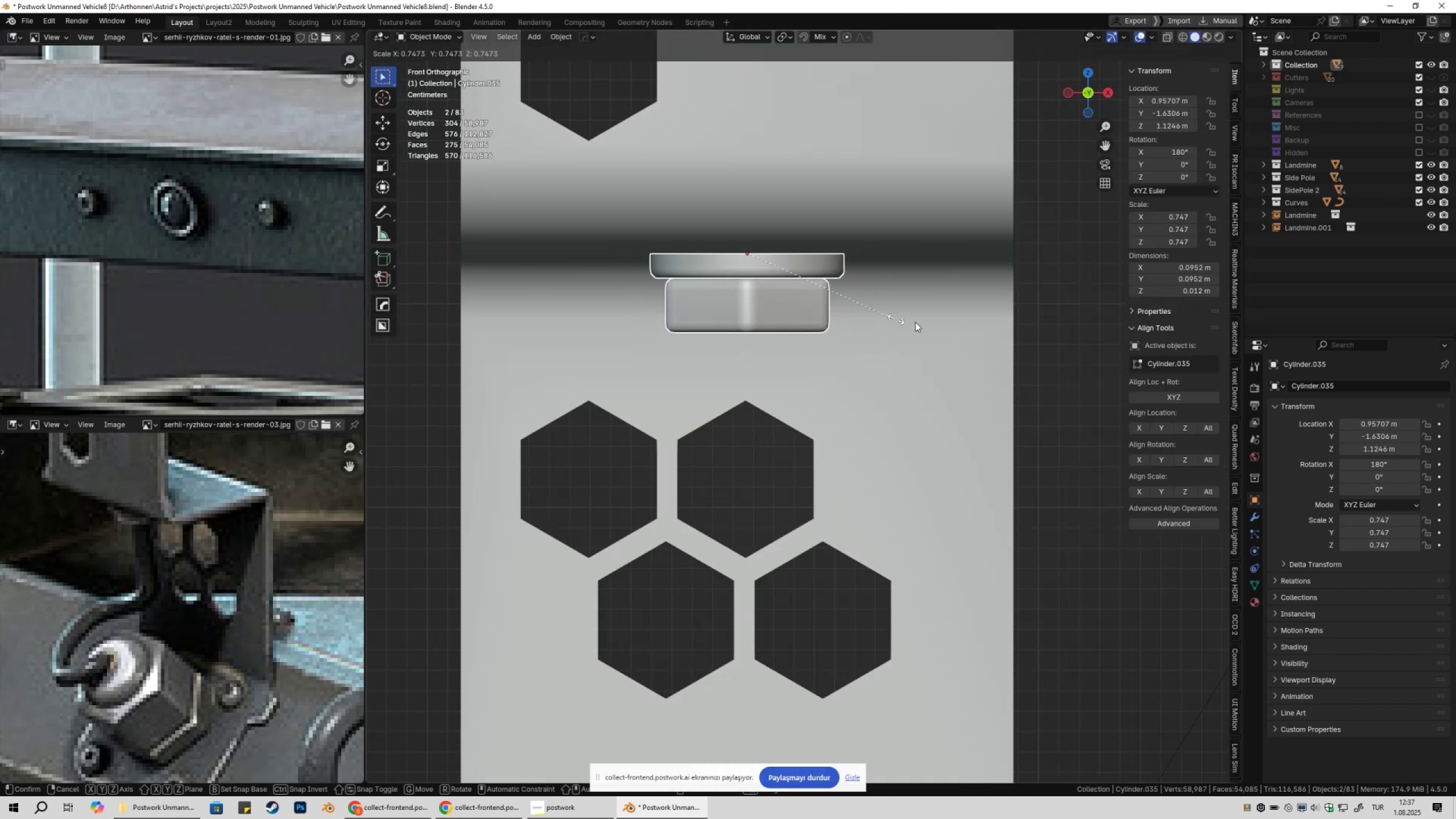 
key(Escape)
 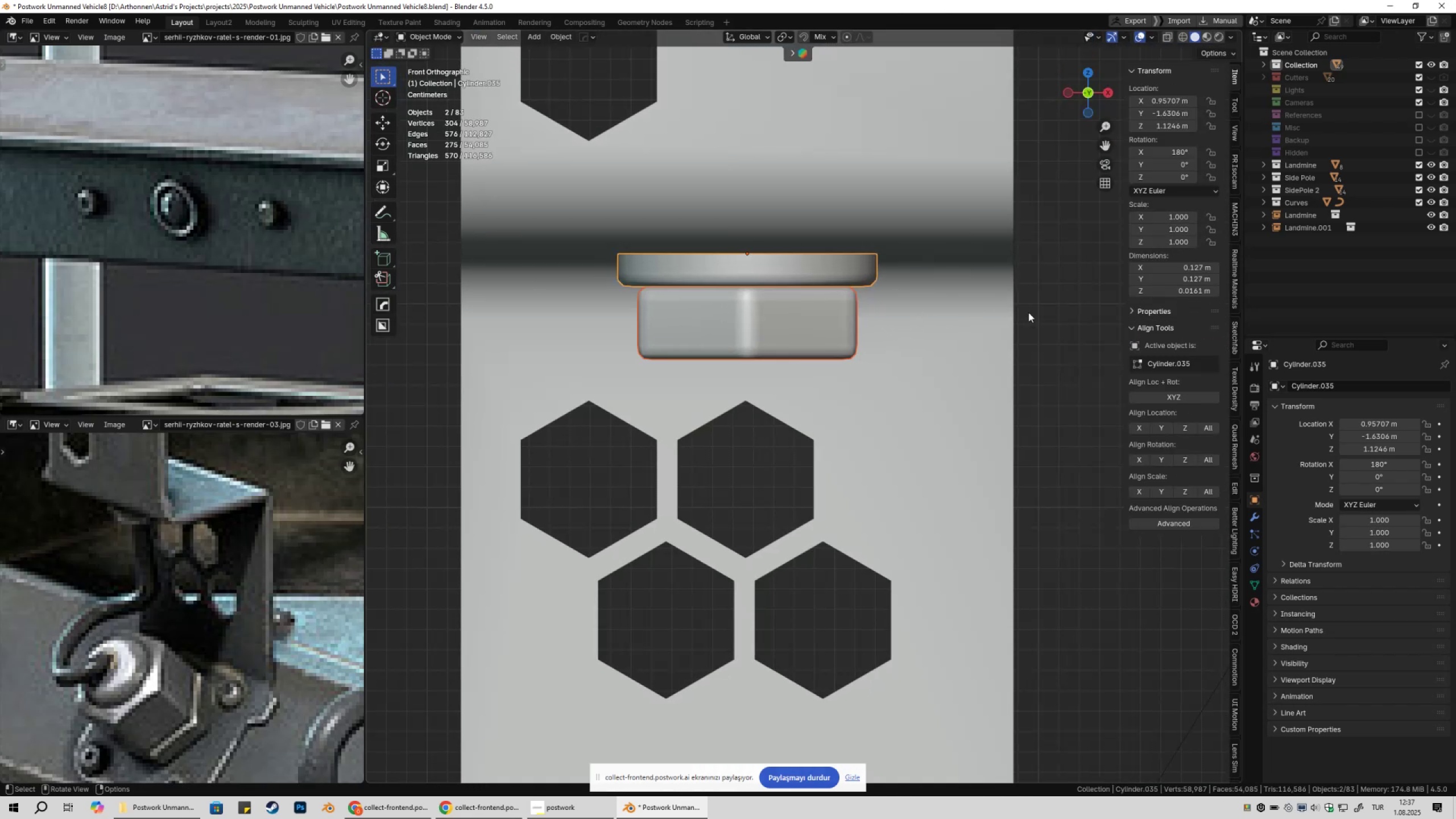 
key(S)
 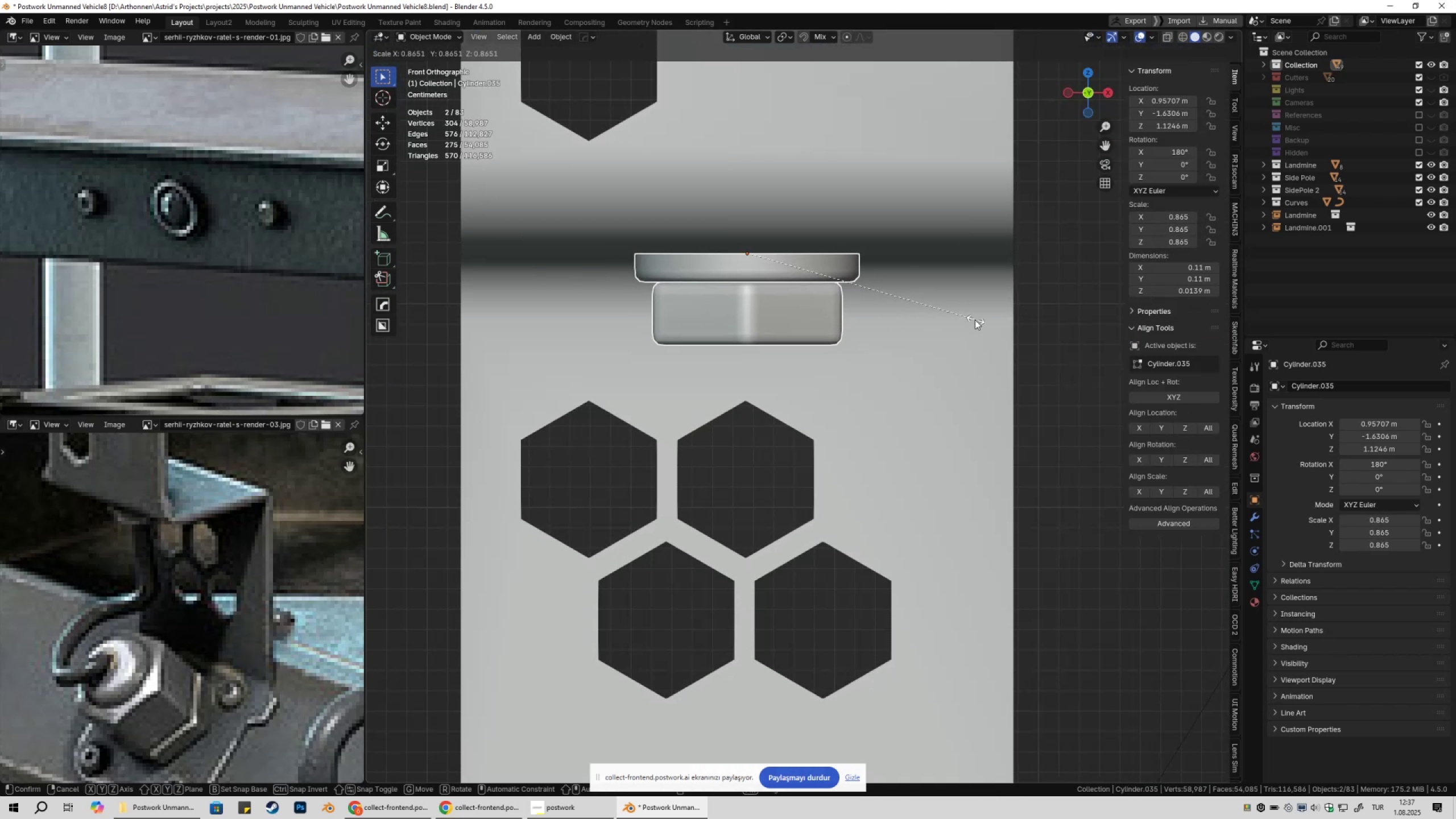 
left_click([974, 320])
 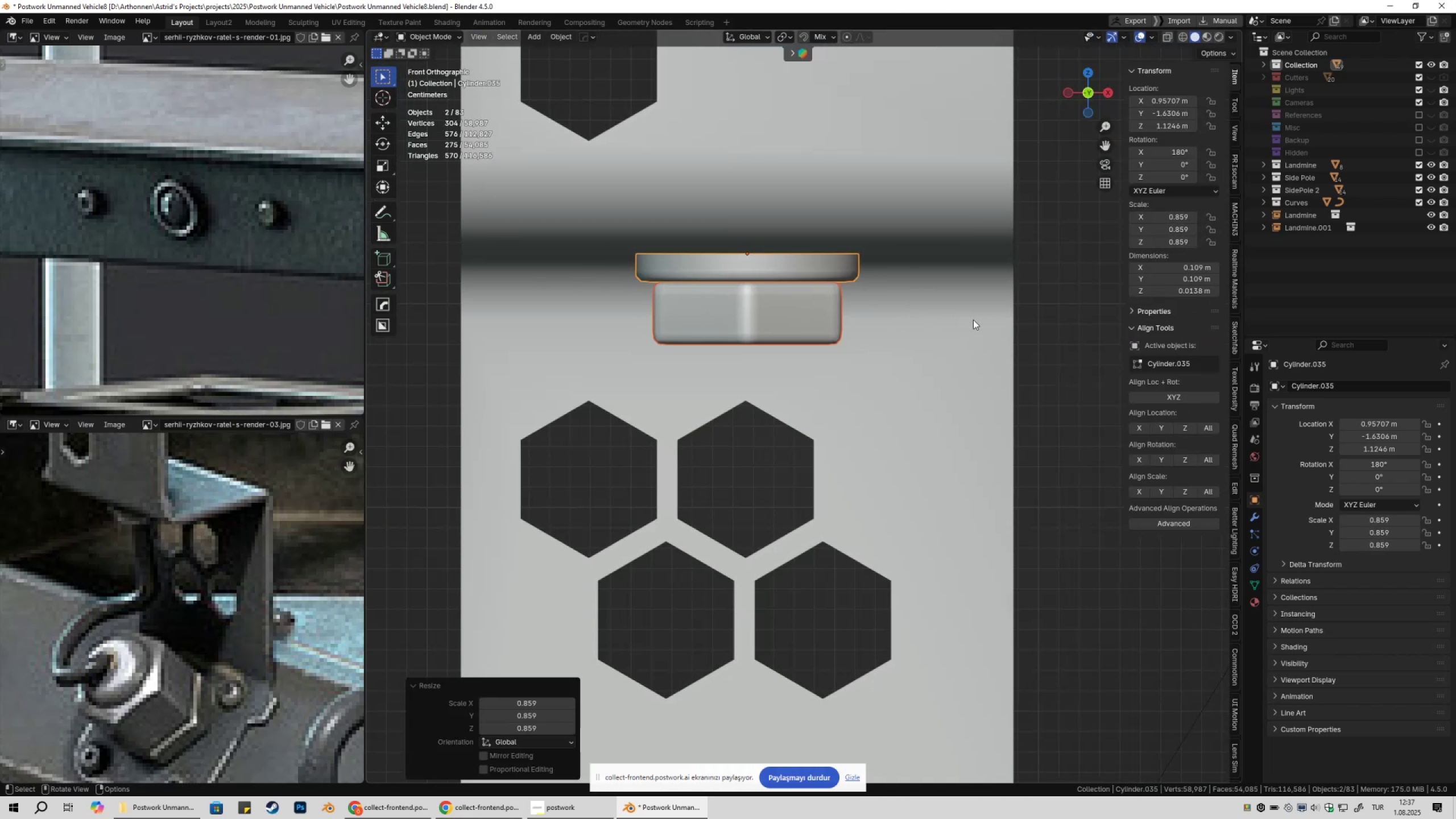 
type(gx)
 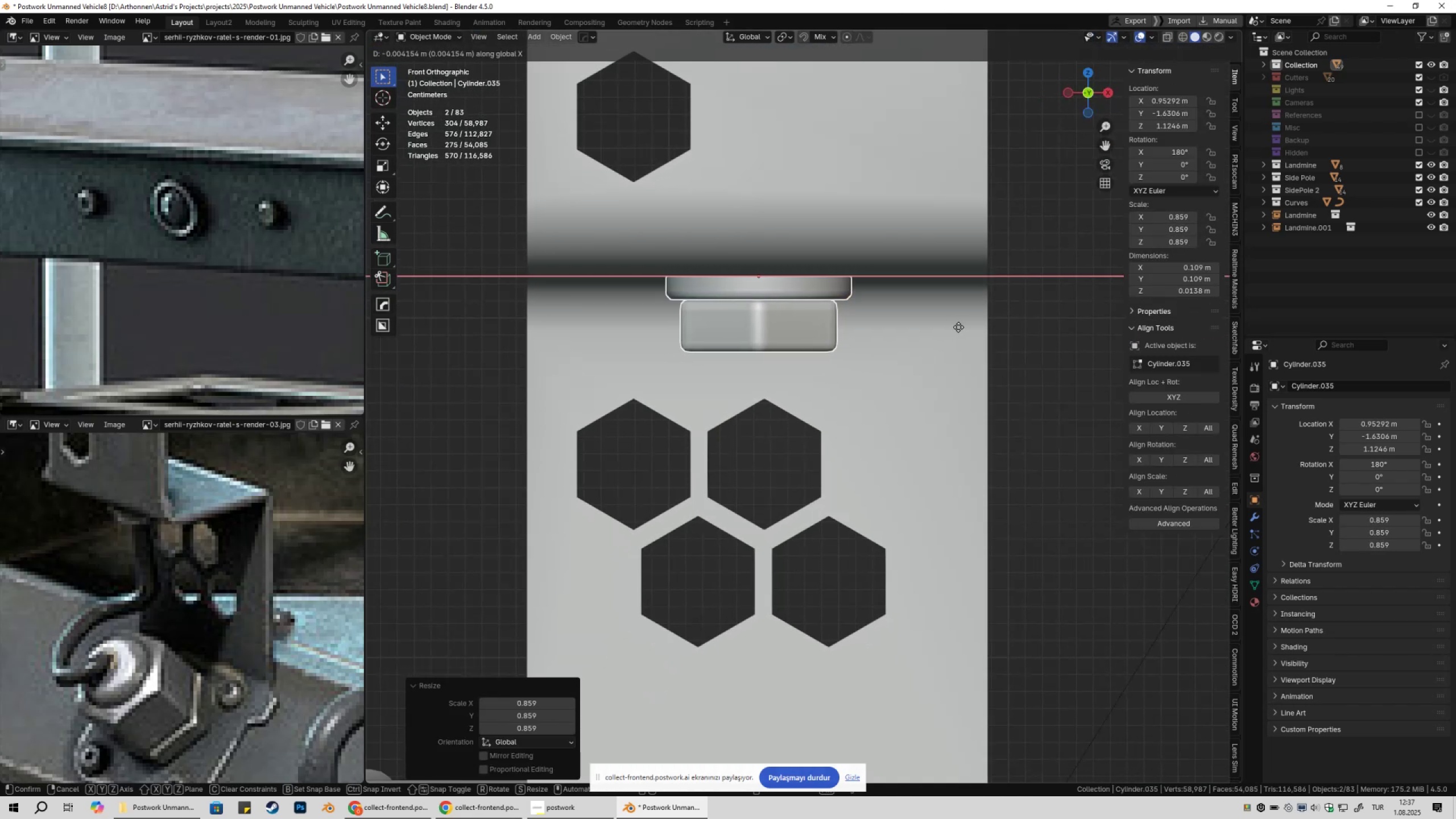 
scroll: coordinate [962, 326], scroll_direction: down, amount: 1.0
 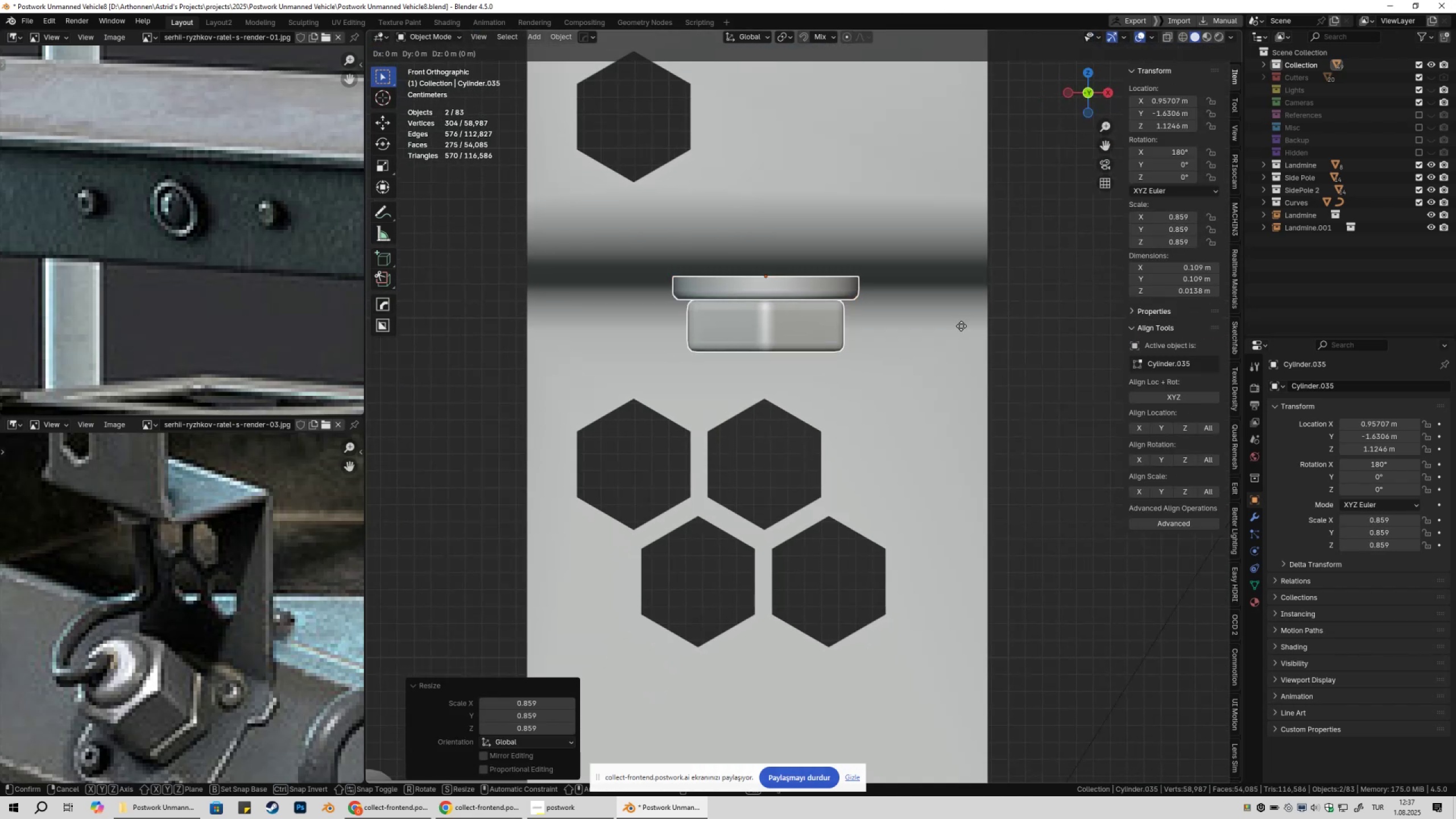 
hold_key(key=ShiftLeft, duration=1.52)
 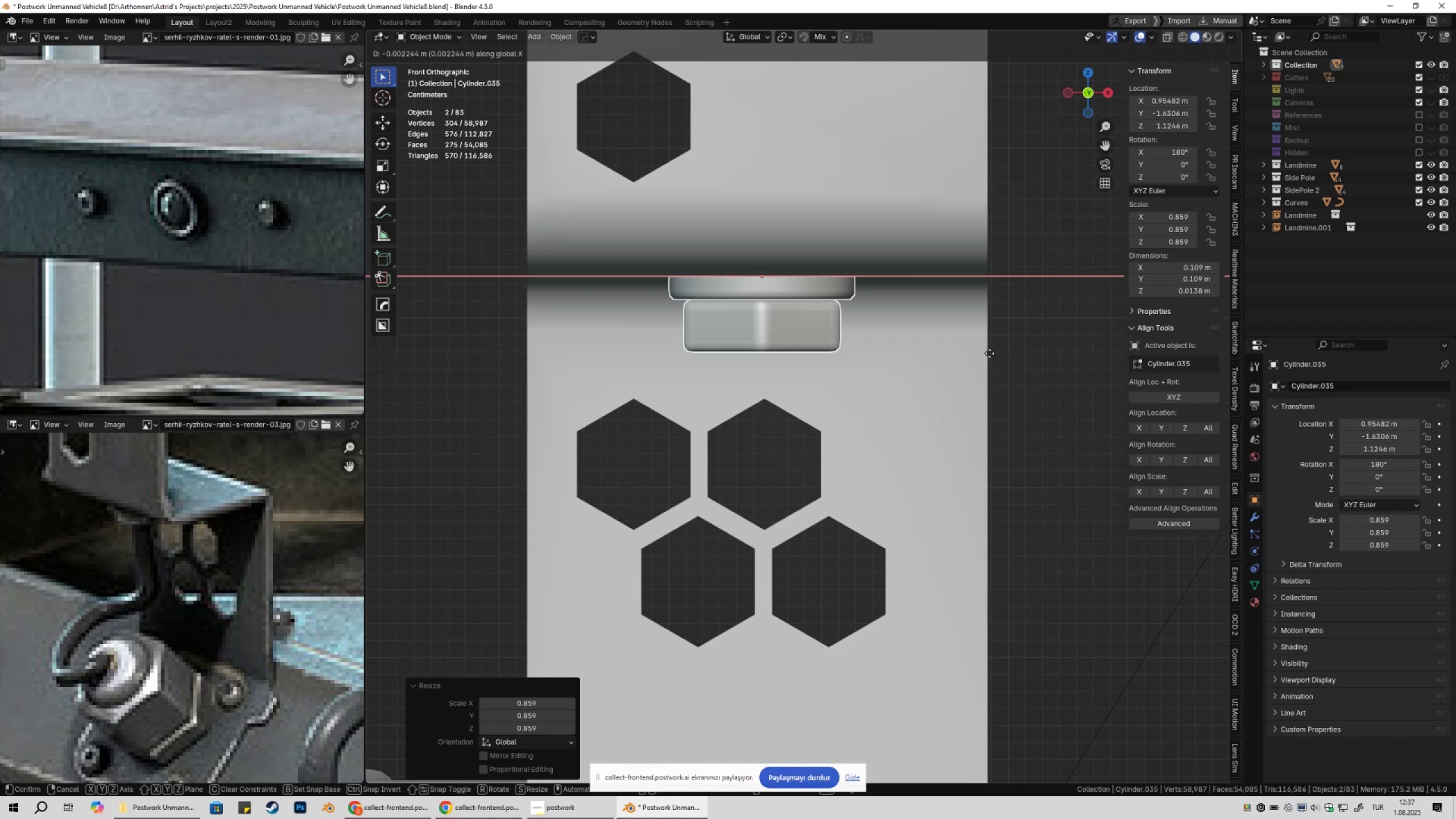 
hold_key(key=ShiftLeft, duration=1.53)
 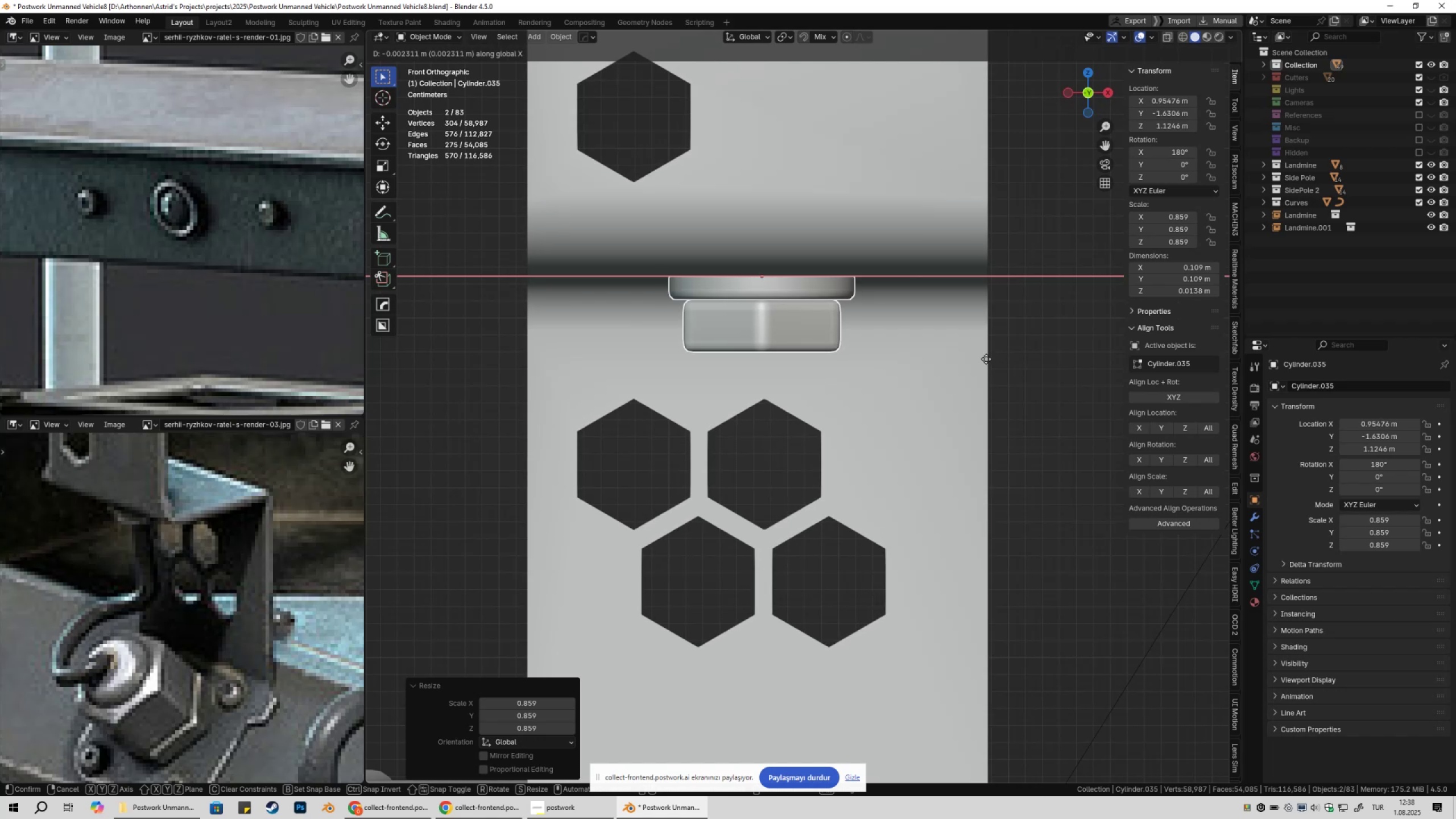 
hold_key(key=ShiftLeft, duration=1.52)
 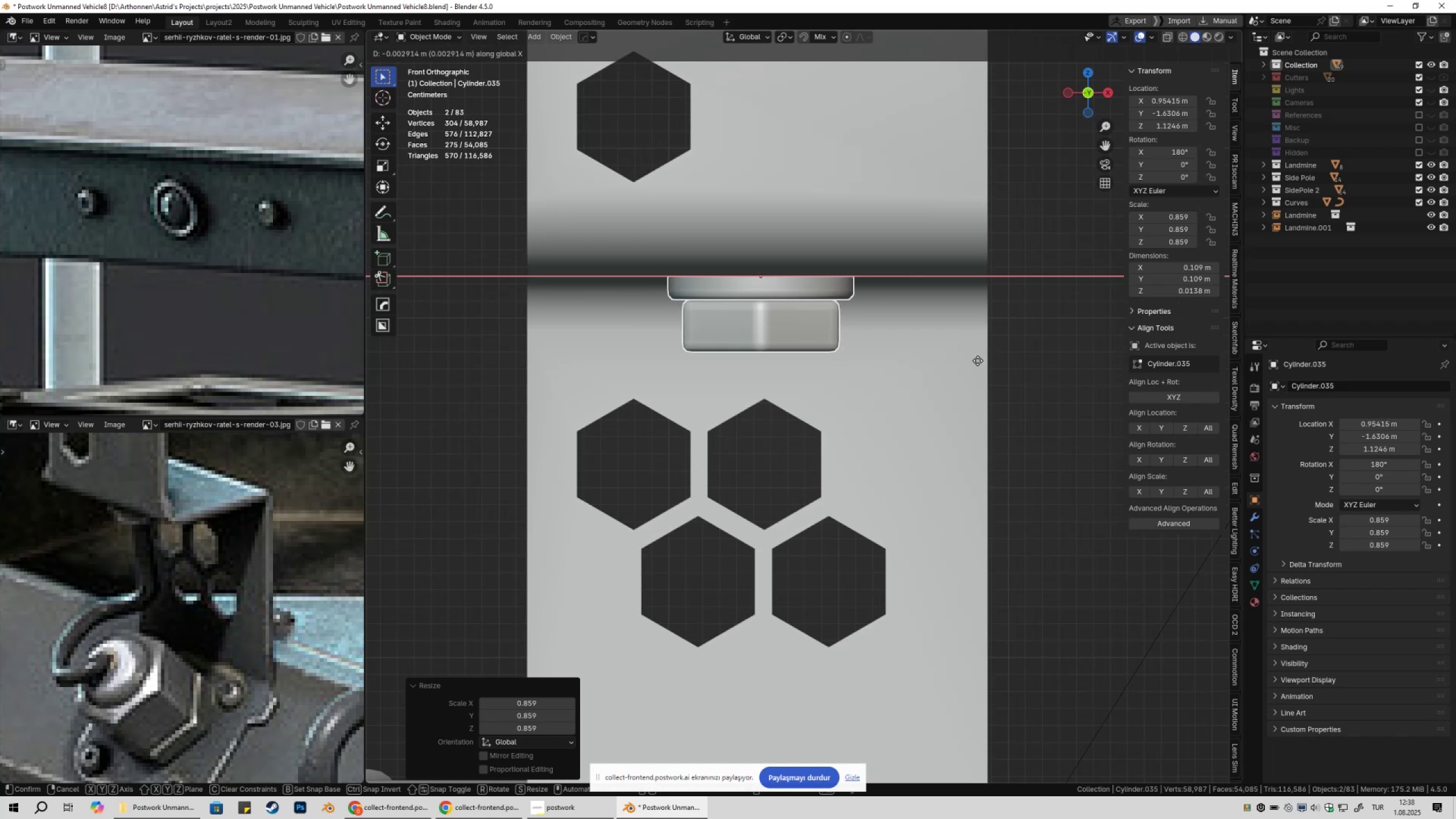 
hold_key(key=ShiftLeft, duration=1.51)
 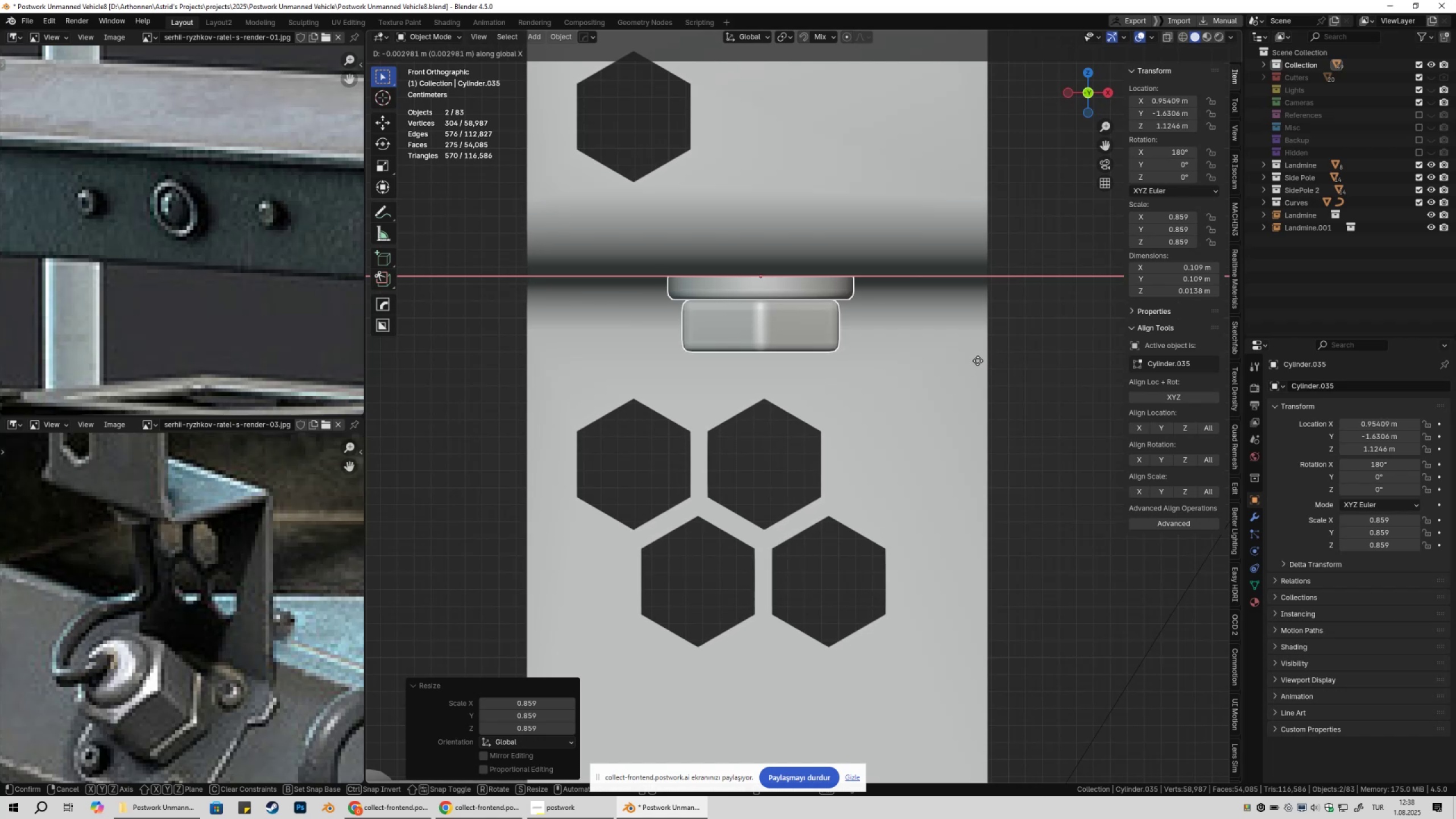 
hold_key(key=ShiftLeft, duration=1.52)
 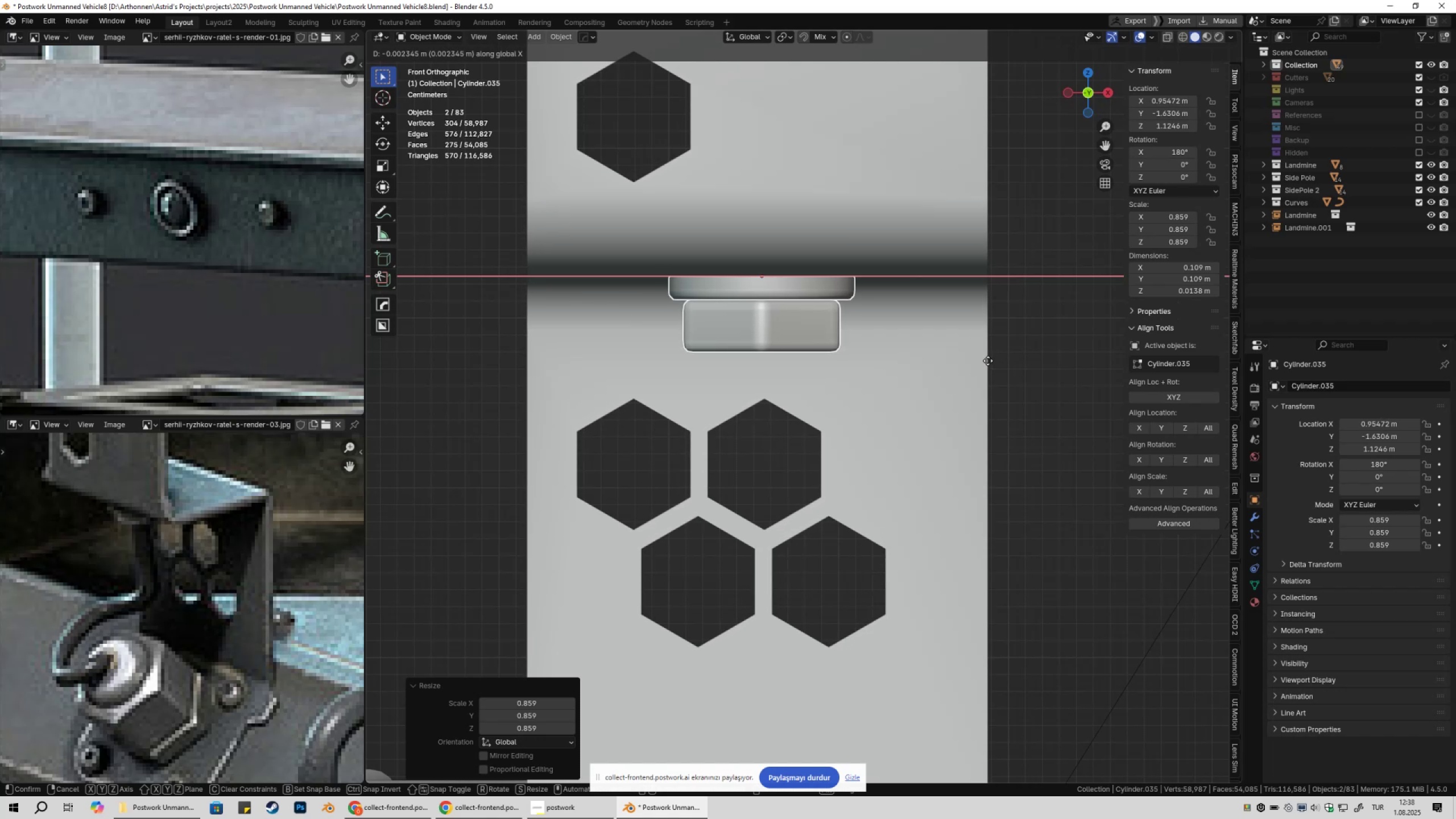 
hold_key(key=ShiftLeft, duration=1.48)
 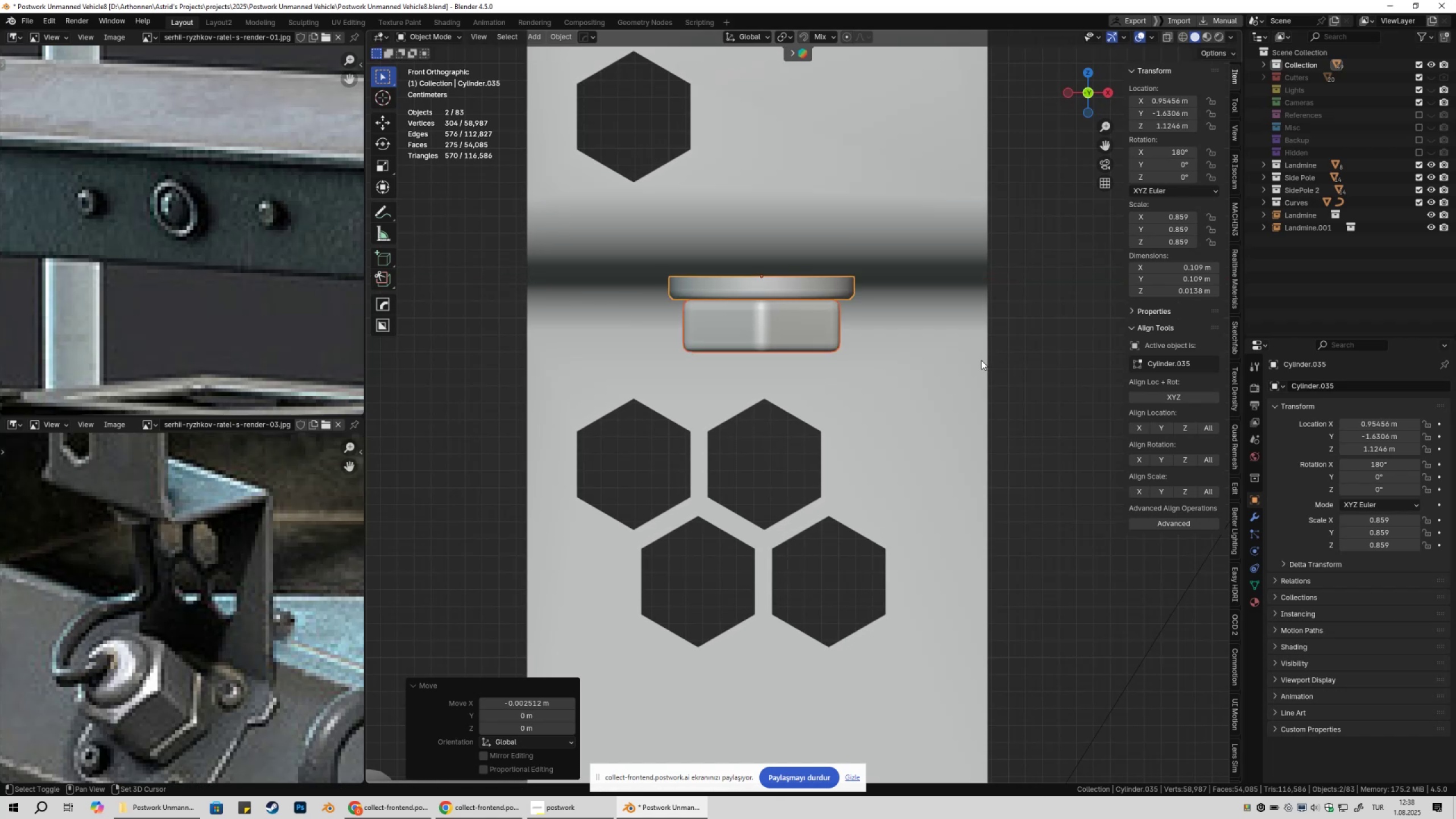 
scroll: coordinate [944, 367], scroll_direction: down, amount: 6.0
 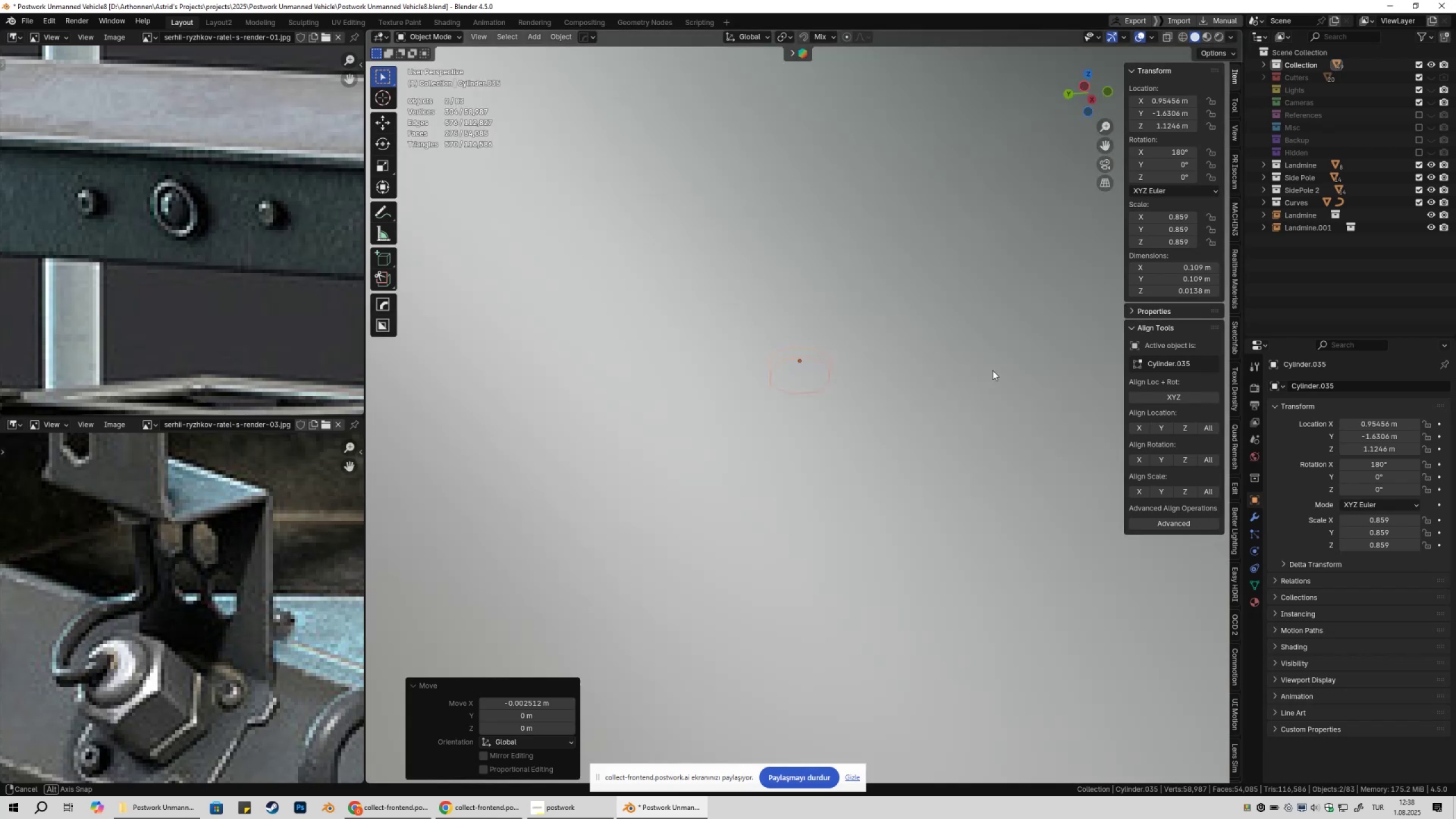 
scroll: coordinate [973, 389], scroll_direction: up, amount: 4.0
 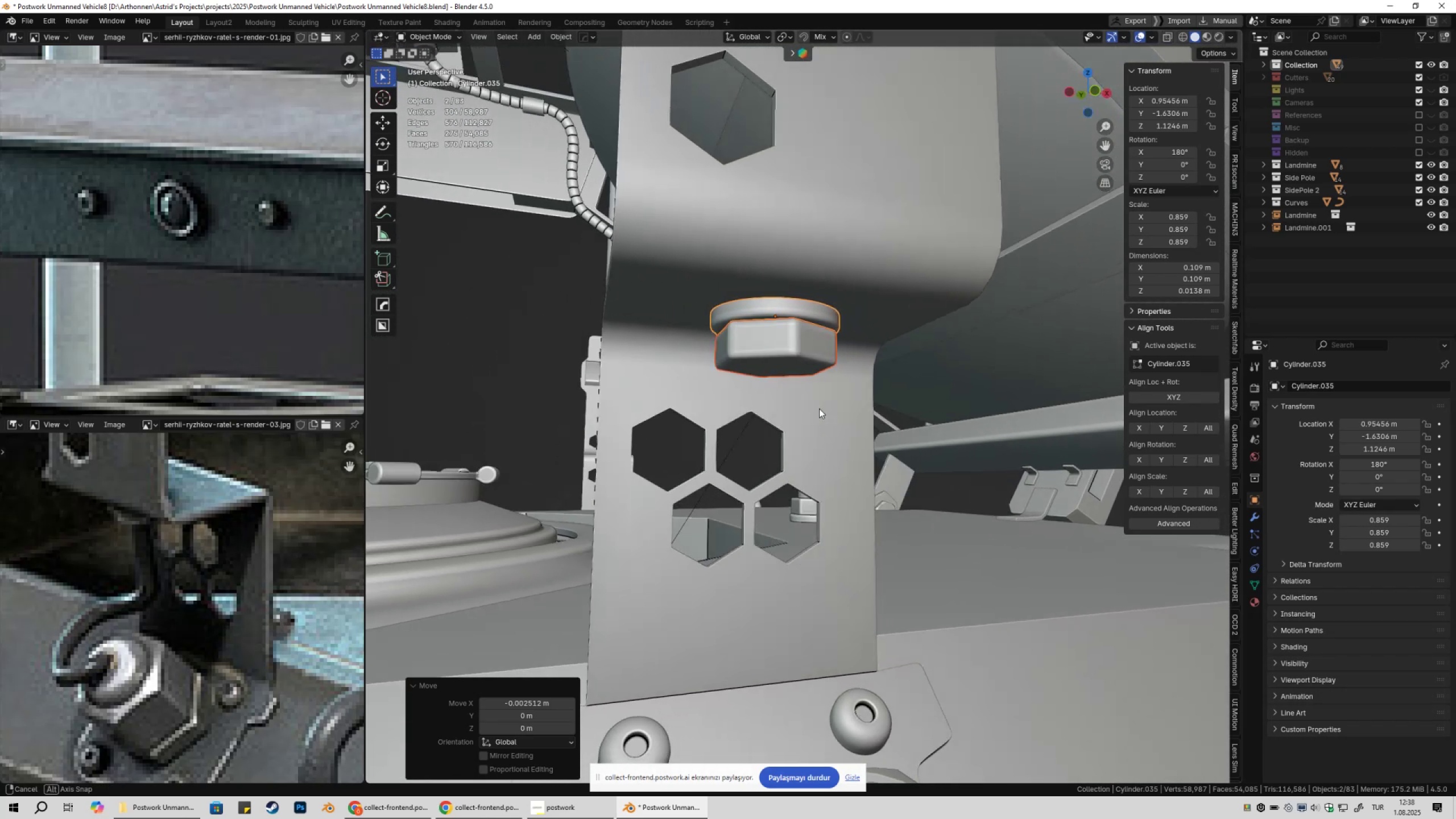 
scroll: coordinate [693, 429], scroll_direction: down, amount: 8.0
 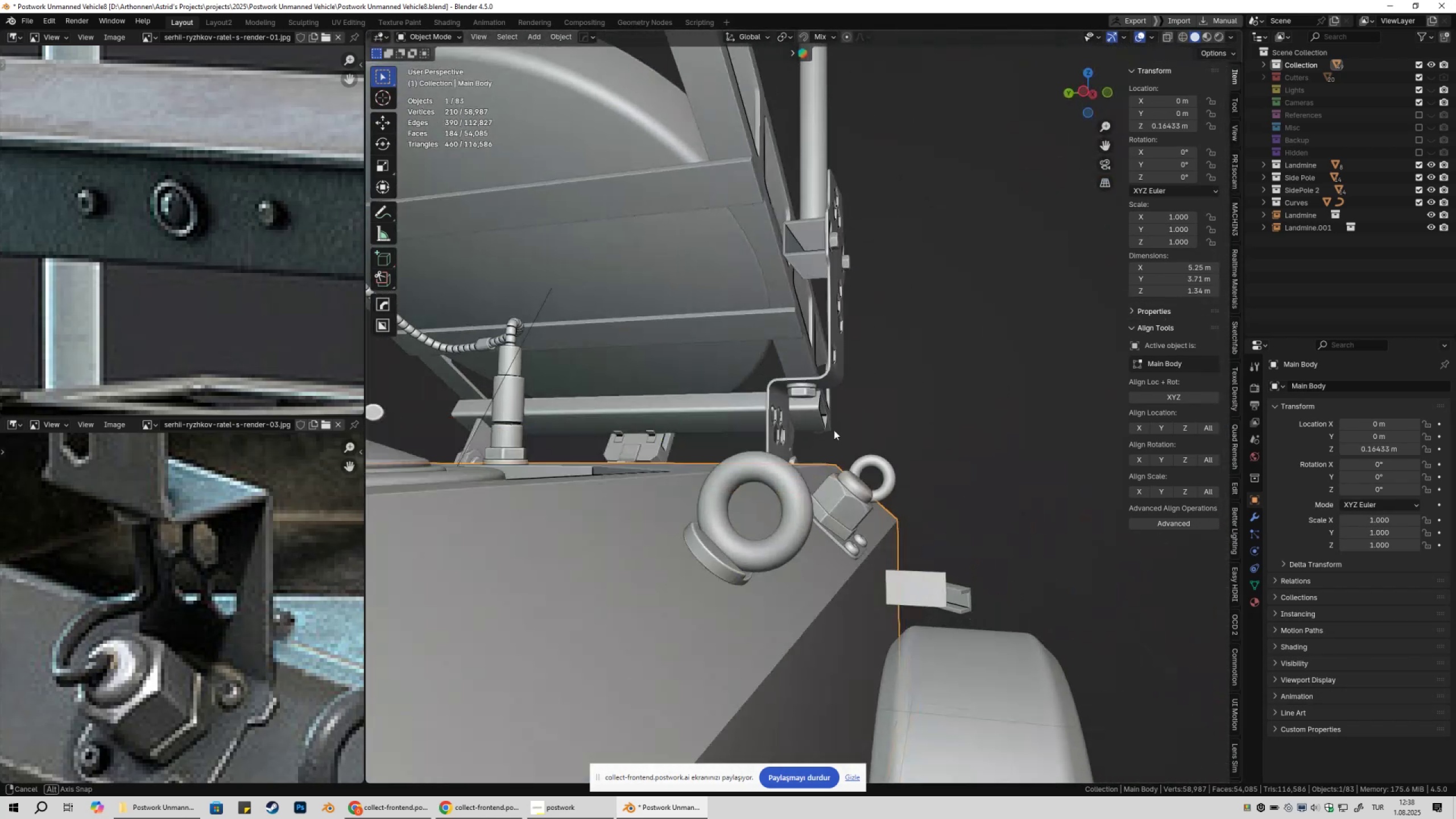 
scroll: coordinate [854, 373], scroll_direction: up, amount: 8.0
 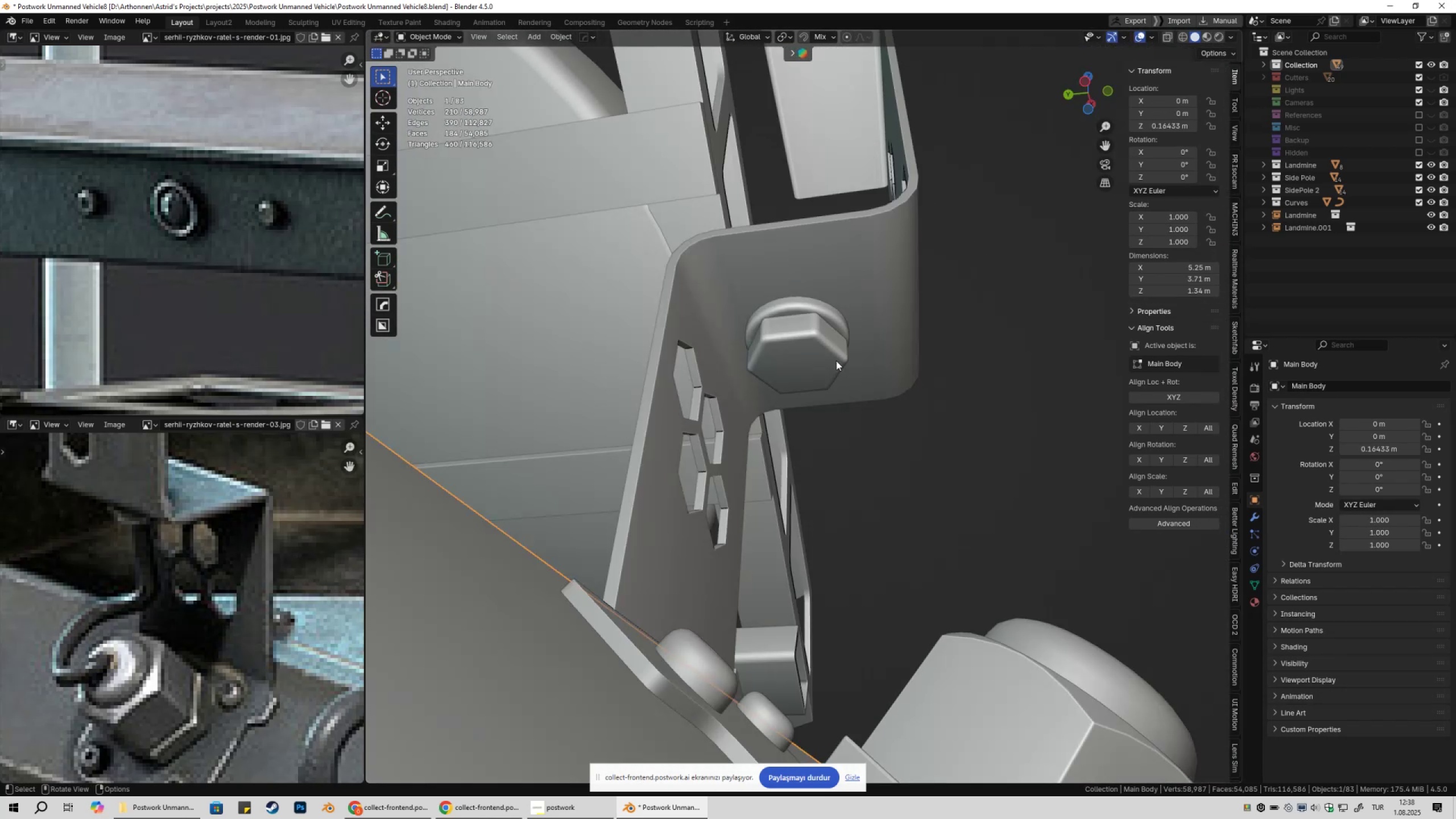 
left_click([836, 361])
 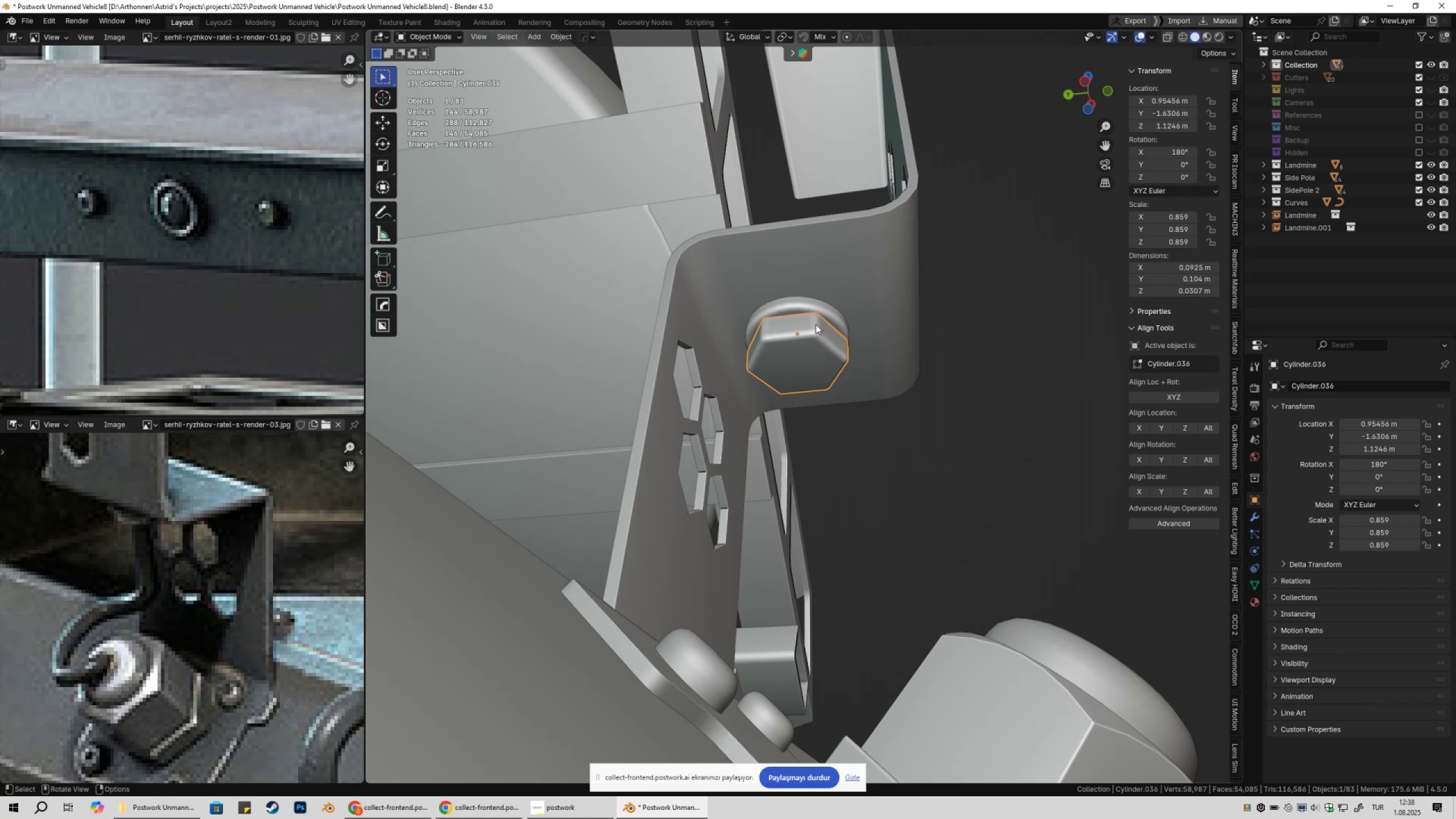 
hold_key(key=ShiftLeft, duration=0.68)
left_click([792, 305])
 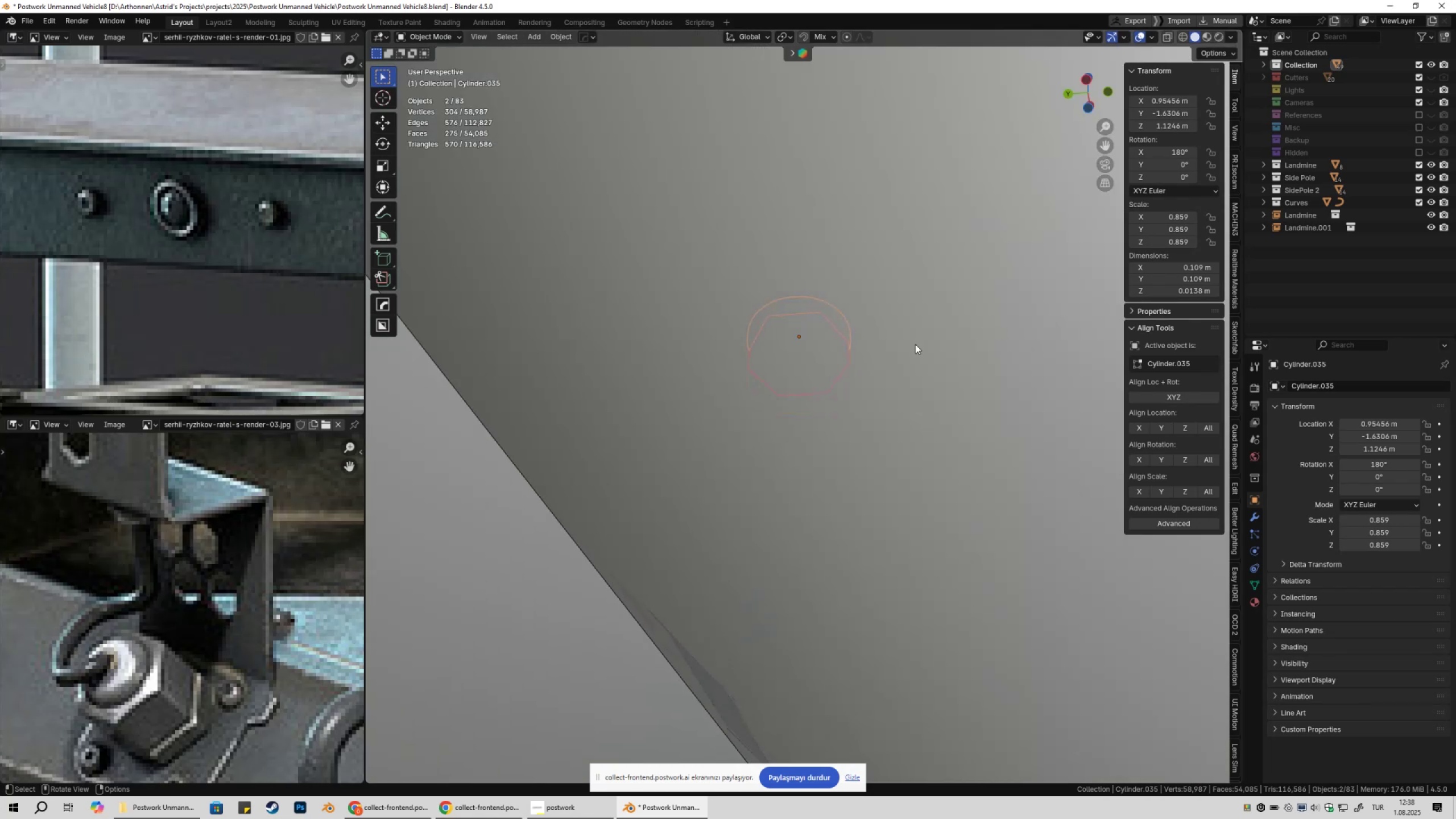 
scroll: coordinate [905, 356], scroll_direction: up, amount: 1.0
 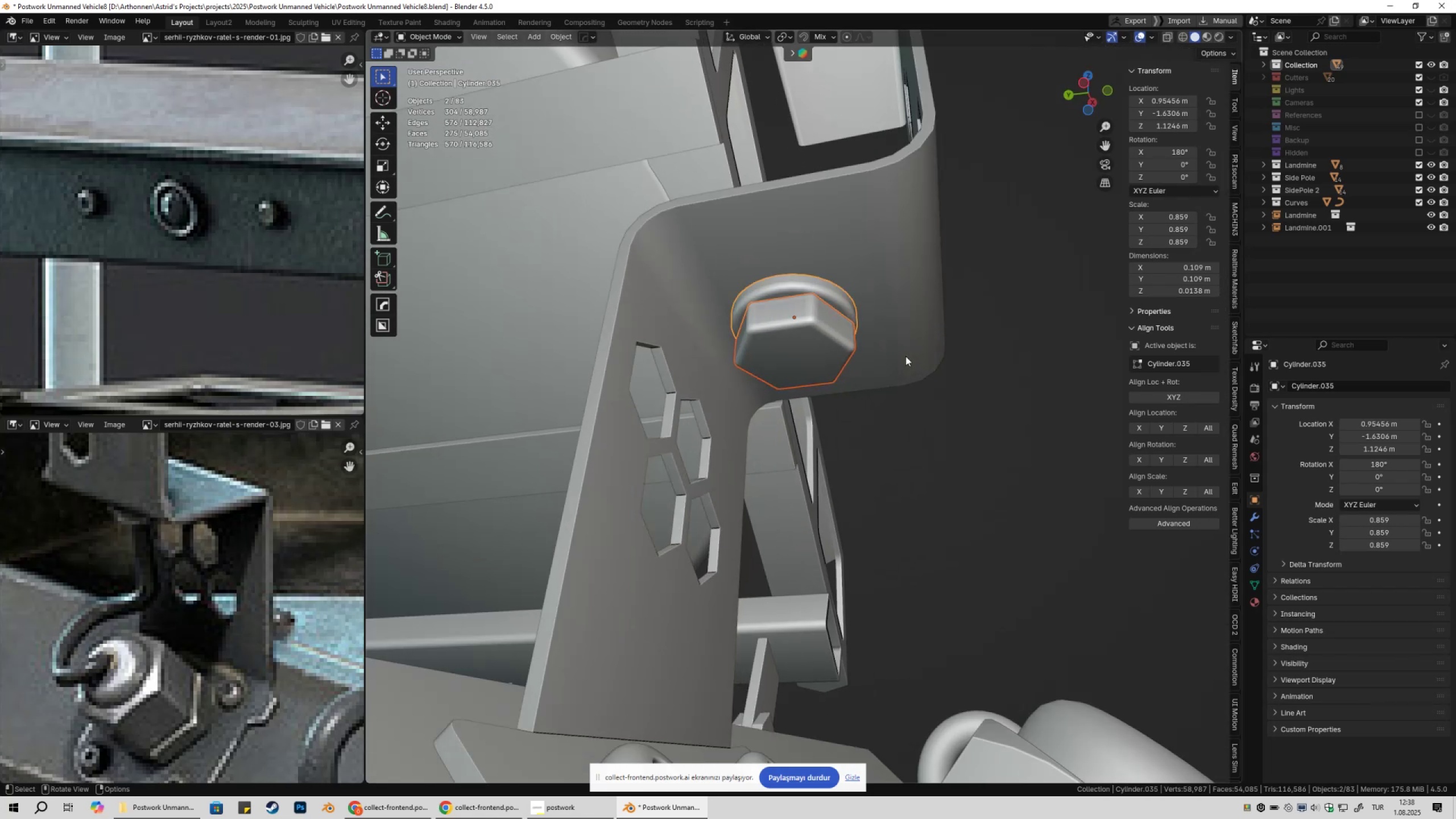 
type(gygy)
 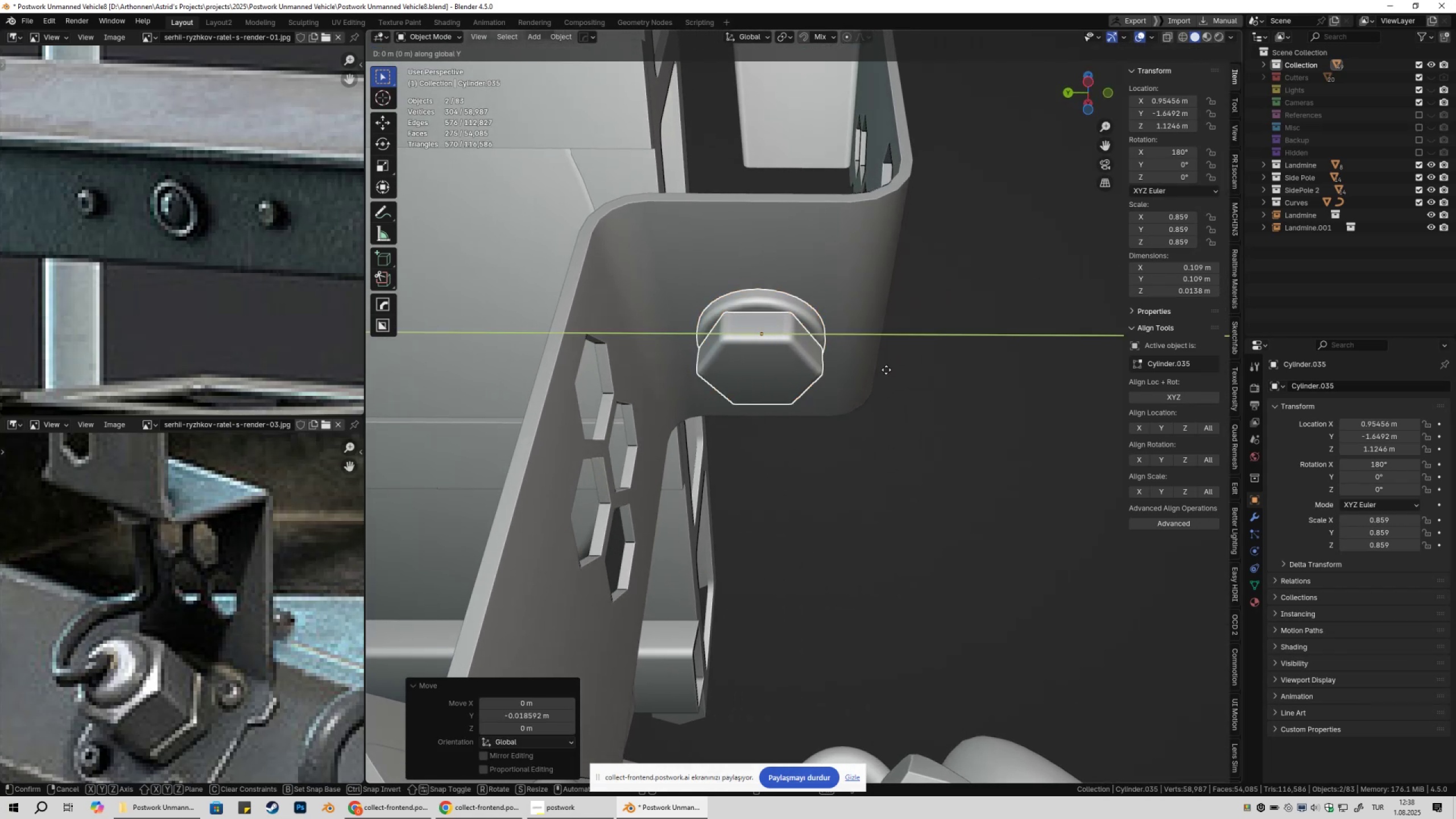 
hold_key(key=ShiftLeft, duration=1.07)
left_click([883, 370])
 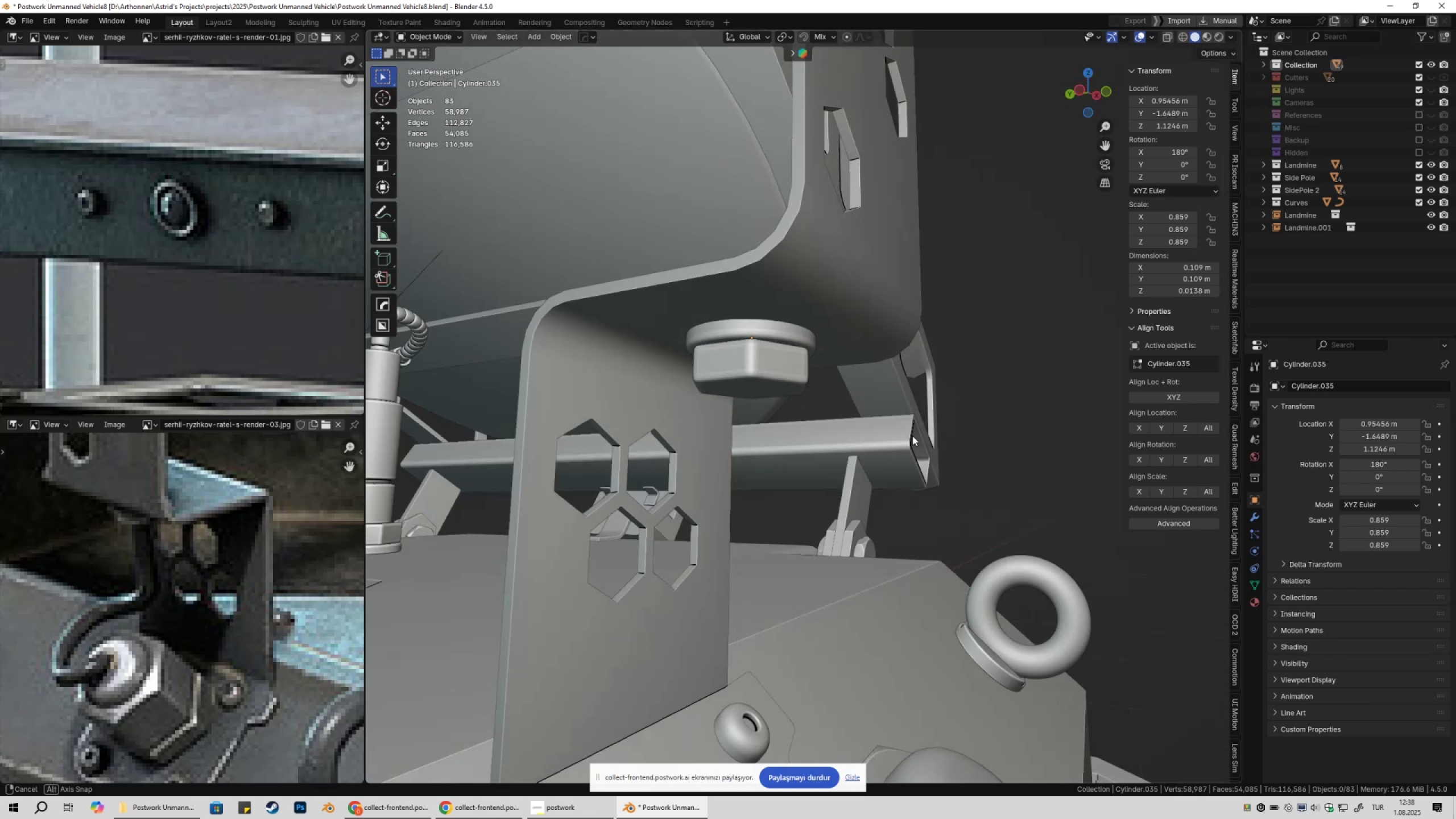 
key(Shift+ShiftLeft)
 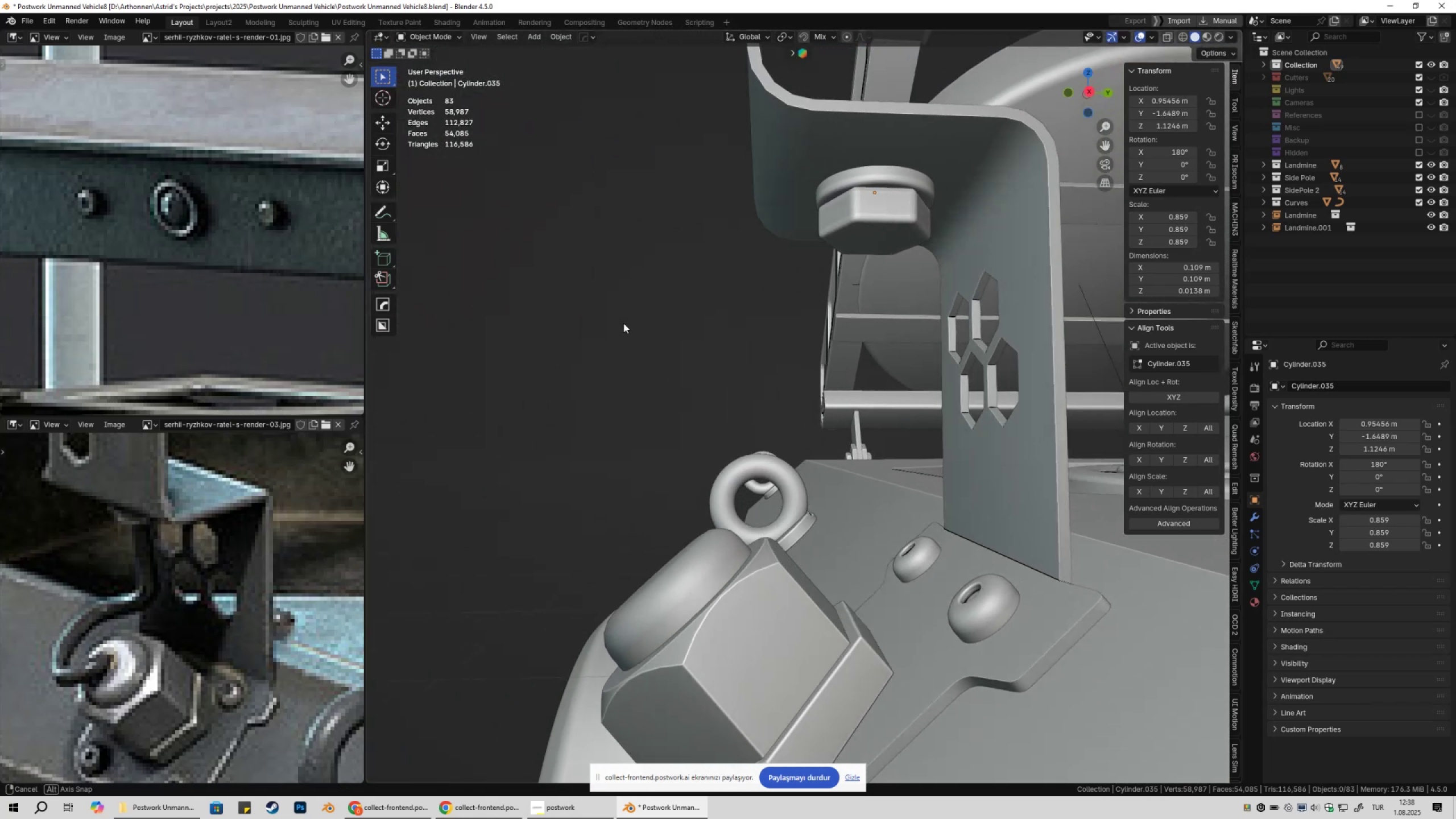 
hold_key(key=ShiftLeft, duration=0.32)
 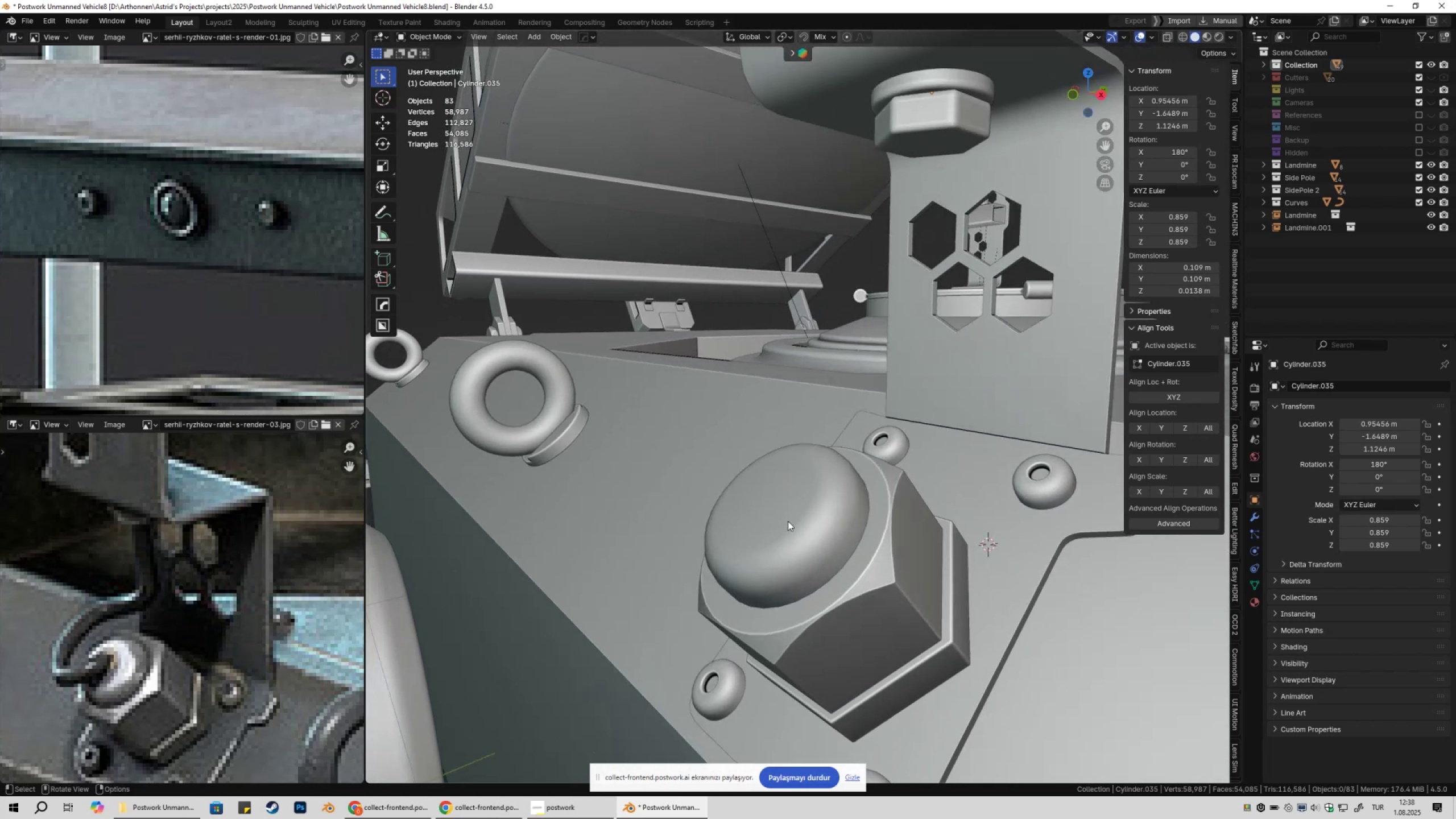 
left_click([788, 521])
 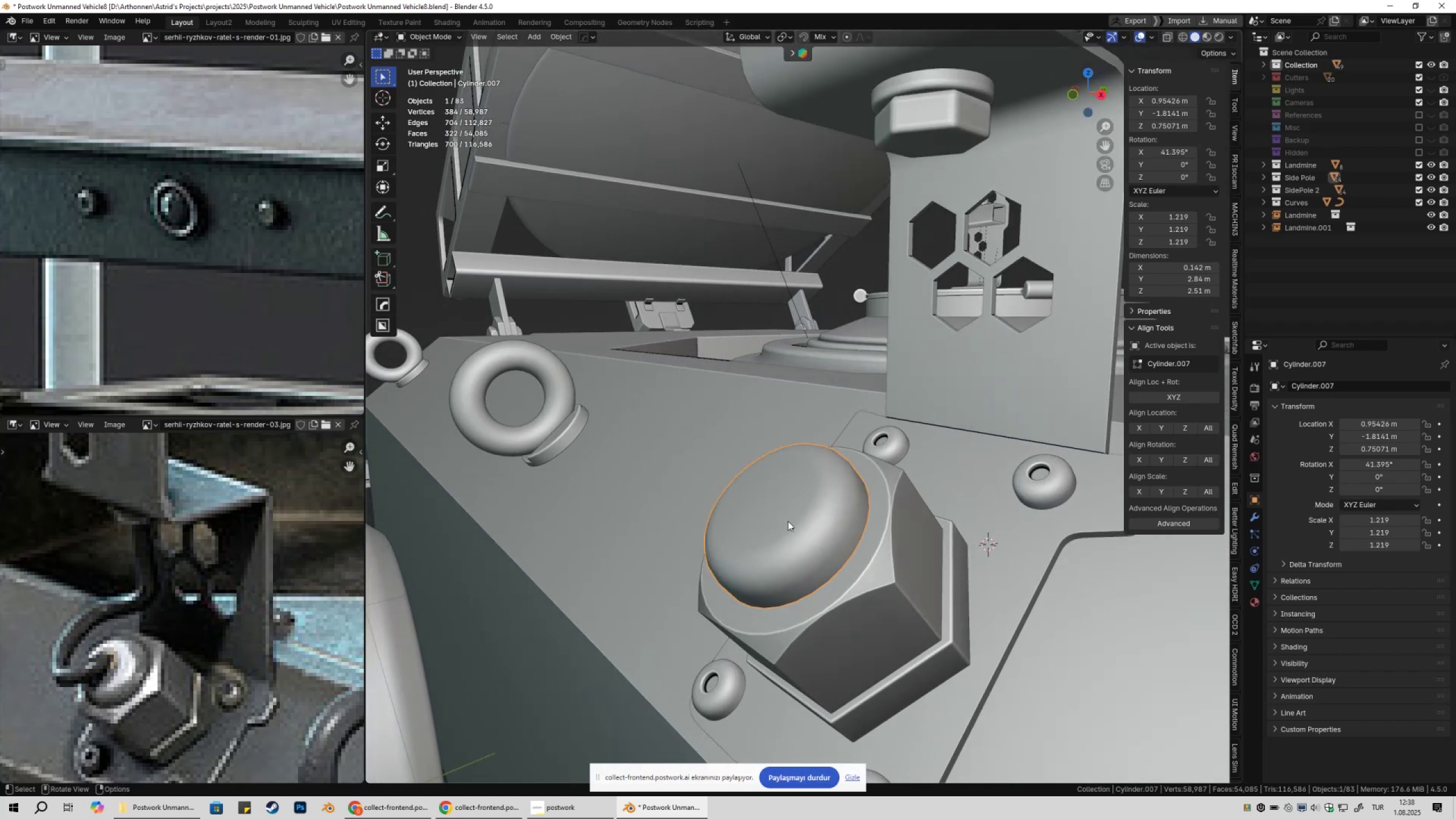 
key(Tab)
 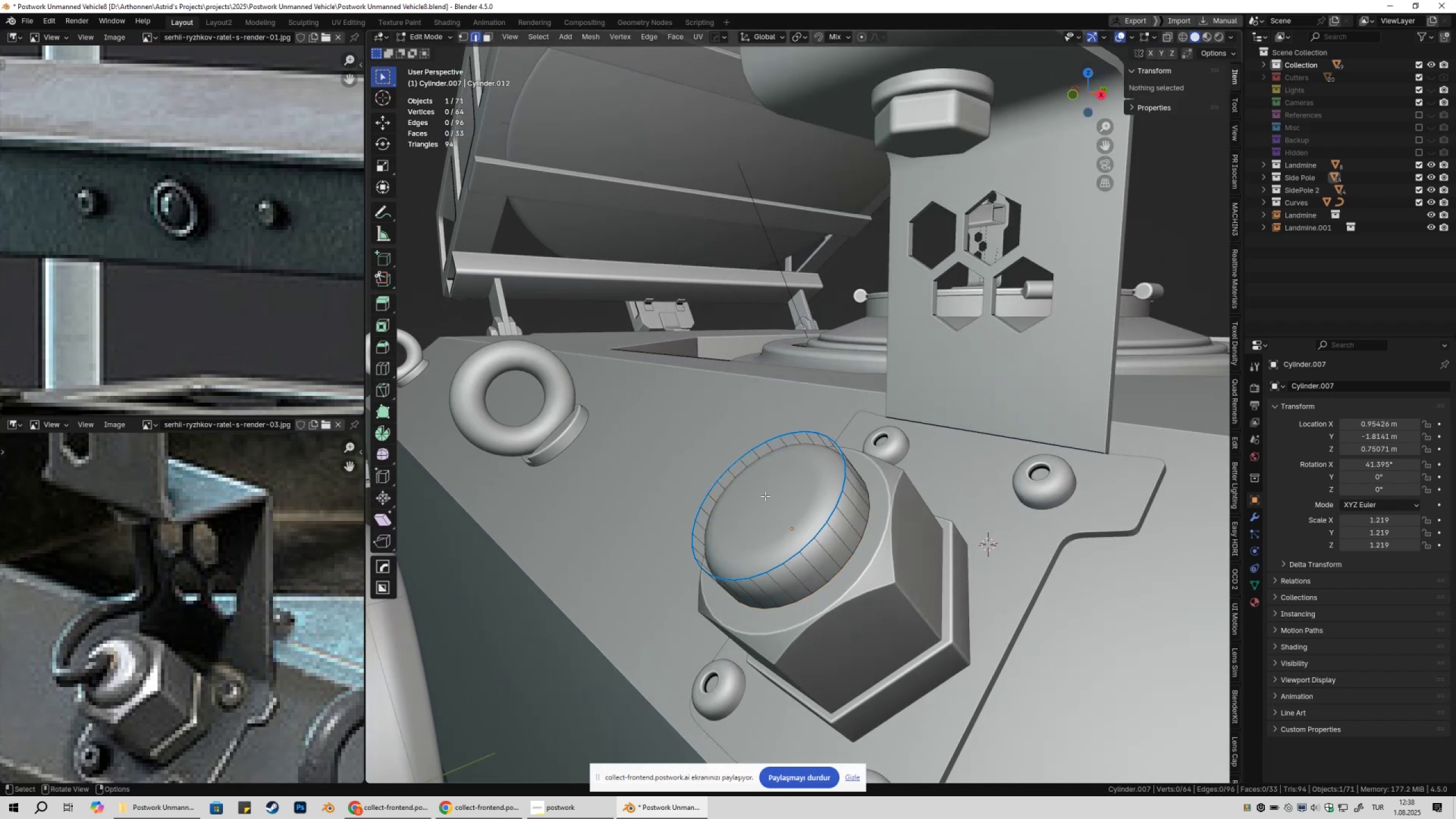 
key(3)
 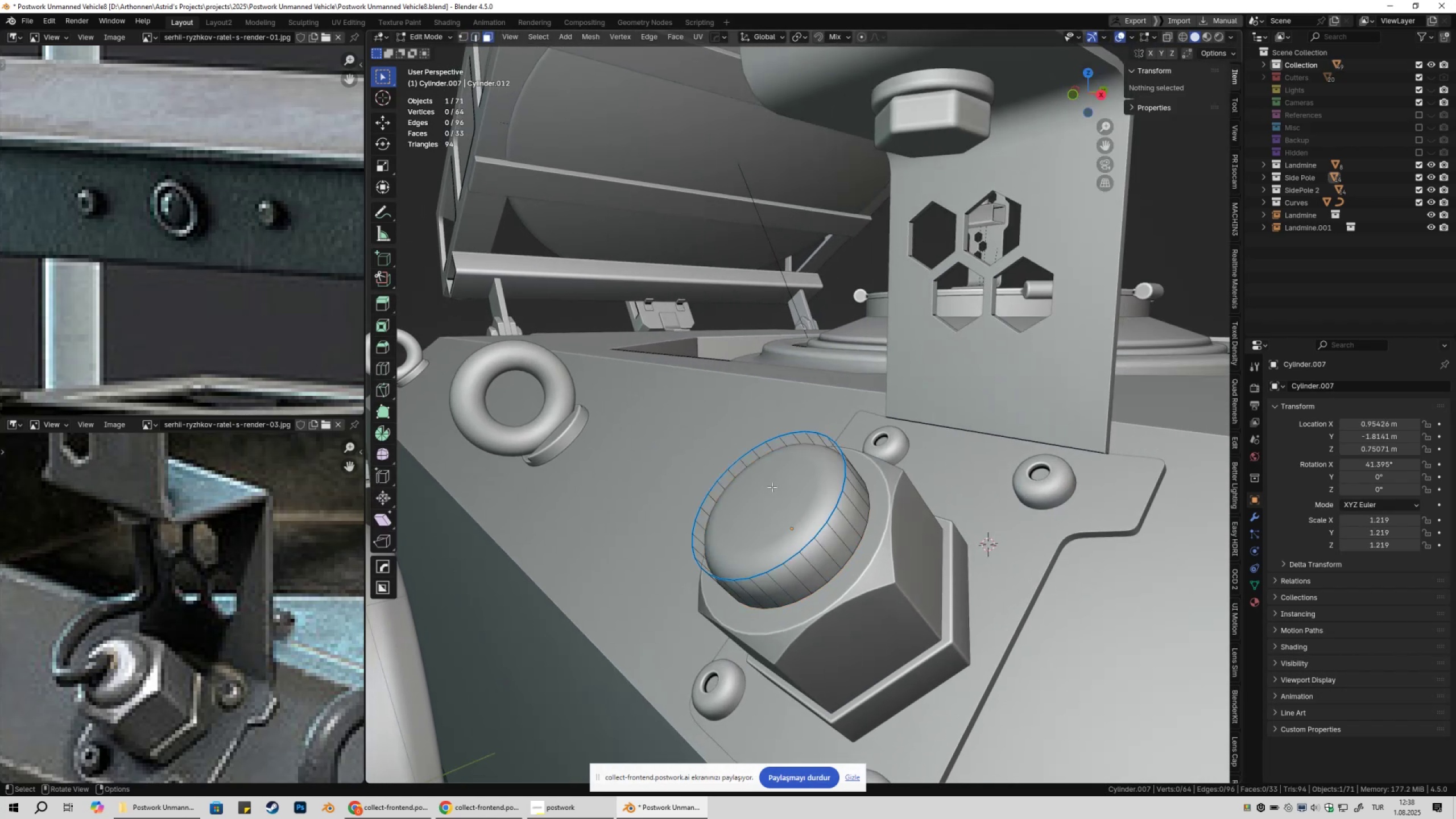 
left_click([772, 487])
 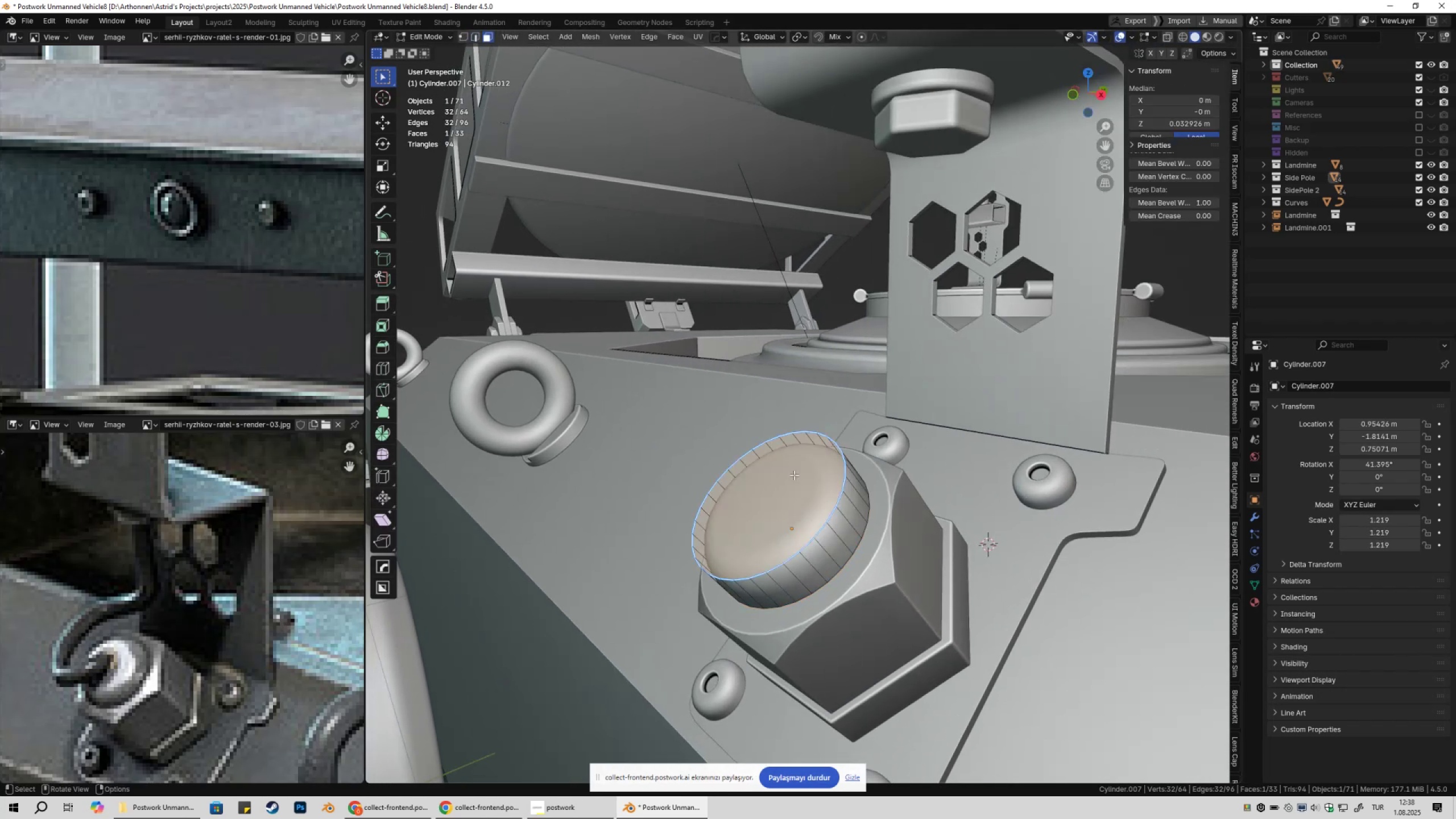 
hold_key(key=ShiftLeft, duration=0.54)
 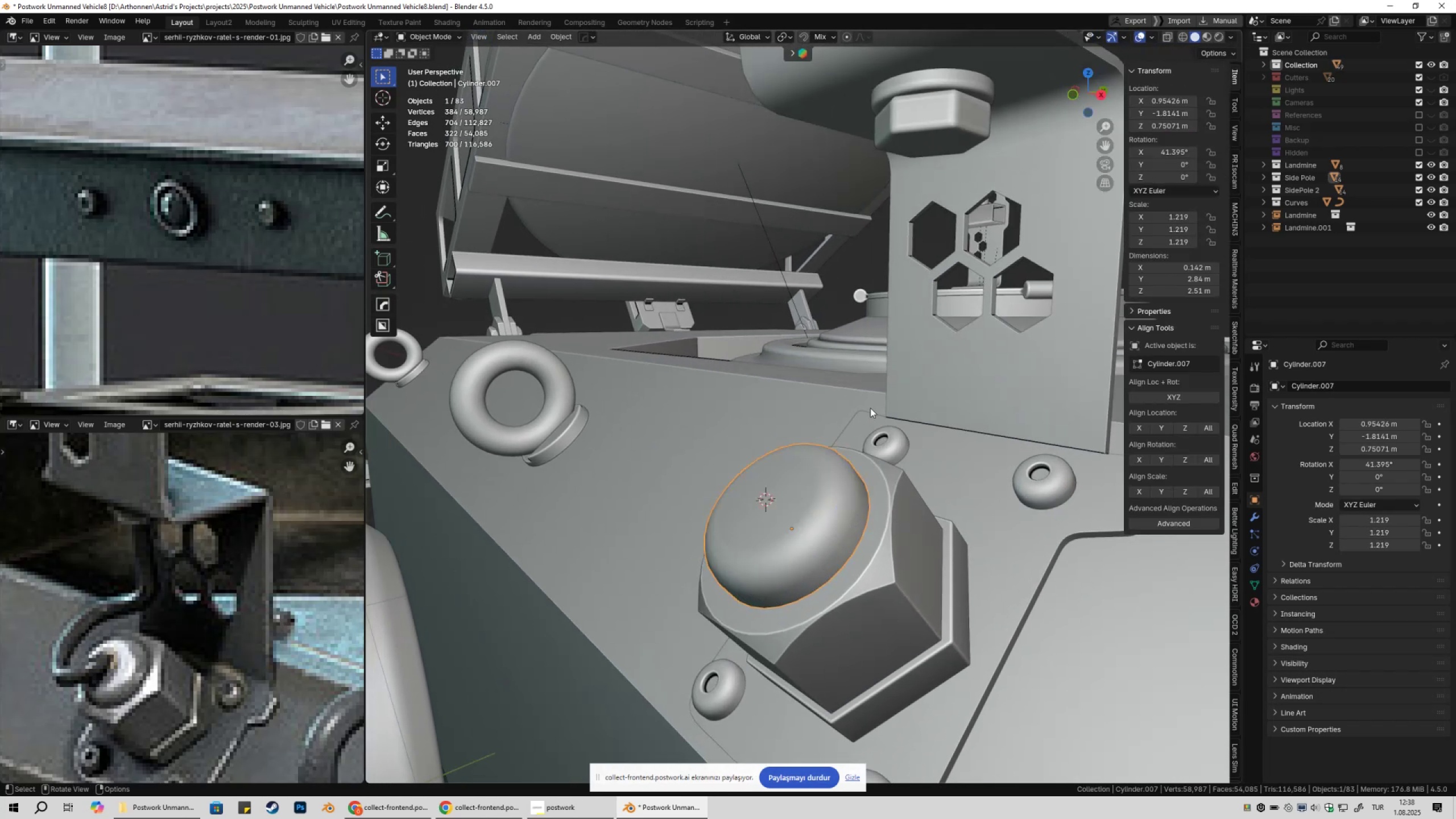 
hold_key(key=S, duration=0.4)
 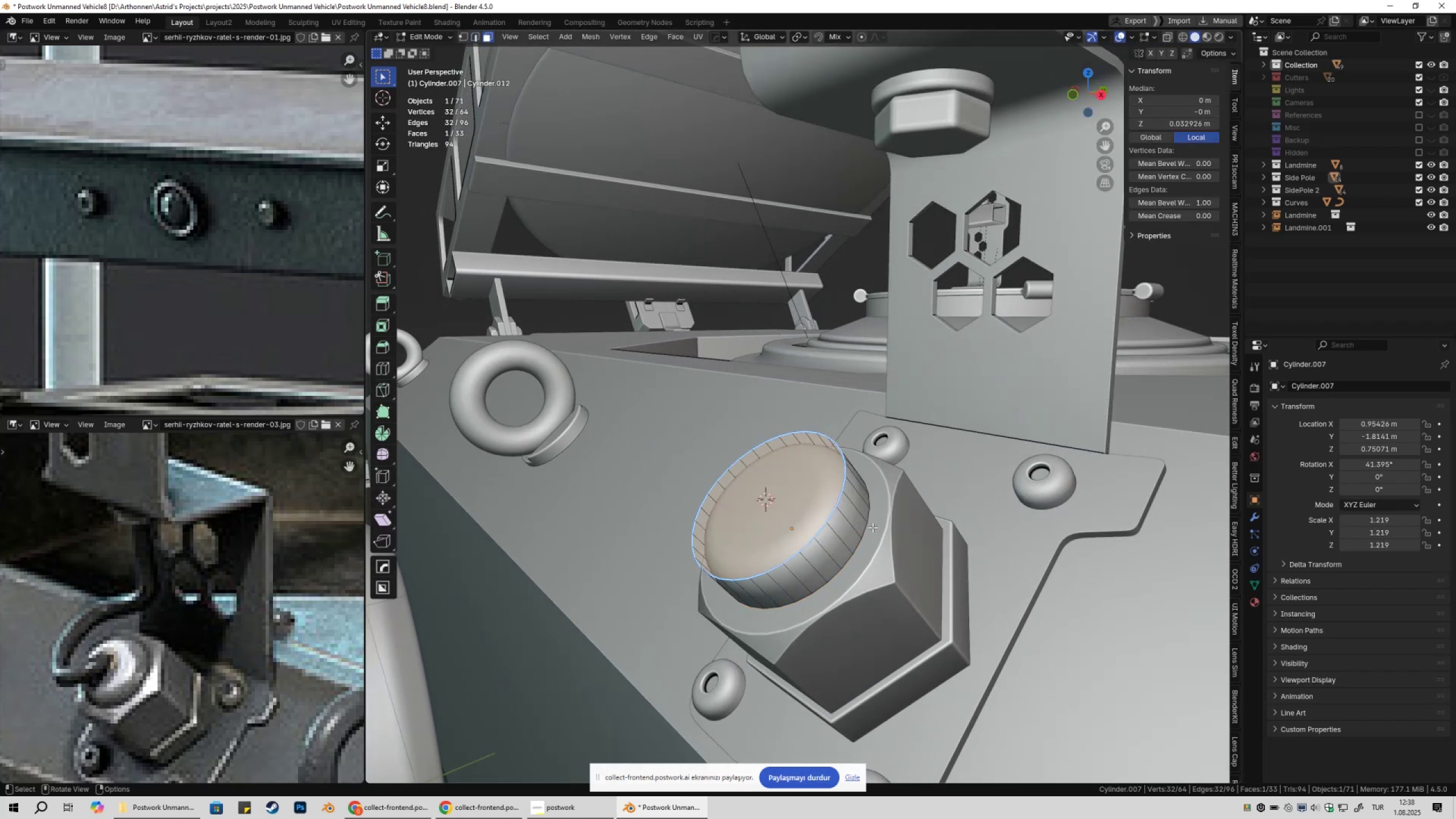 
key(Tab)
 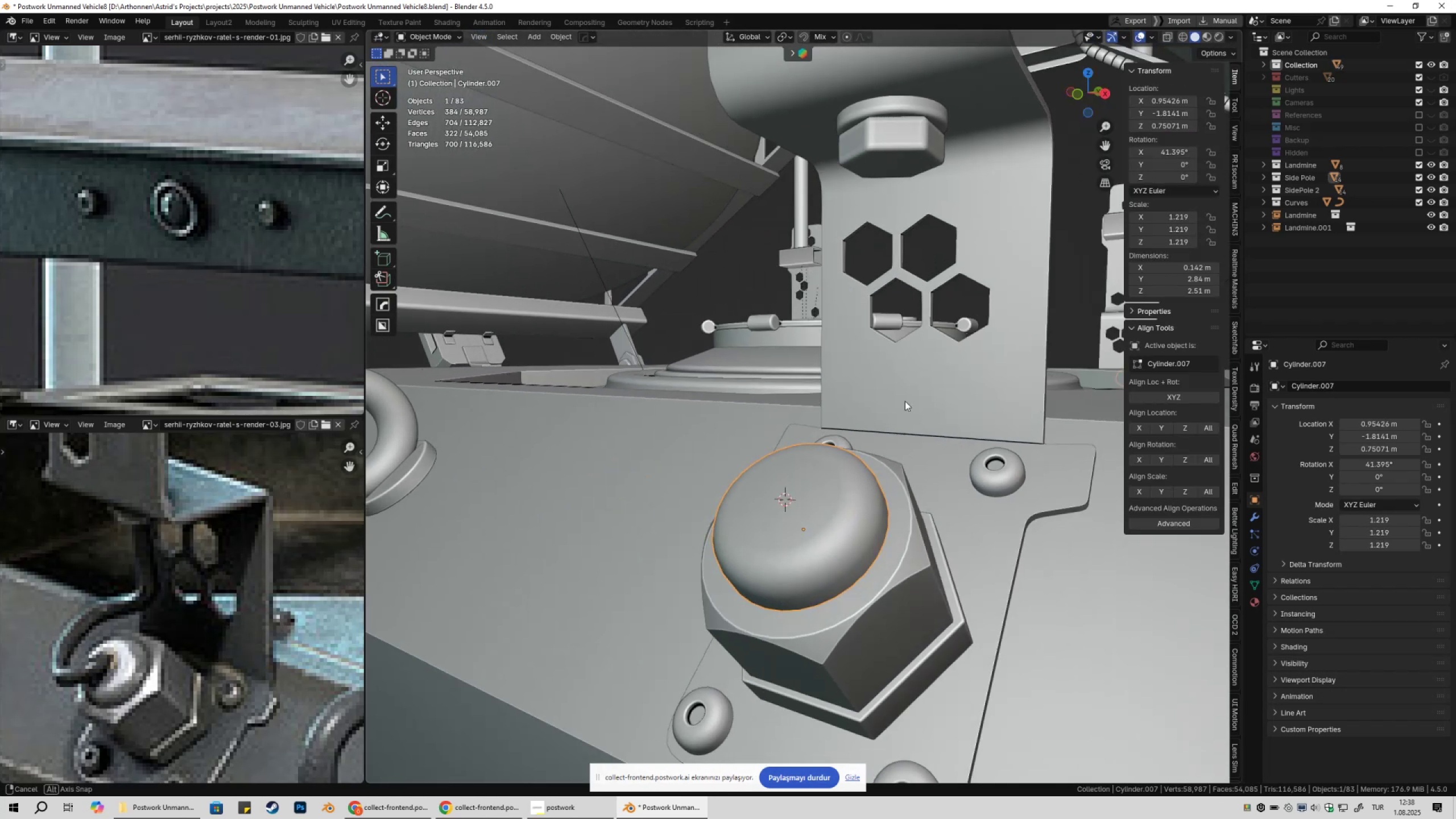 
scroll: coordinate [889, 402], scroll_direction: down, amount: 8.0
 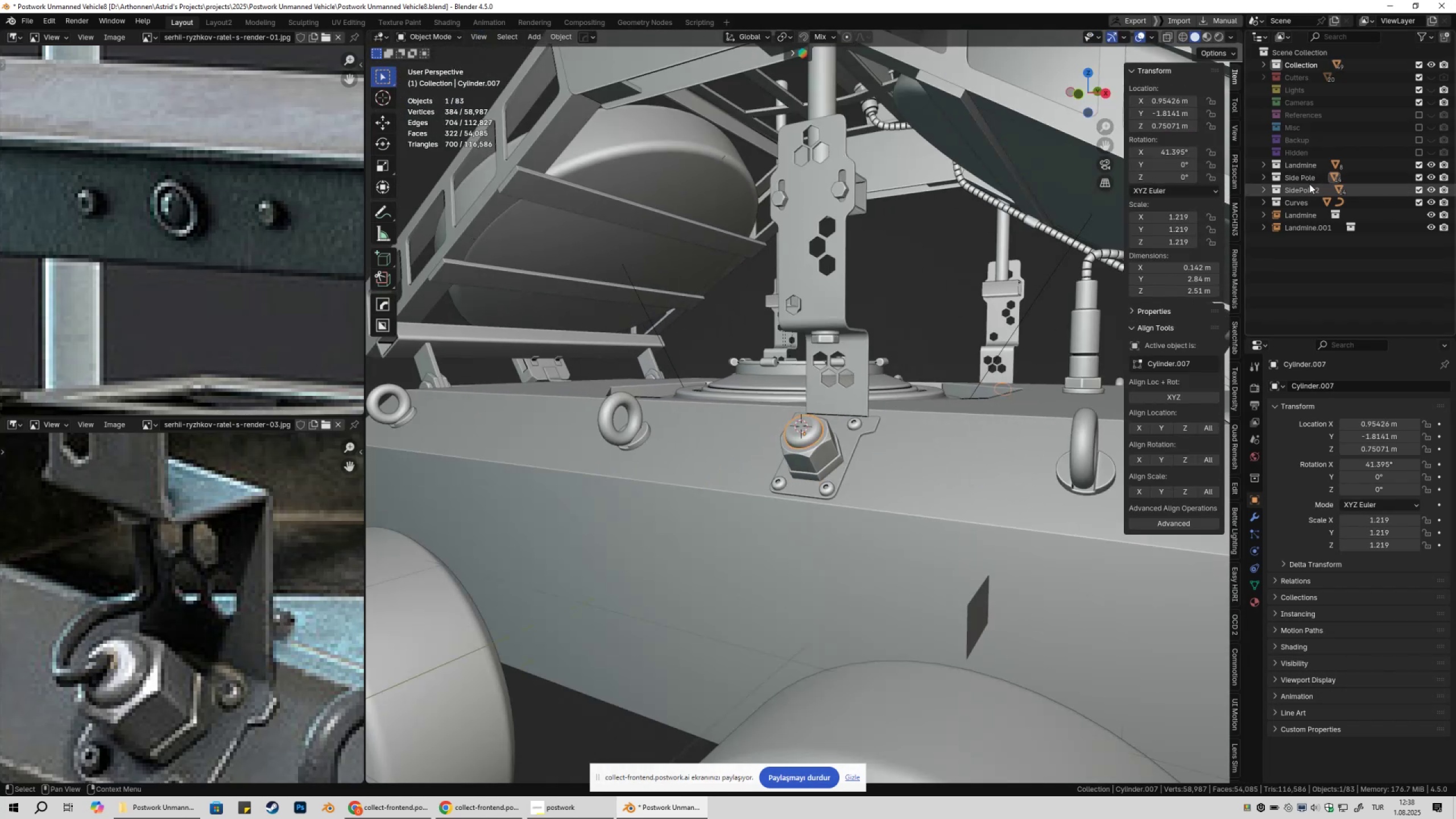 
left_click([1303, 179])
 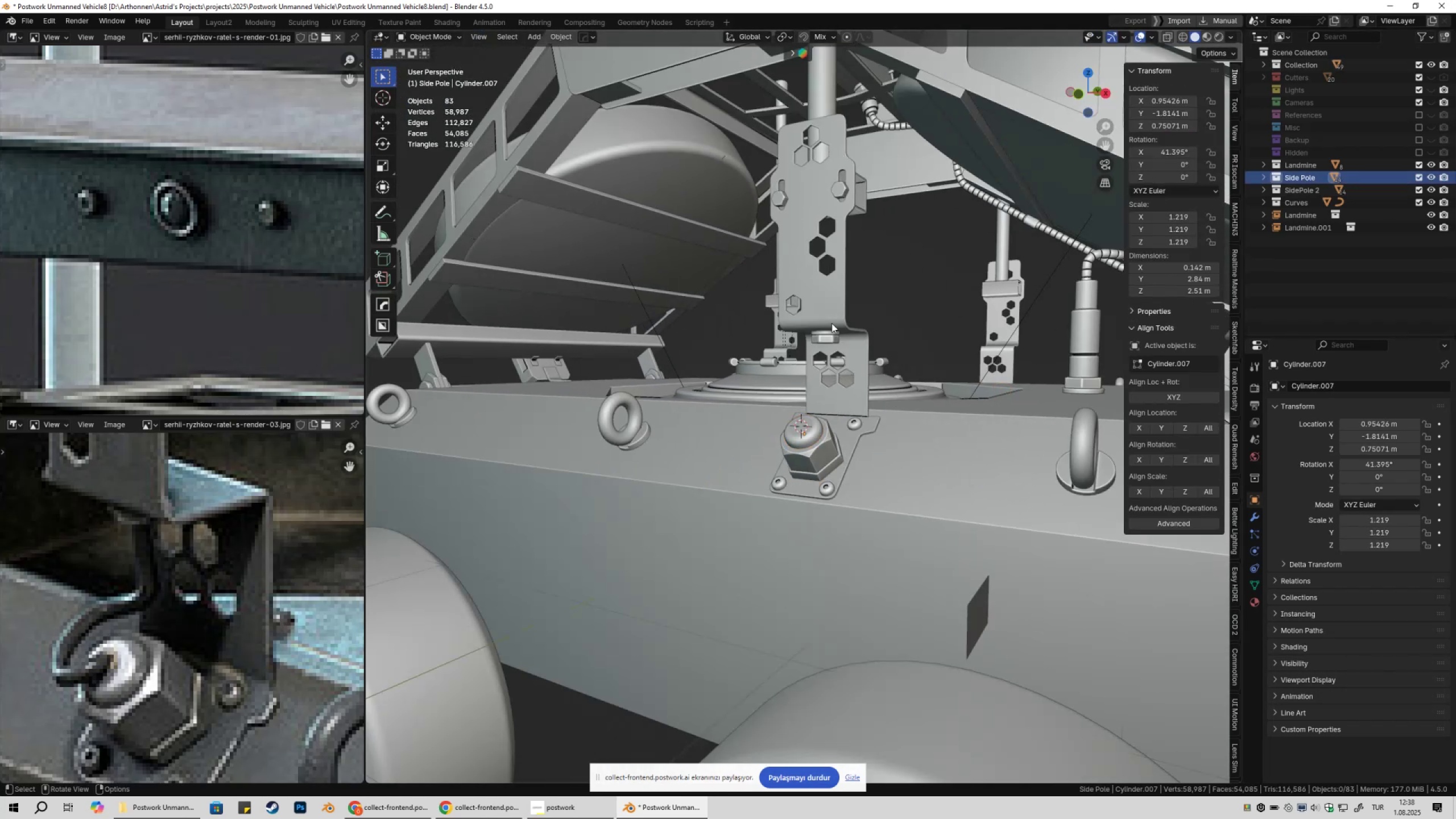 
scroll: coordinate [839, 346], scroll_direction: up, amount: 3.0
 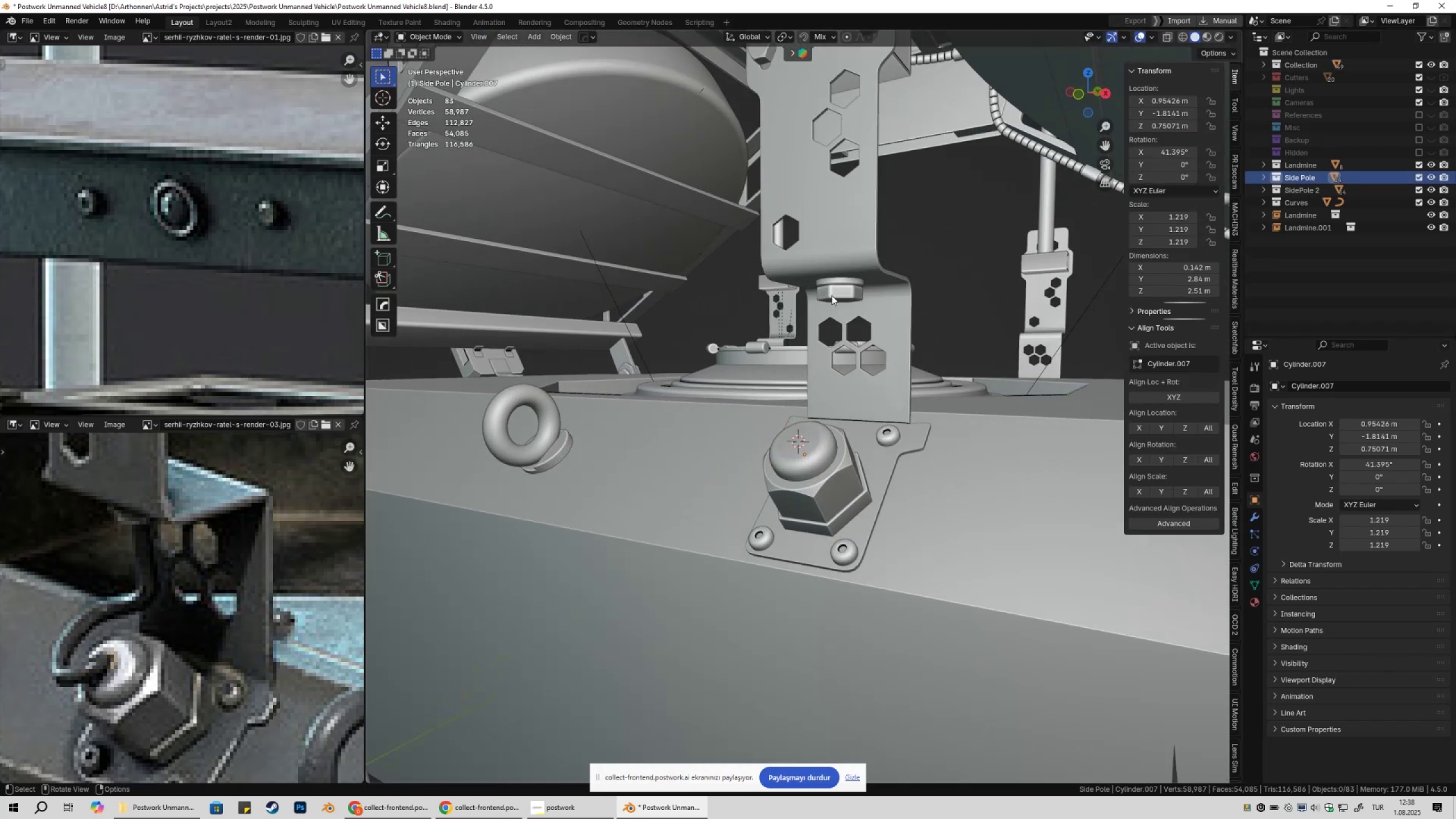 
left_click([832, 295])
 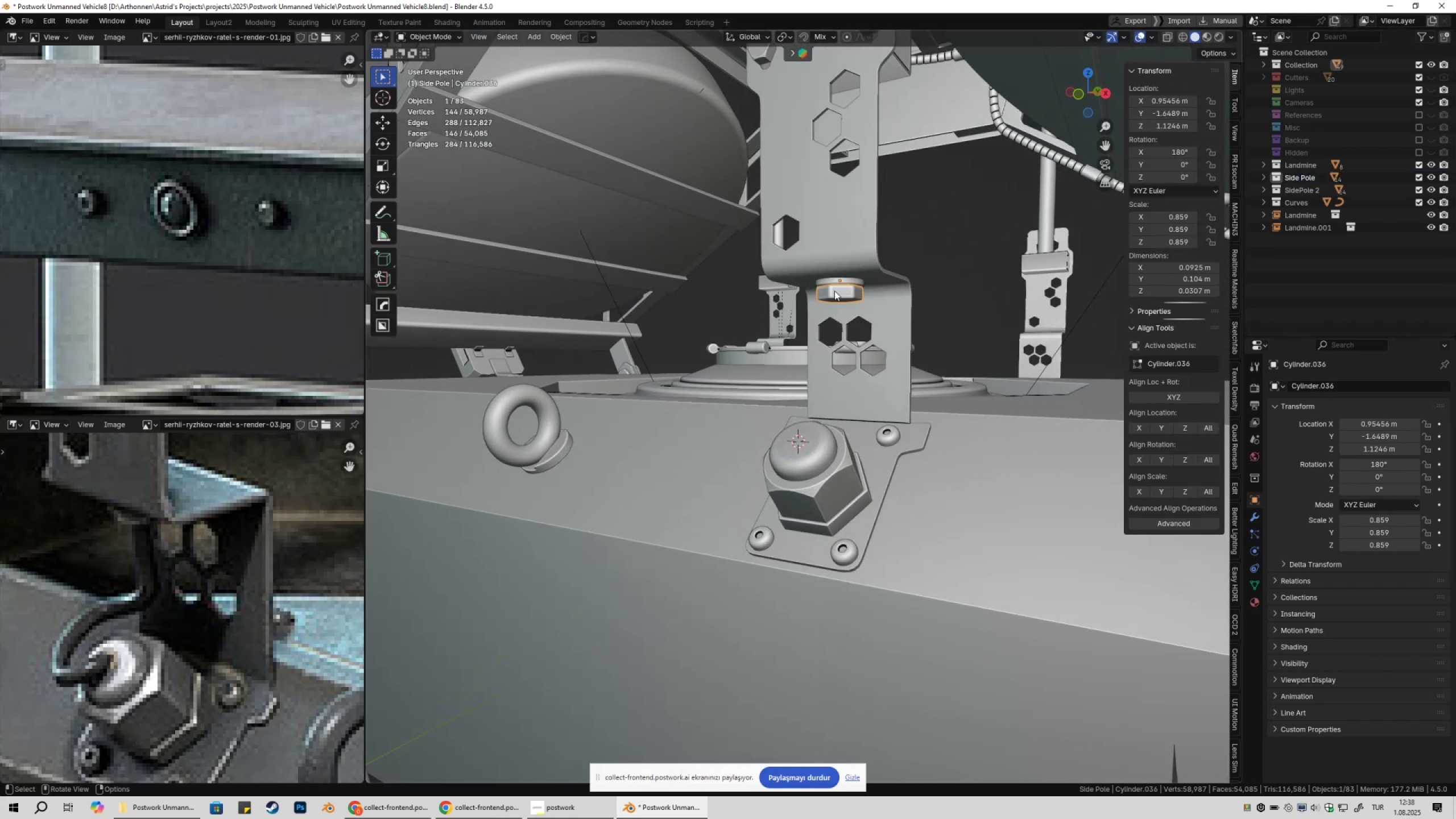 
hold_key(key=ShiftLeft, duration=0.61)
left_click([850, 278])
 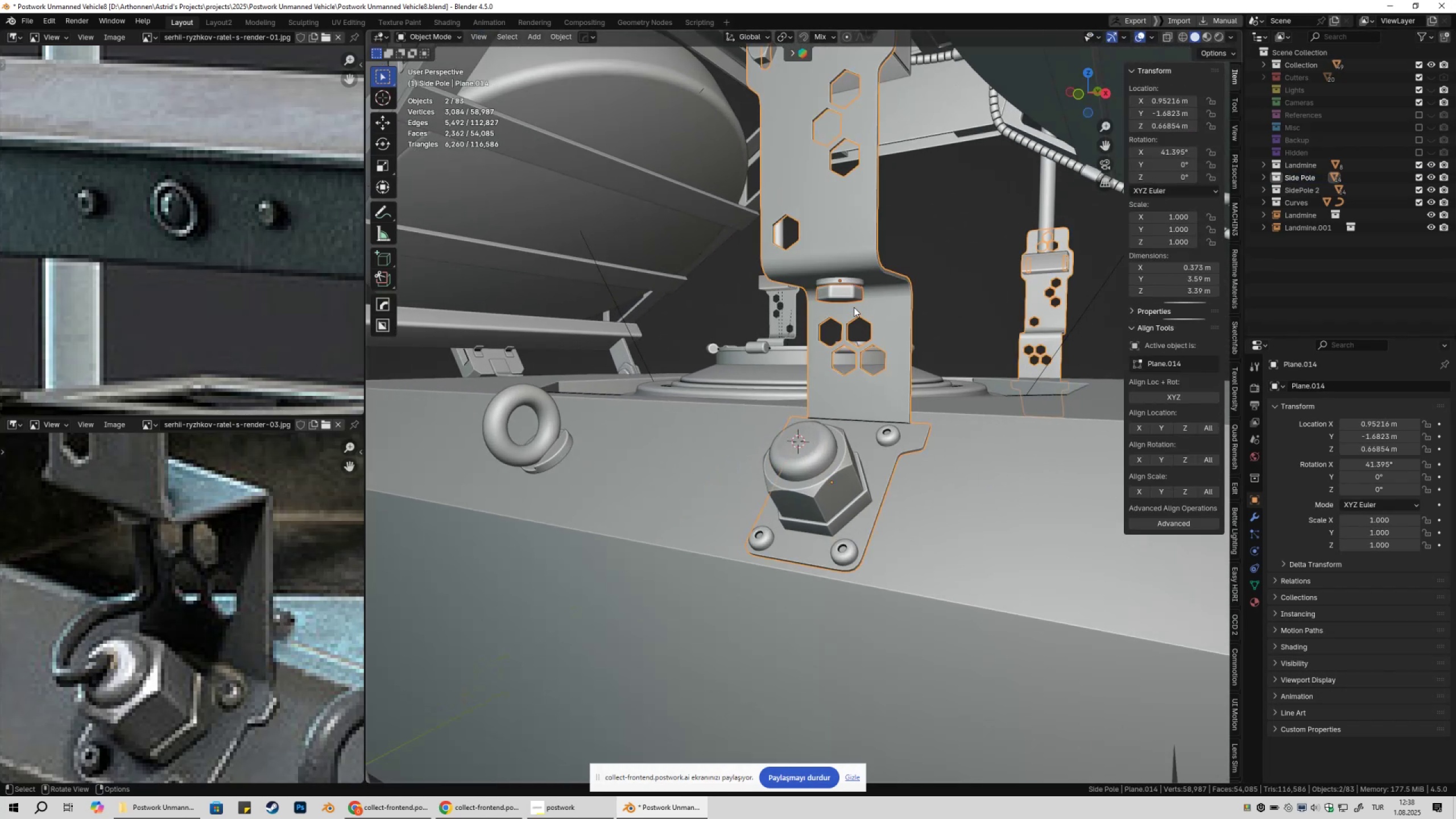 
left_click([845, 292])
 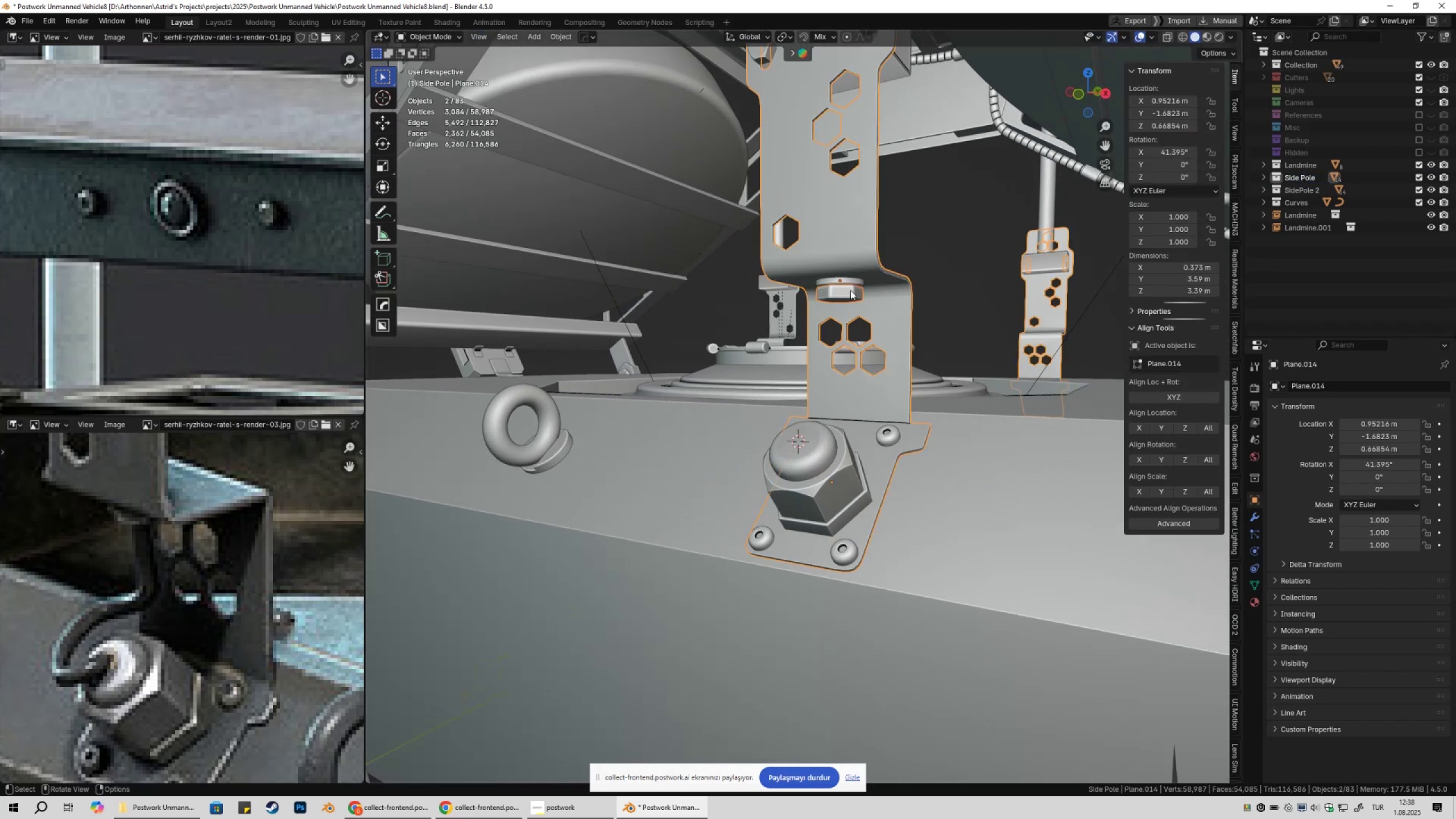 
hold_key(key=ShiftLeft, duration=0.31)
 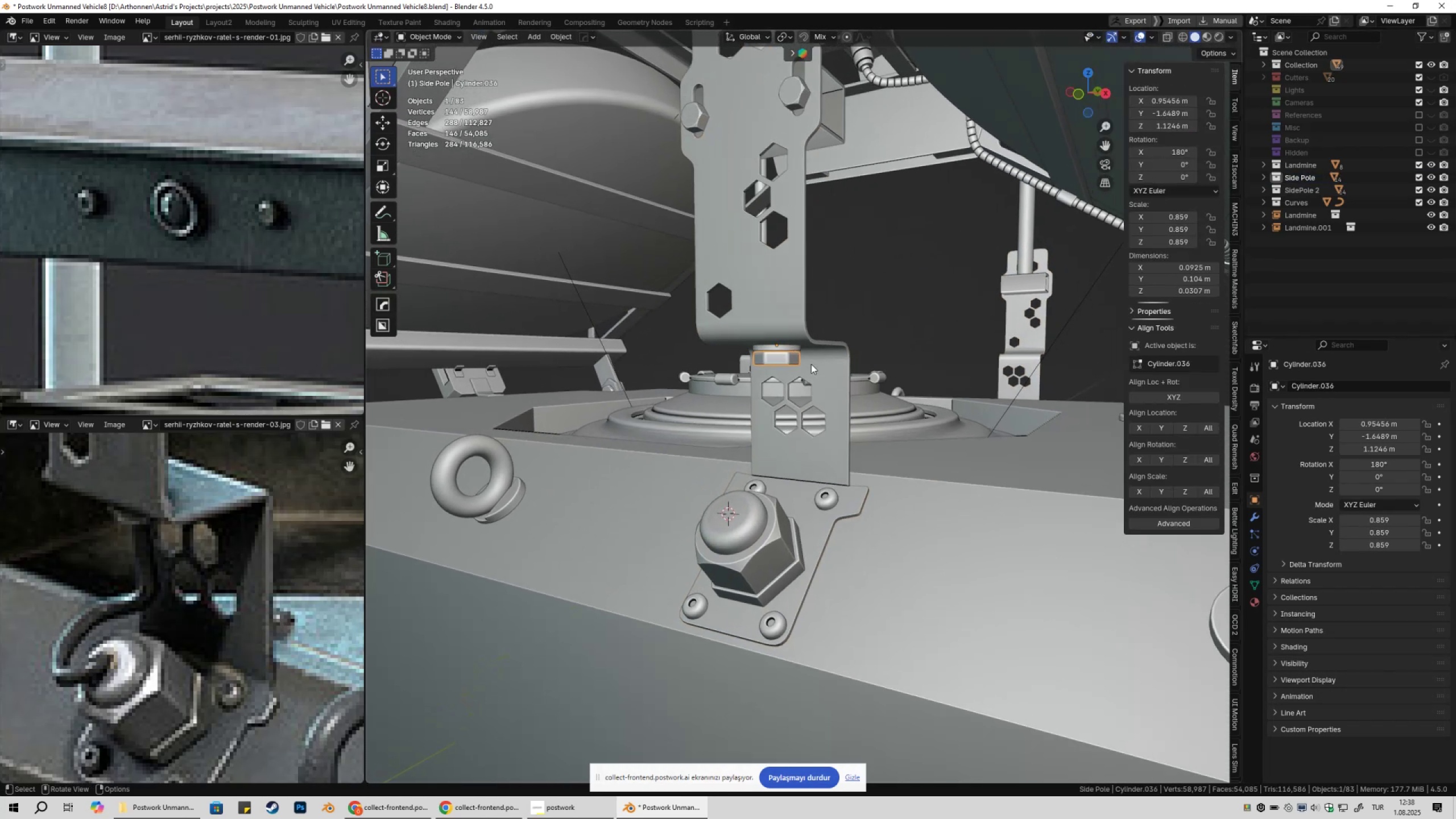 
scroll: coordinate [803, 369], scroll_direction: up, amount: 3.0
 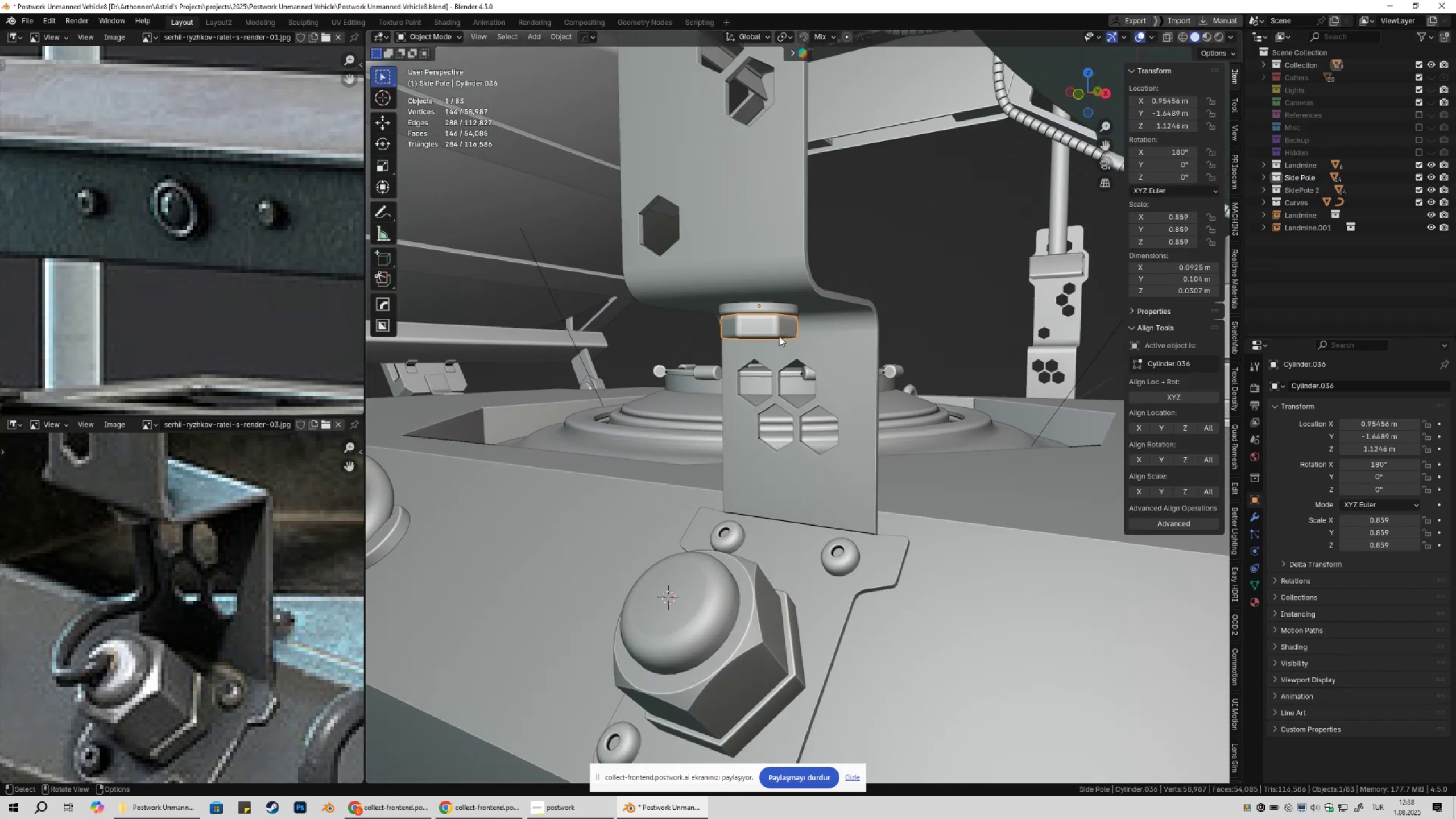 
hold_key(key=ShiftLeft, duration=0.73)
left_click([774, 305])
 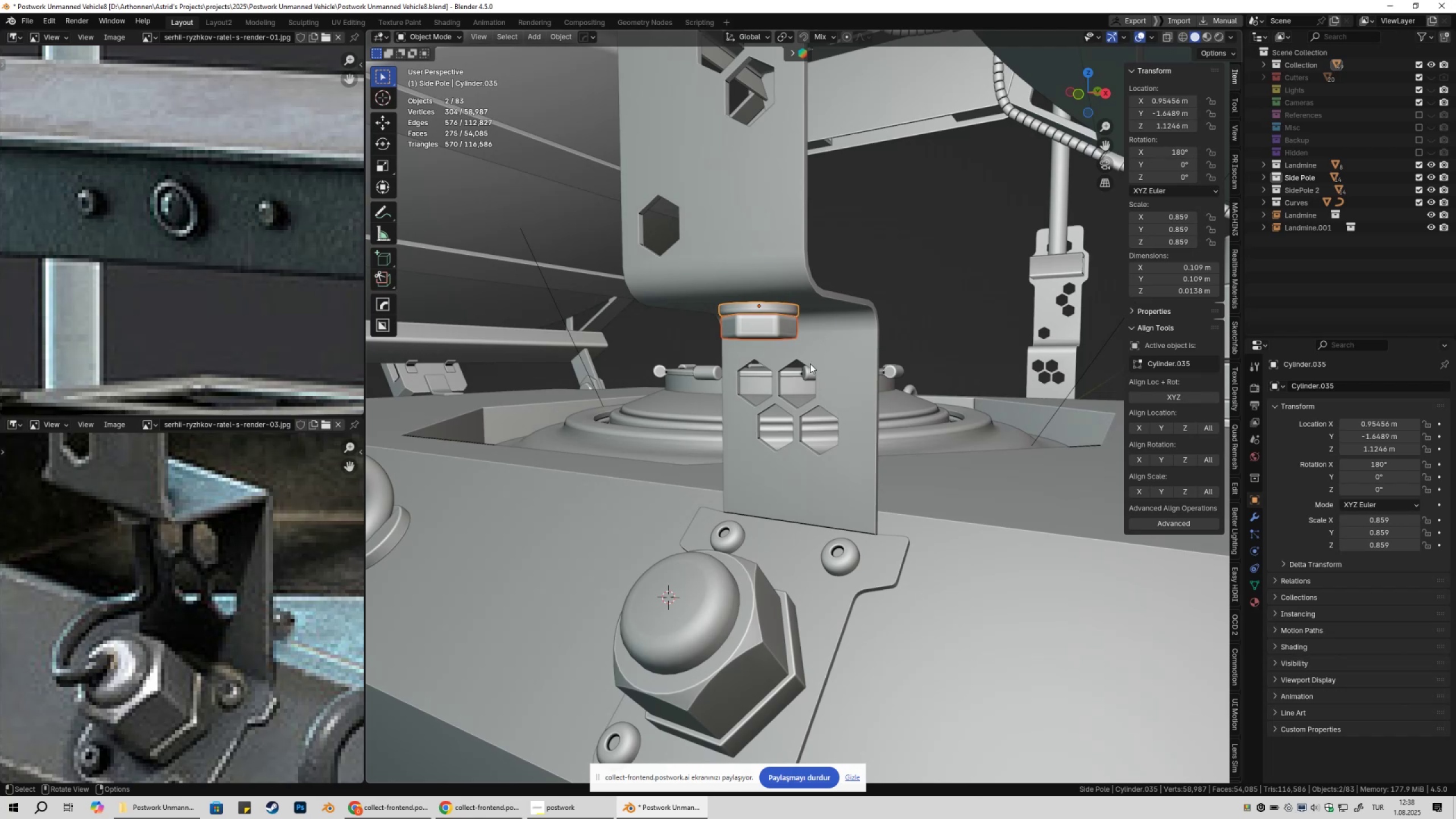 
key(M)
 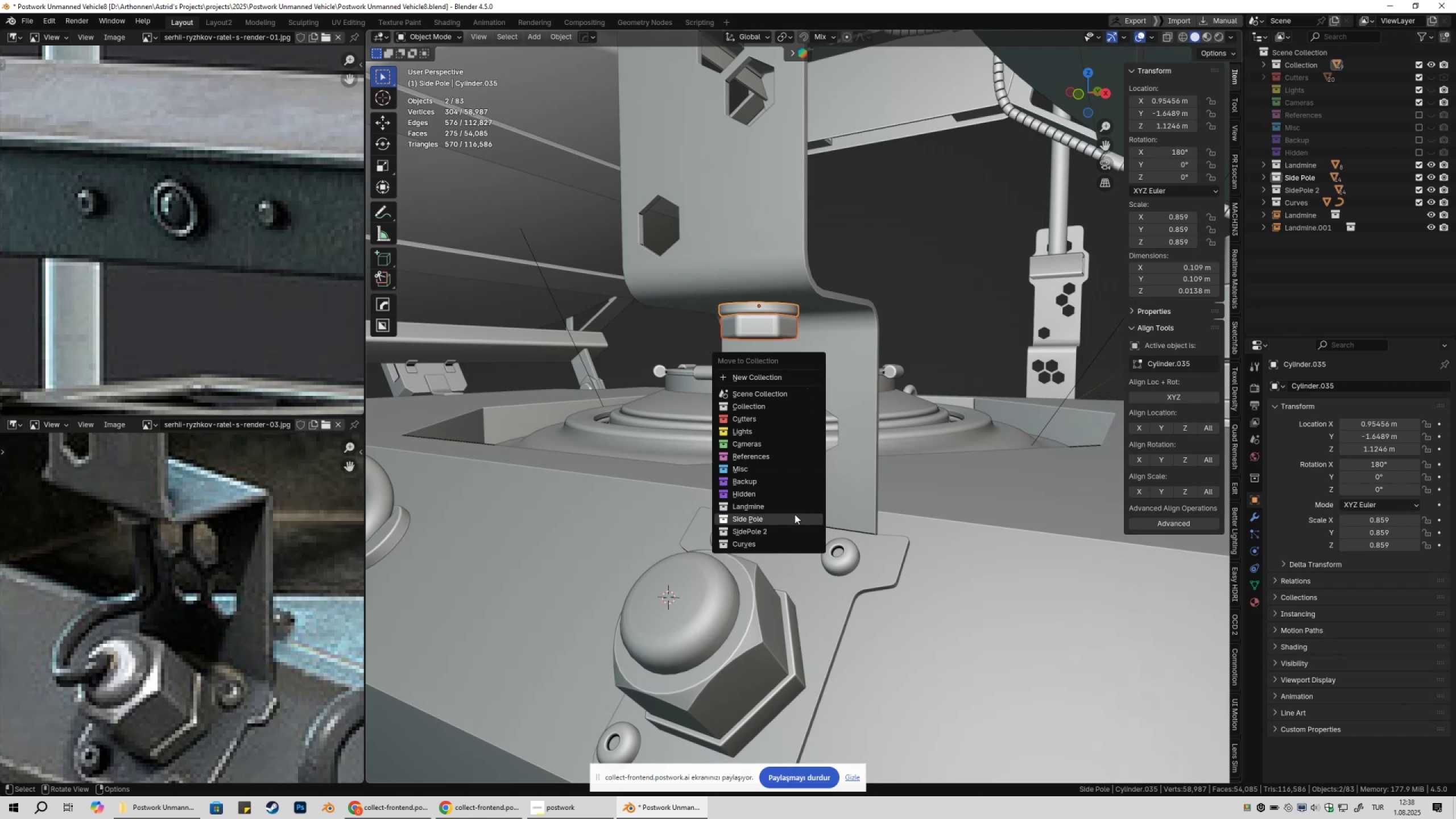 
left_click([795, 515])
 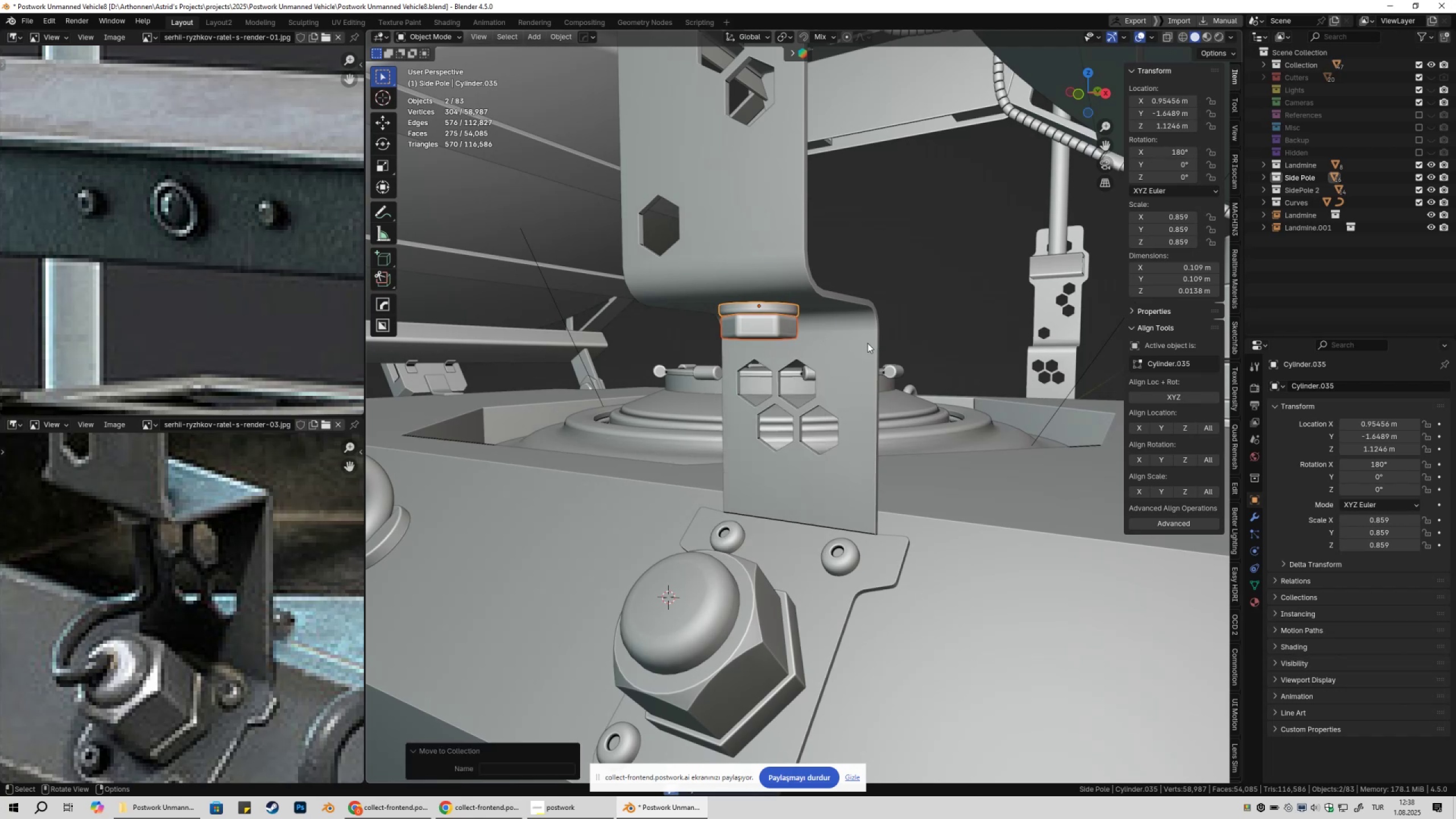 
hold_key(key=ShiftLeft, duration=0.39)
 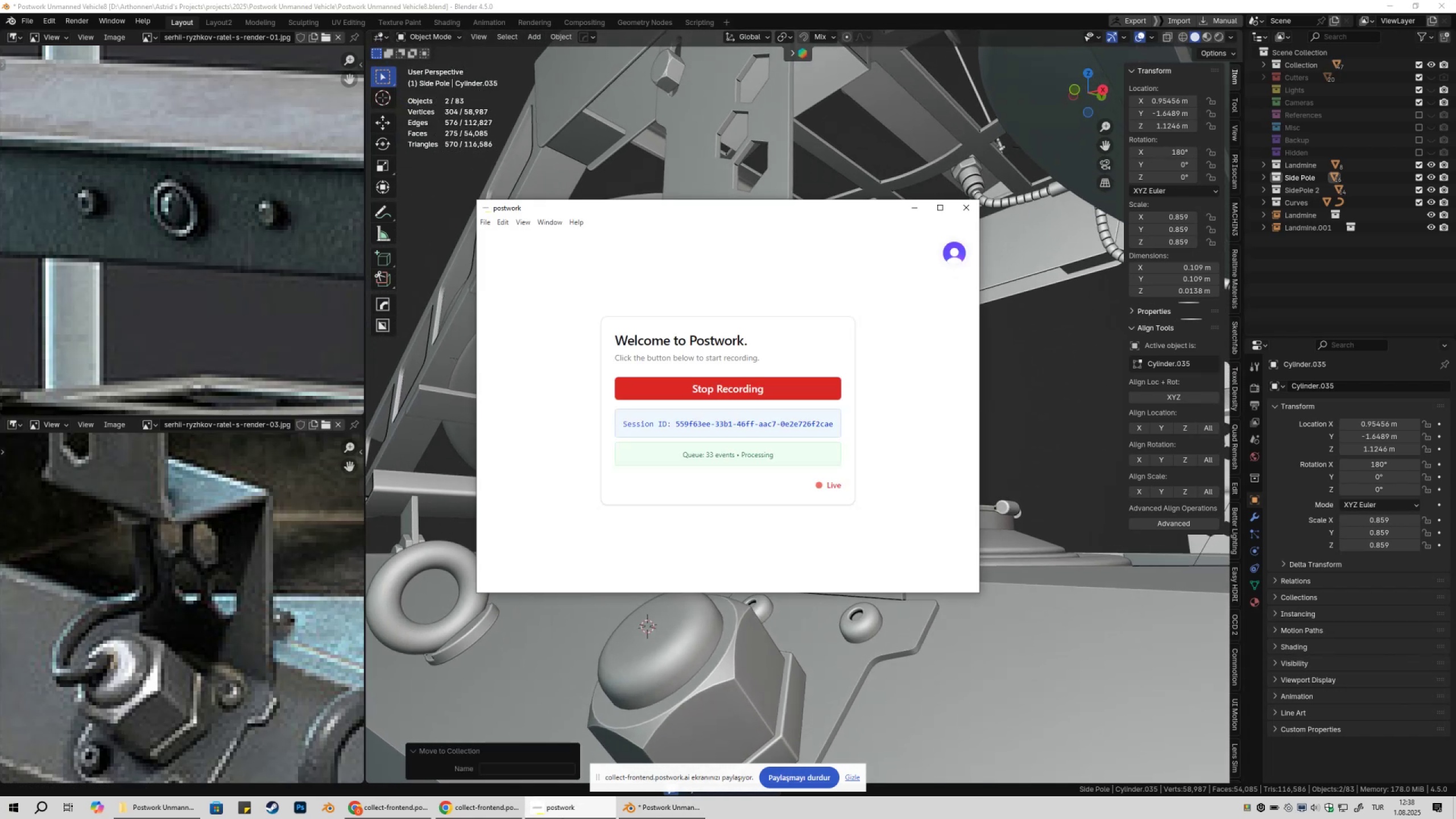 
left_click([562, 818])
 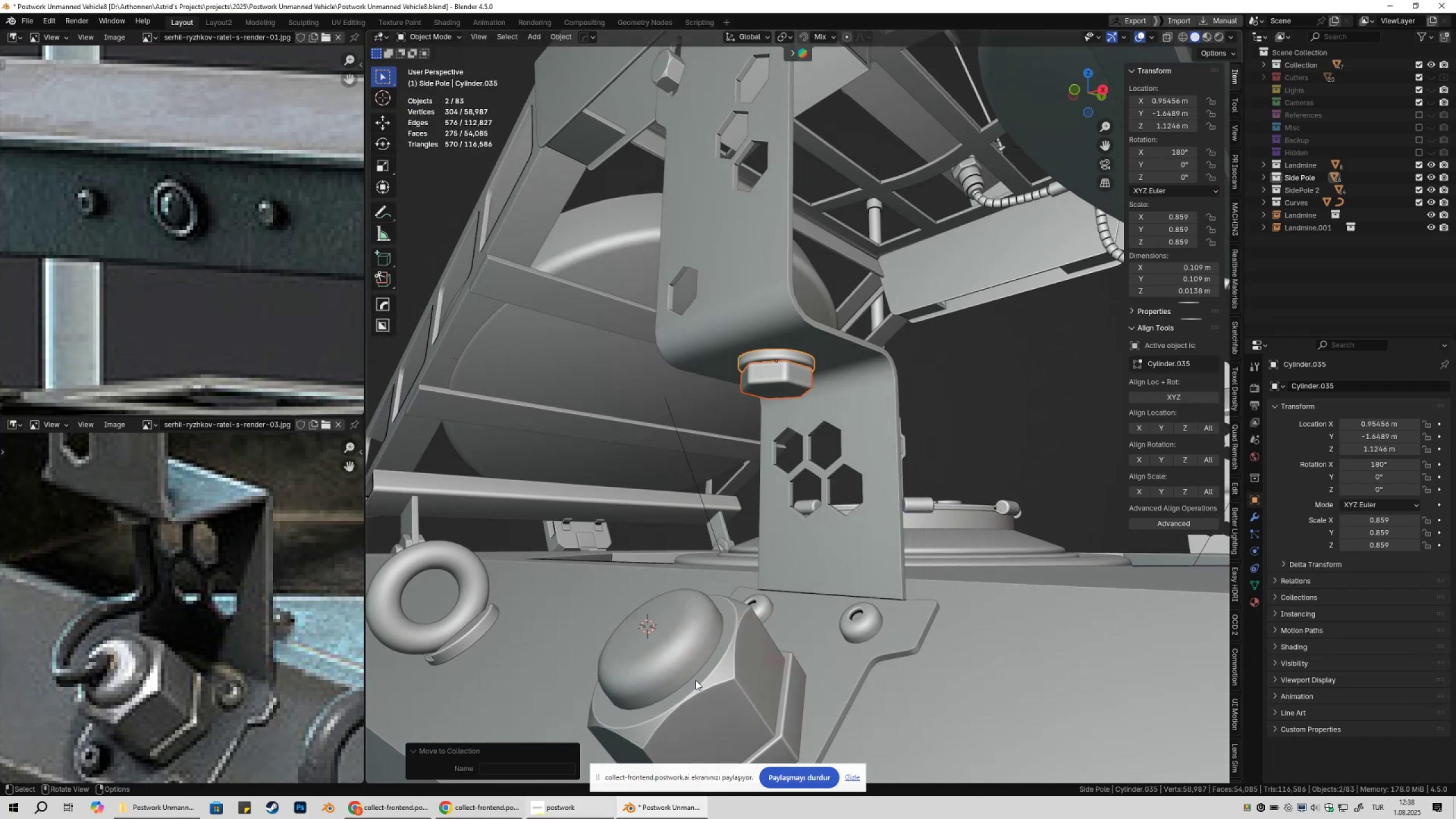 
hold_key(key=ShiftLeft, duration=0.33)
 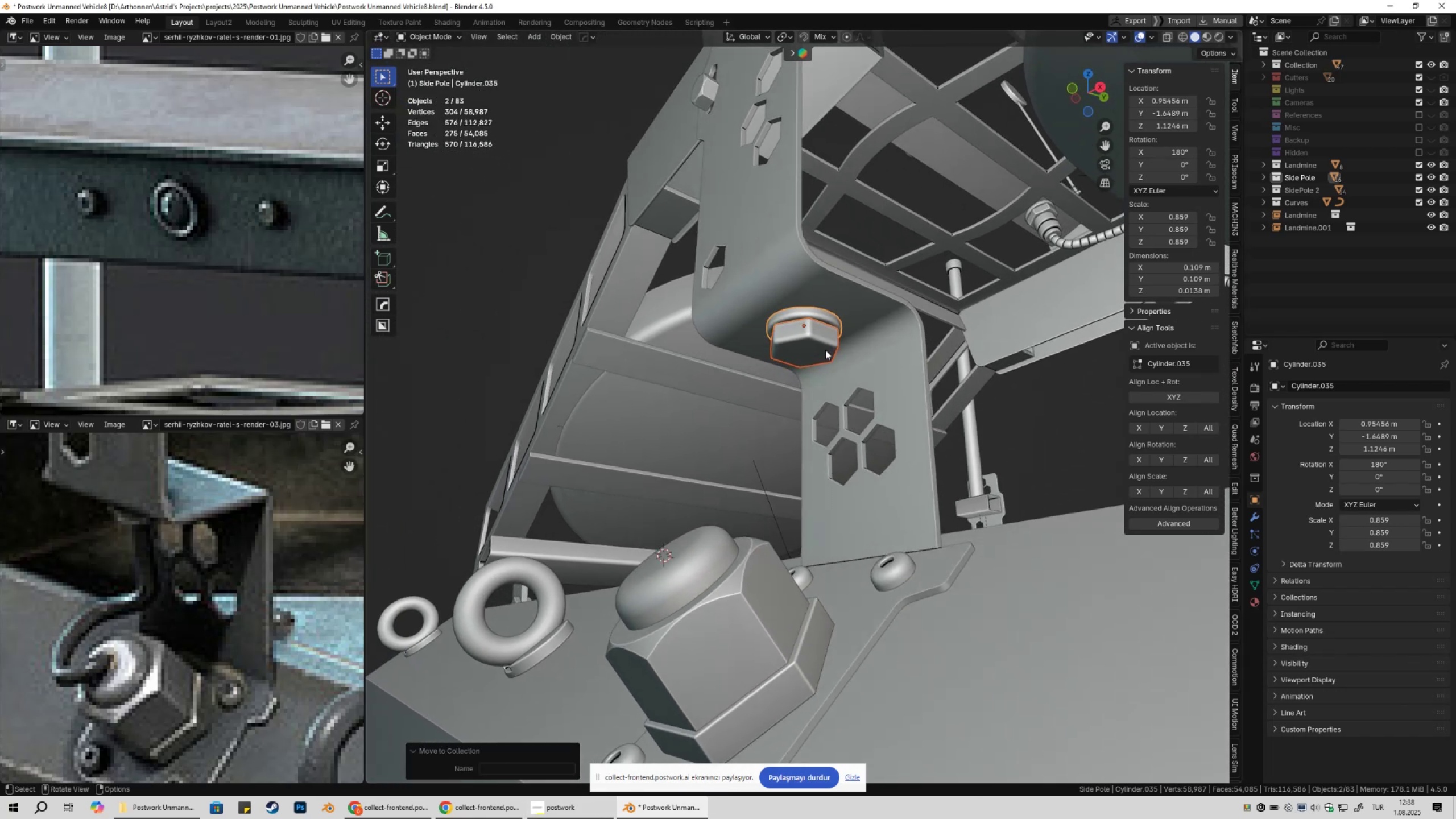 
left_click([825, 350])
 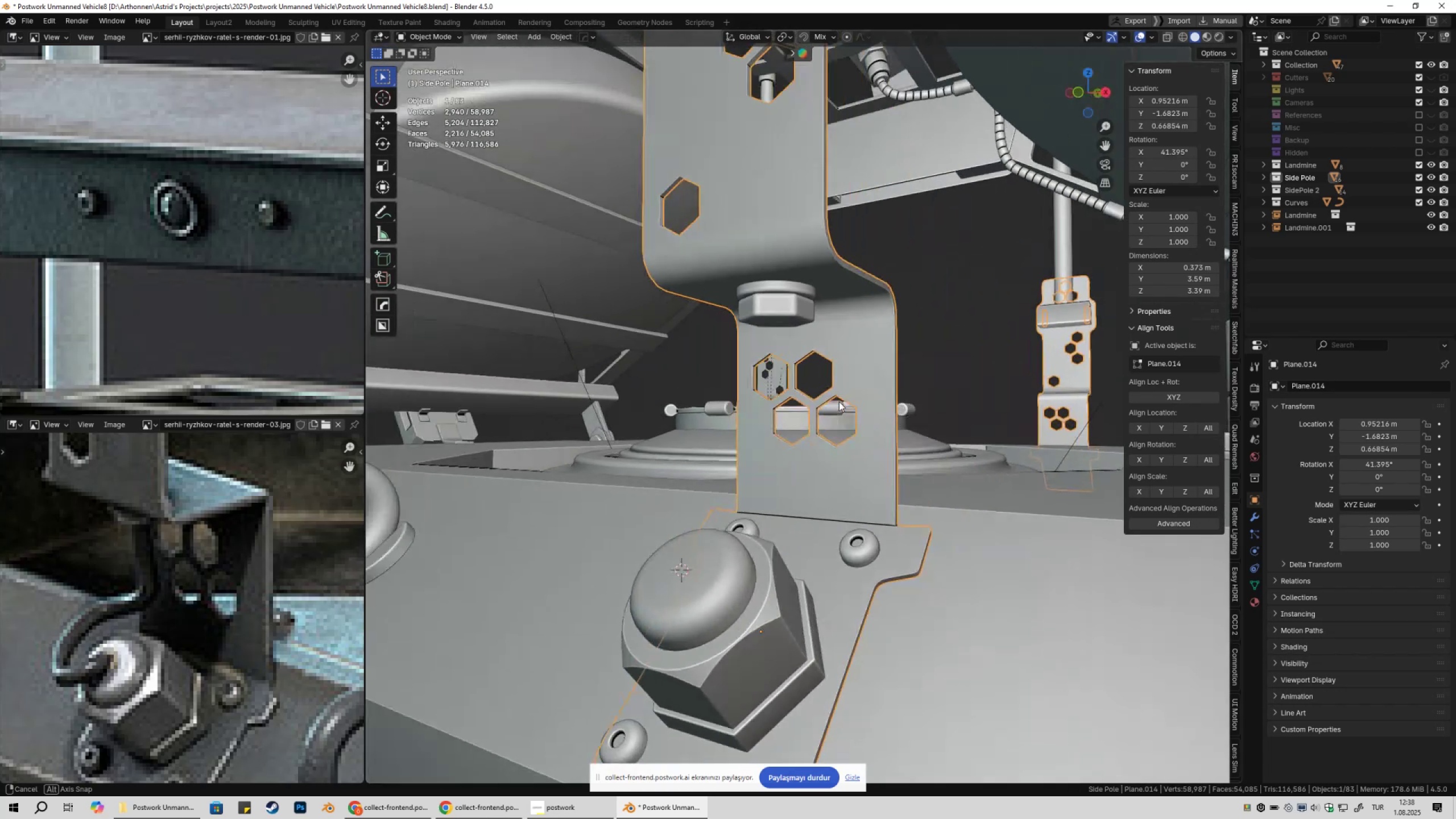 
hold_key(key=ShiftLeft, duration=0.38)
 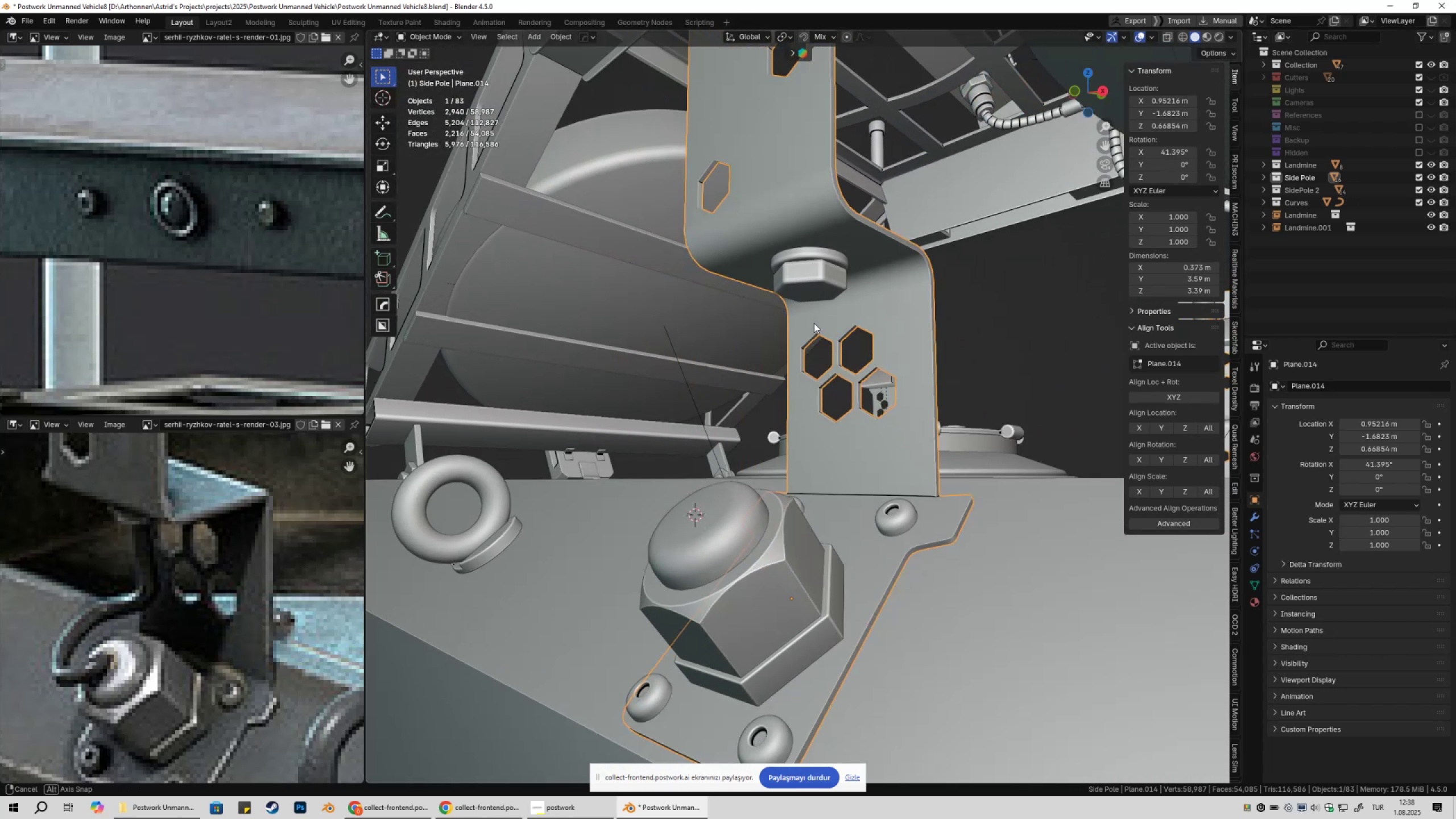 
left_click([704, 504])
 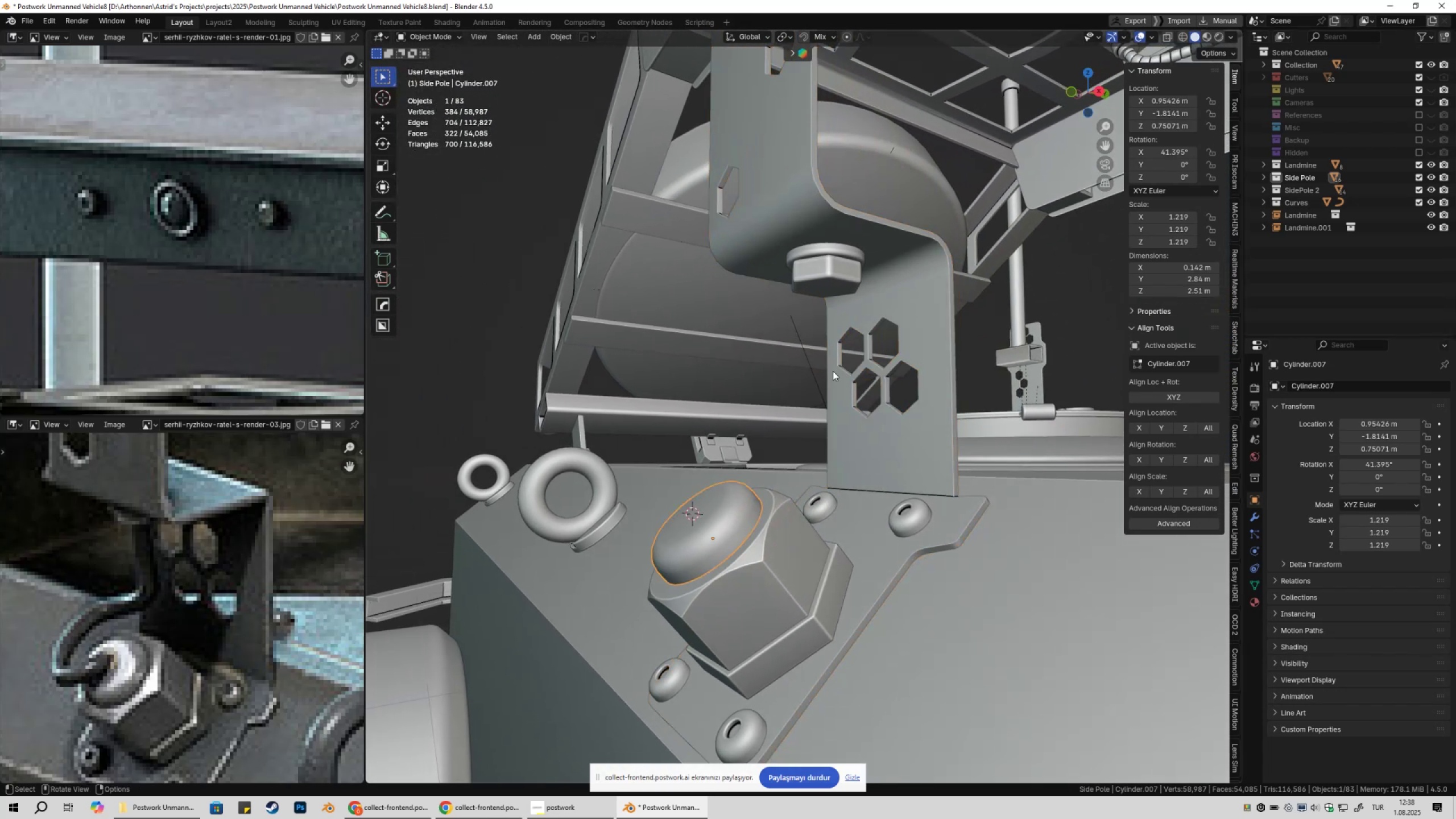 
hold_key(key=ShiftLeft, duration=0.36)
left_click([834, 282])
 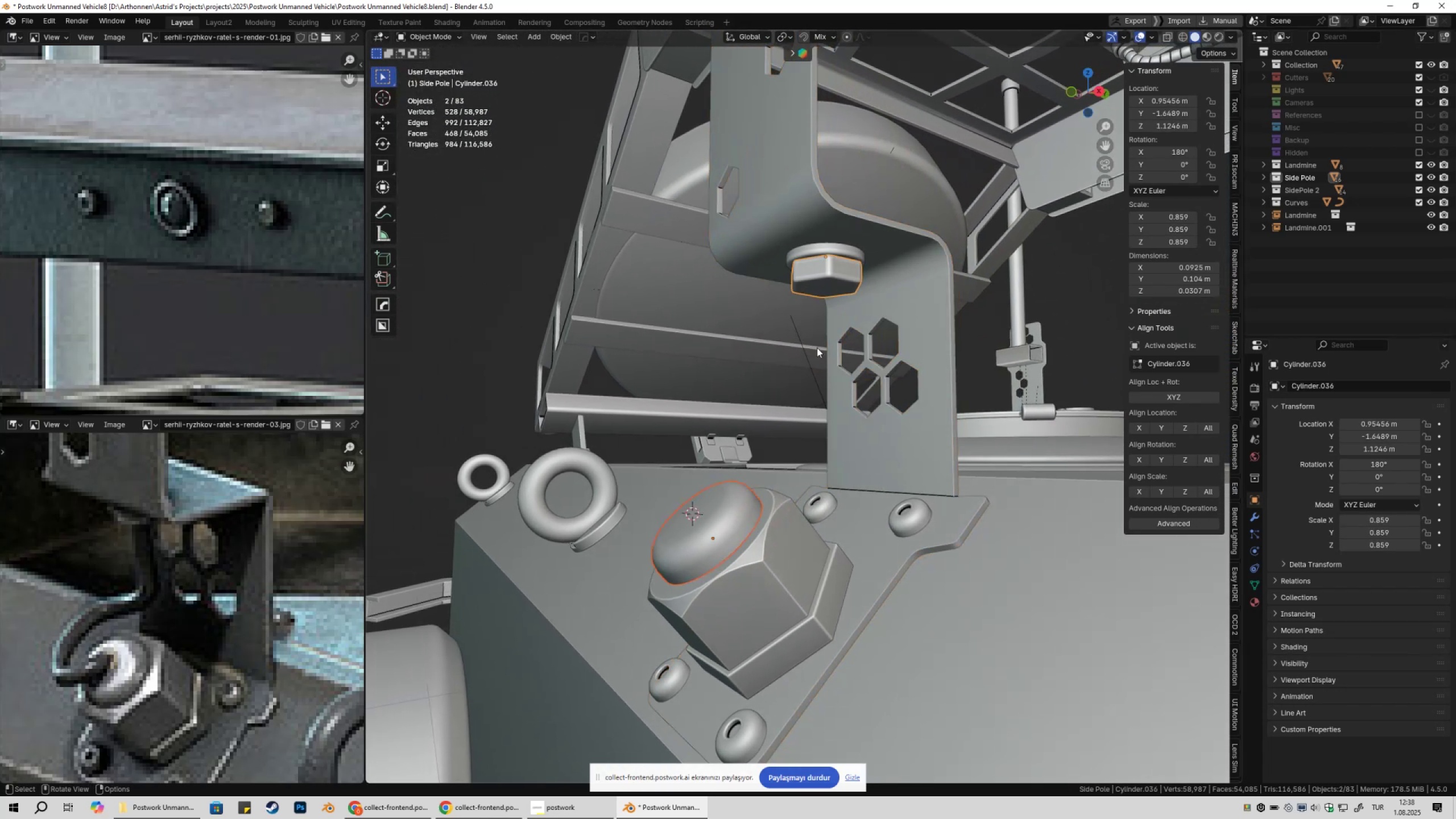 
key(Tab)
 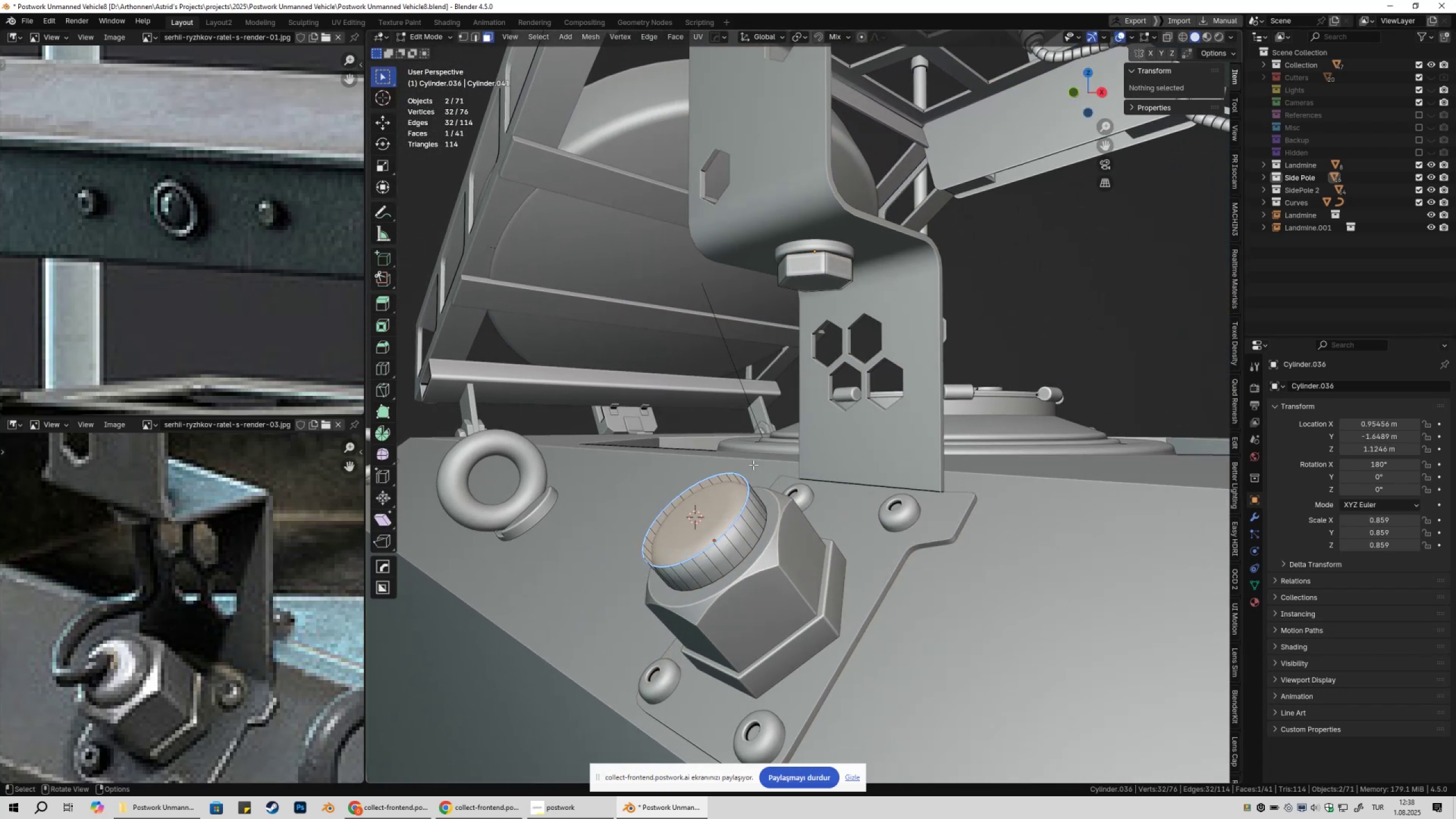 
key(3)
 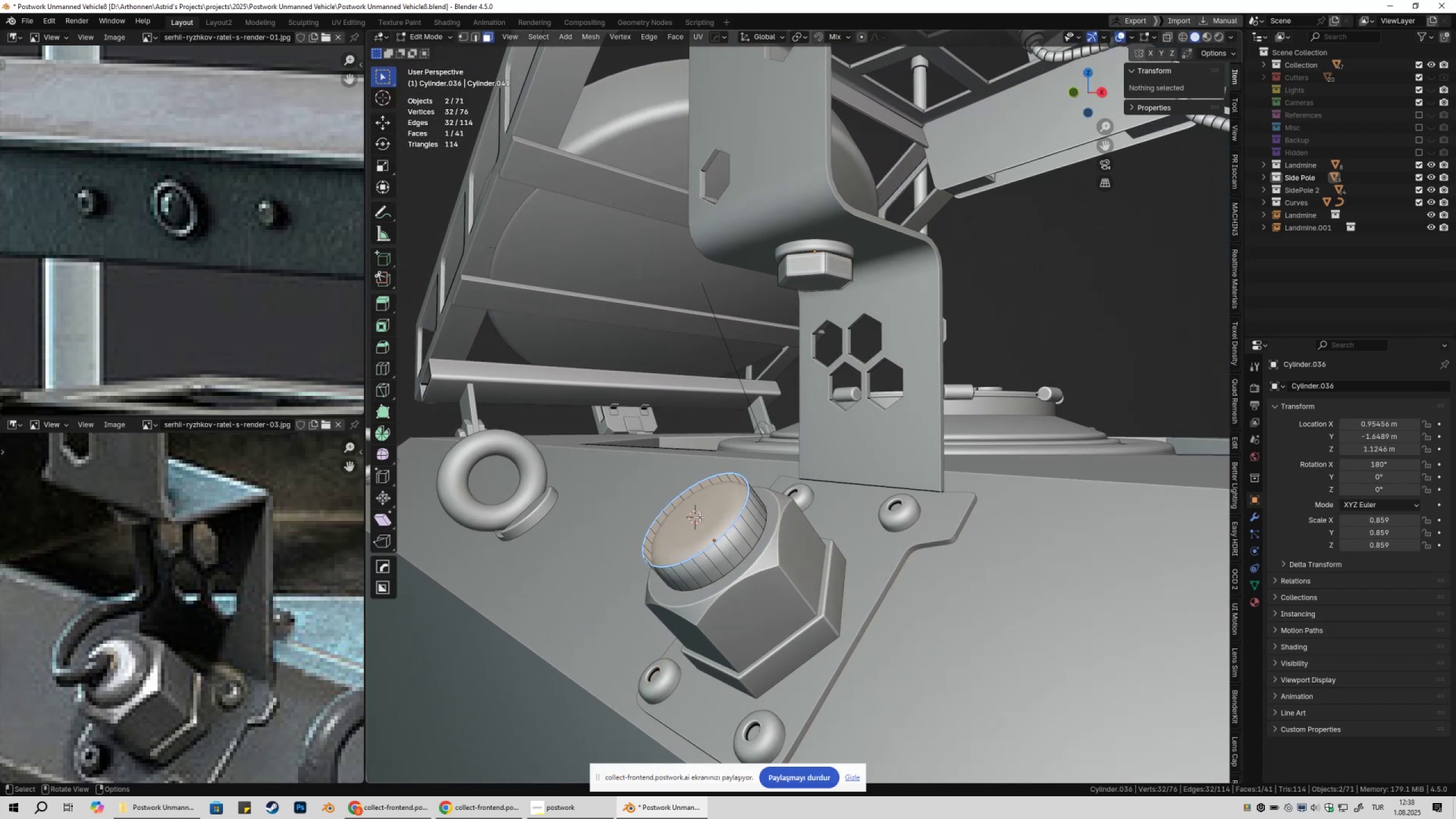 
left_click([700, 517])
 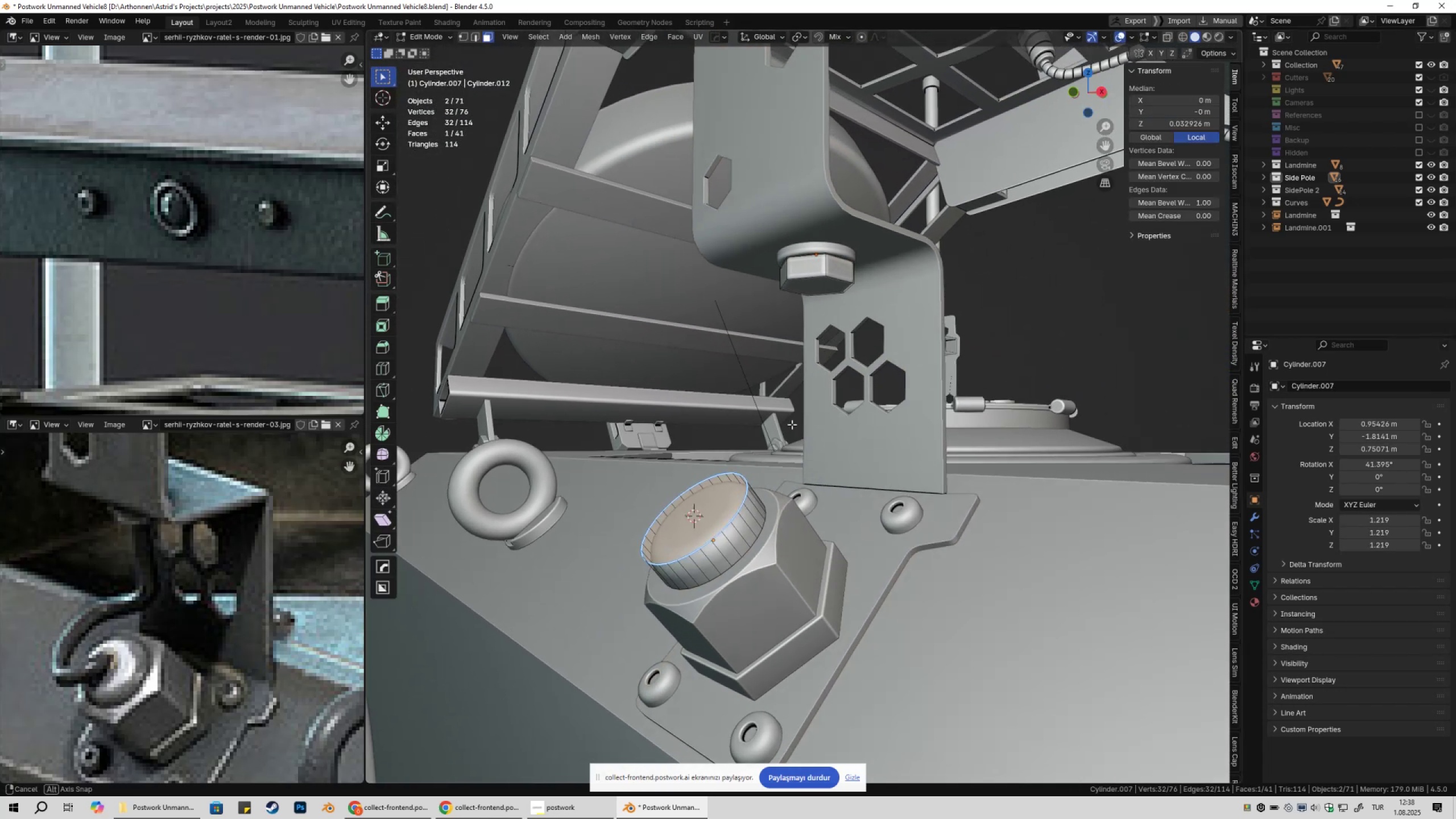 
hold_key(key=ShiftLeft, duration=0.57)
left_click([814, 295])
 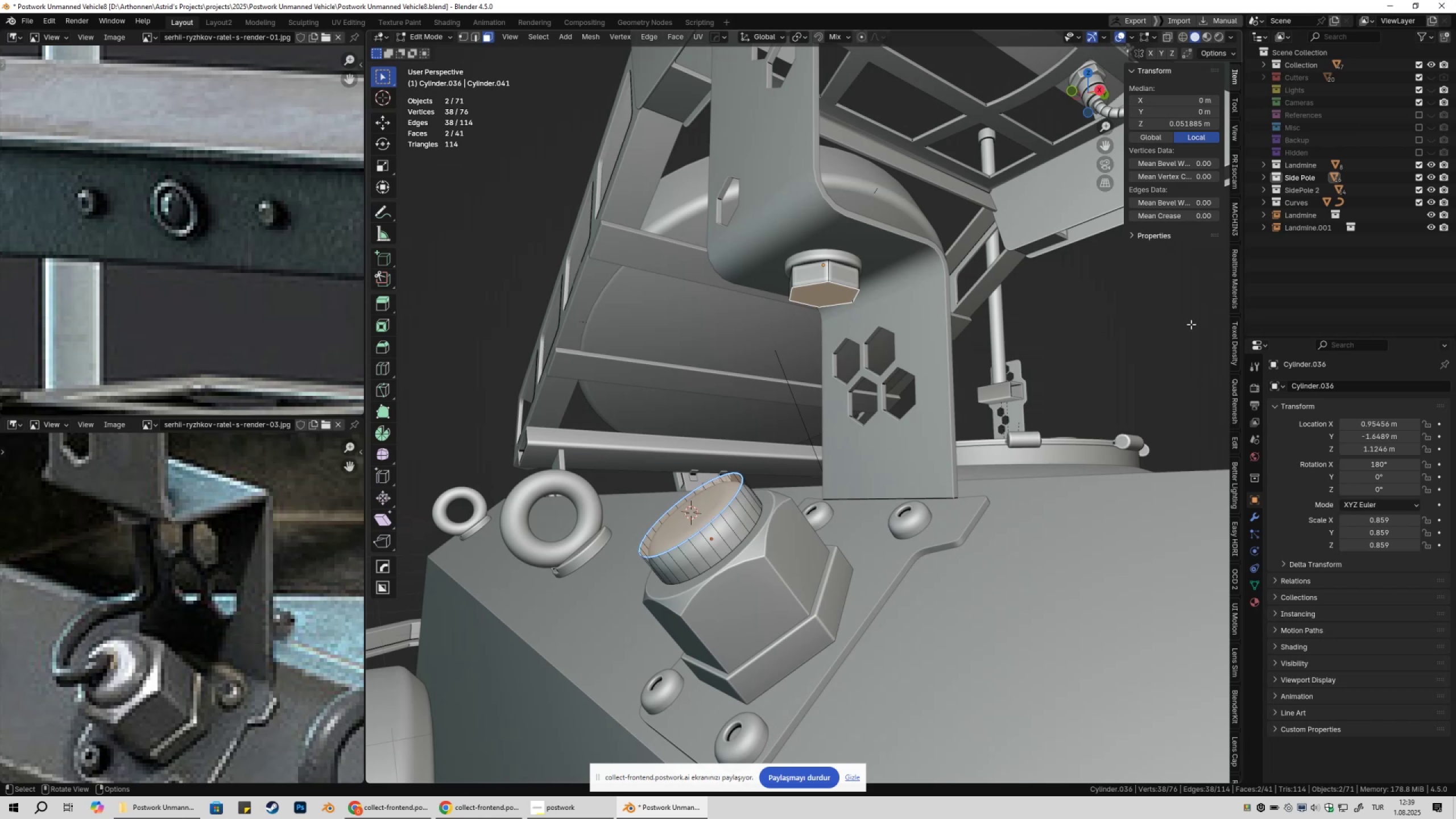 
mouse_move([942, 326])
 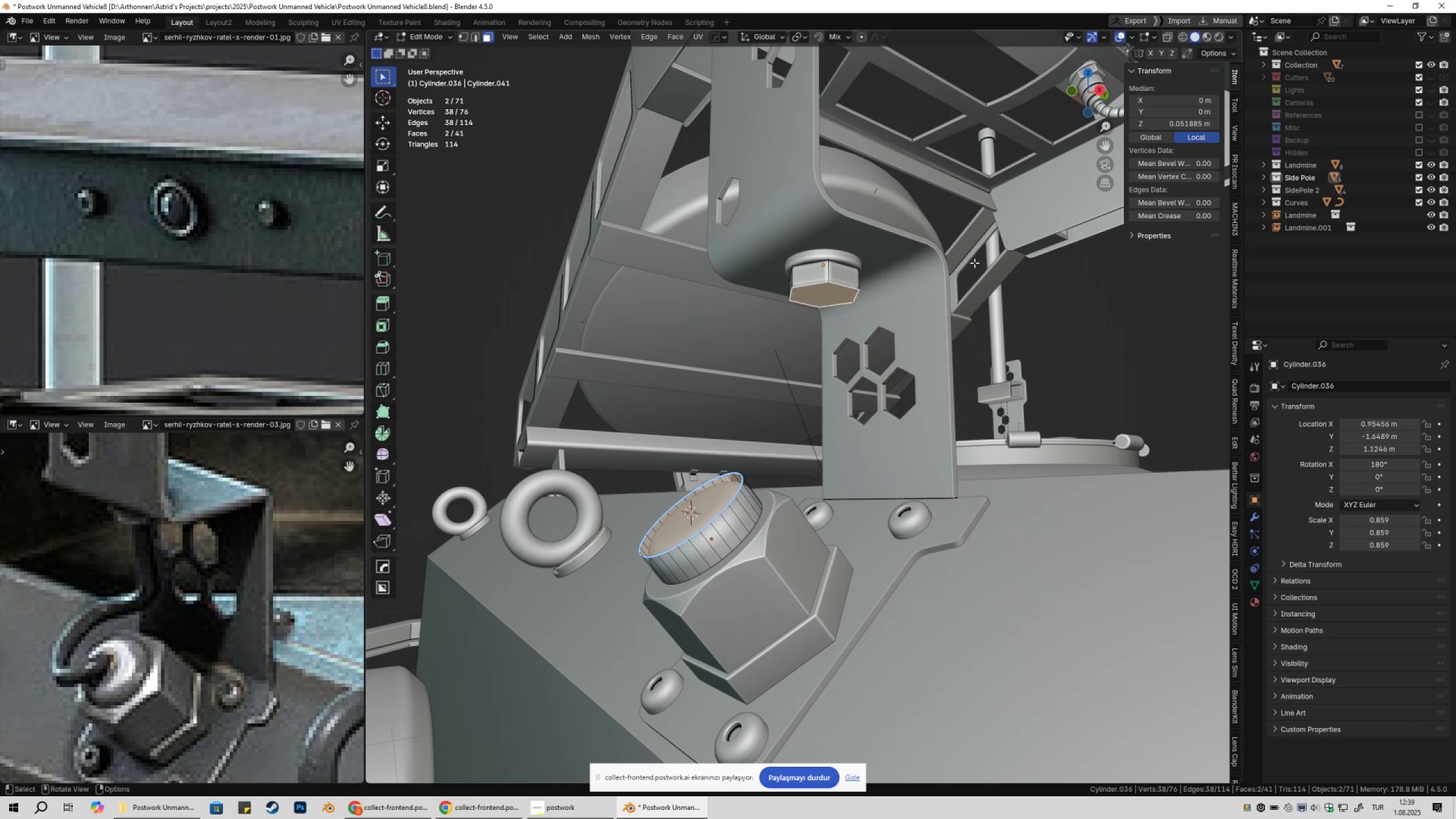 
key(Tab)
 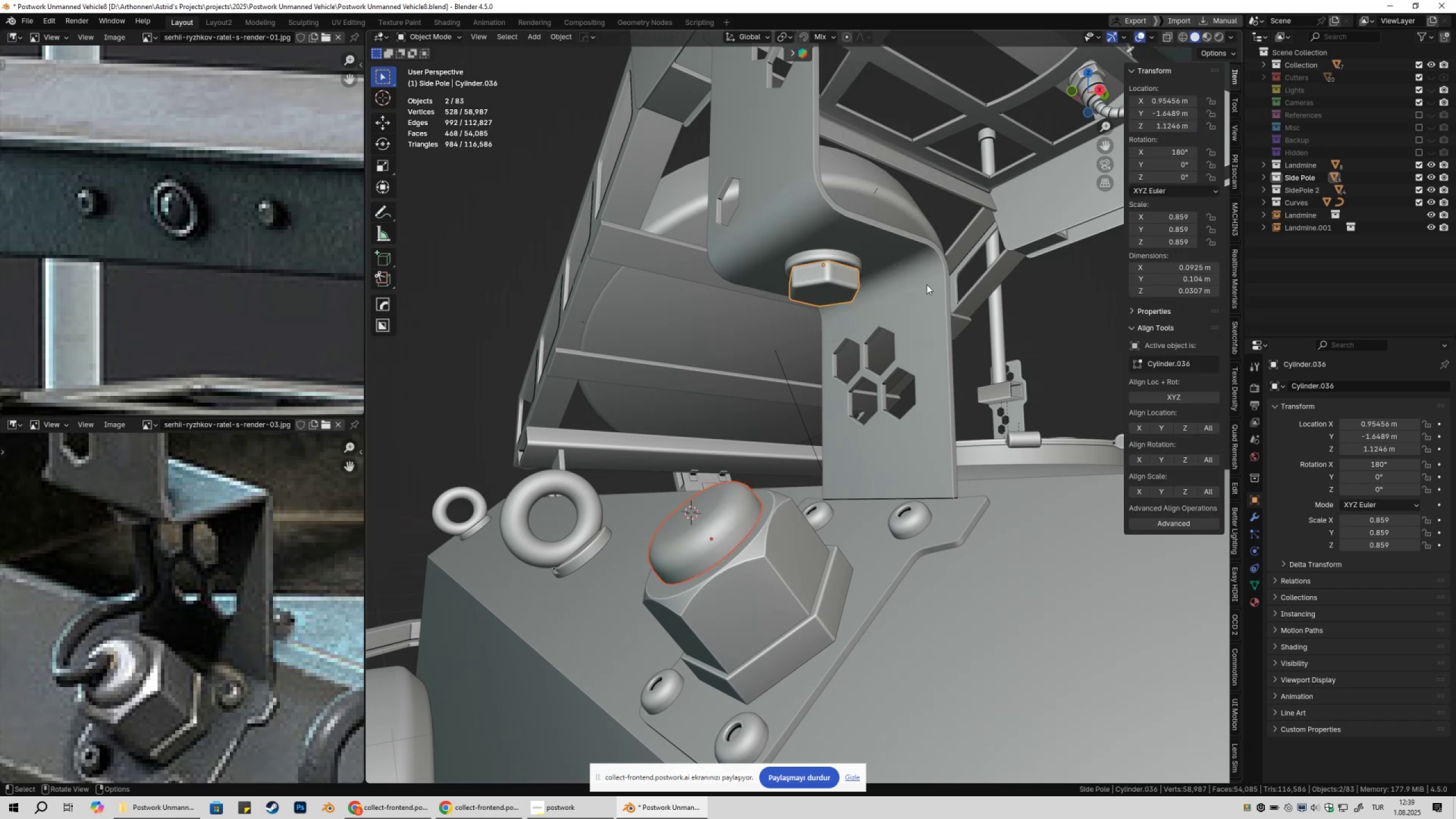 
right_click([926, 284])
 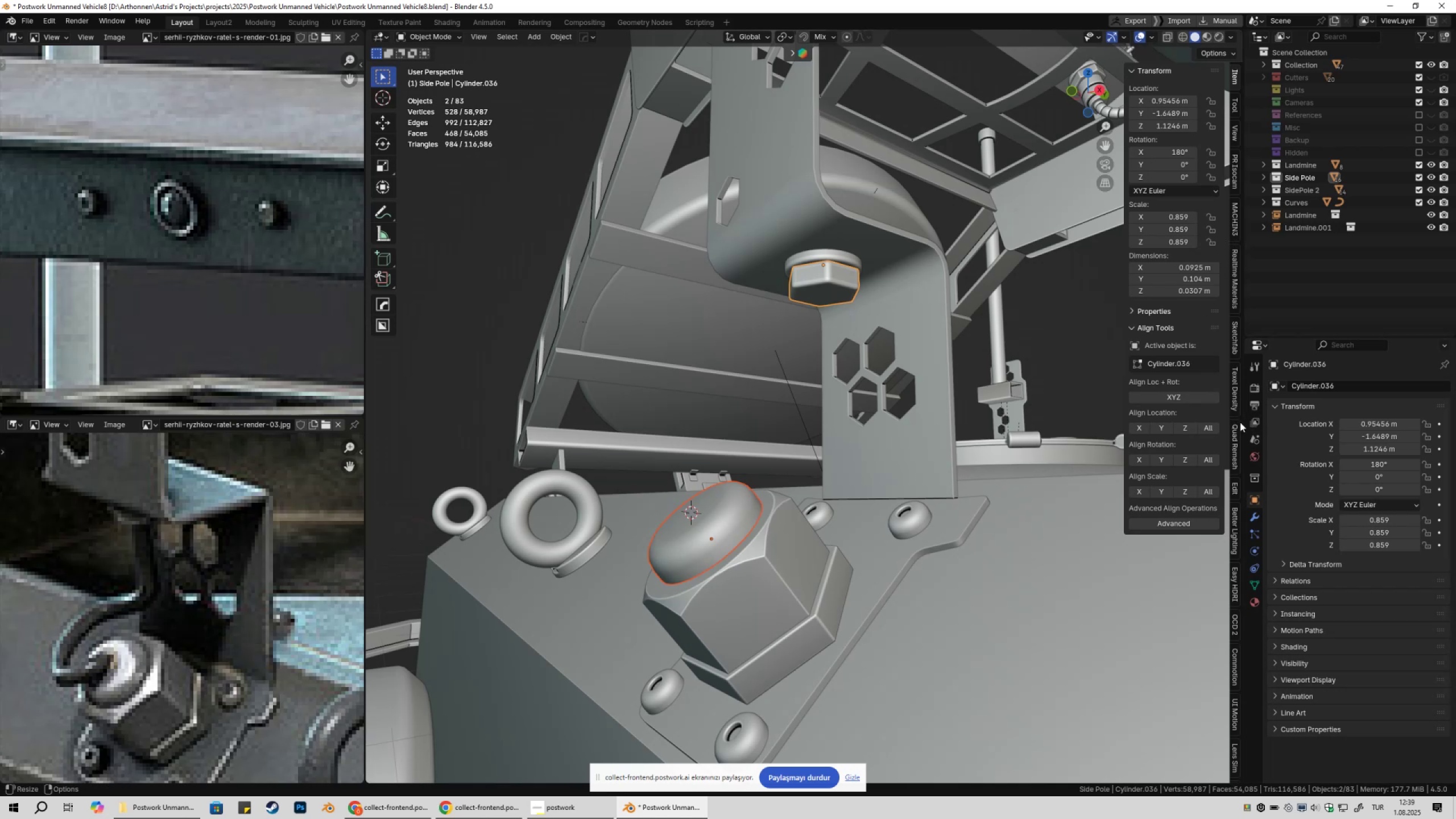 
wait(7.82)
 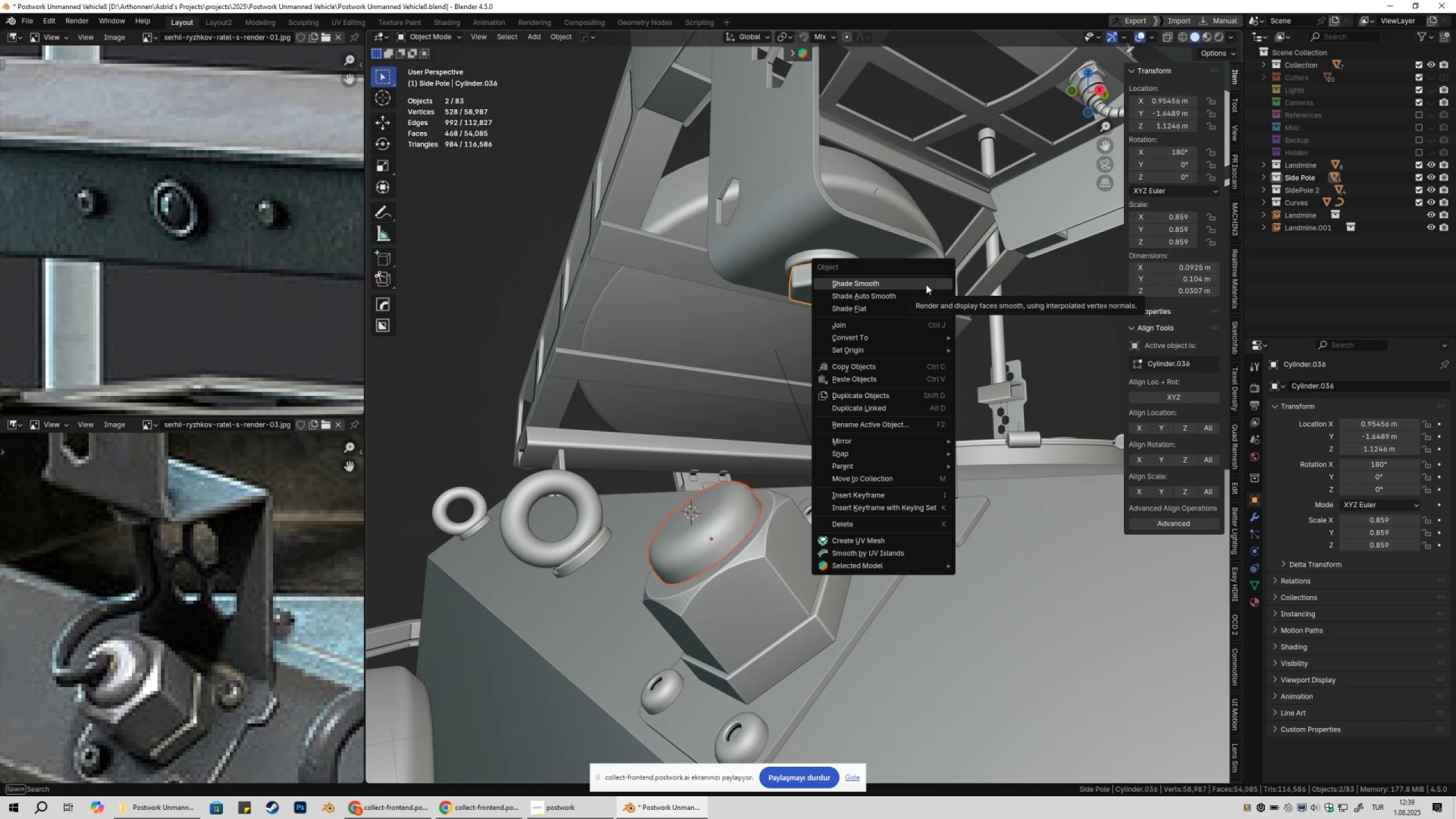 
scroll: coordinate [1235, 648], scroll_direction: down, amount: 10.0
 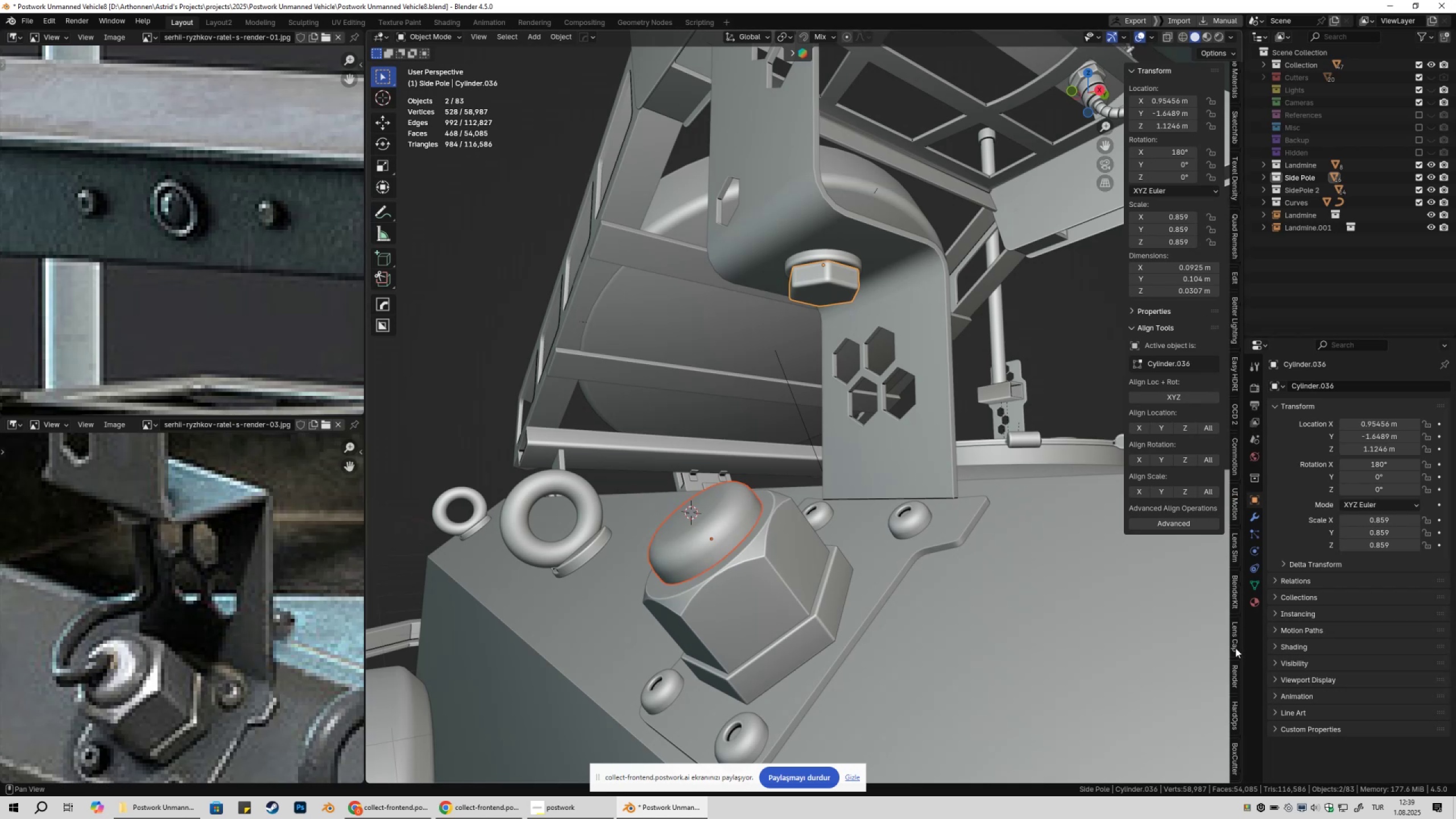 
scroll: coordinate [1234, 647], scroll_direction: up, amount: 17.0
 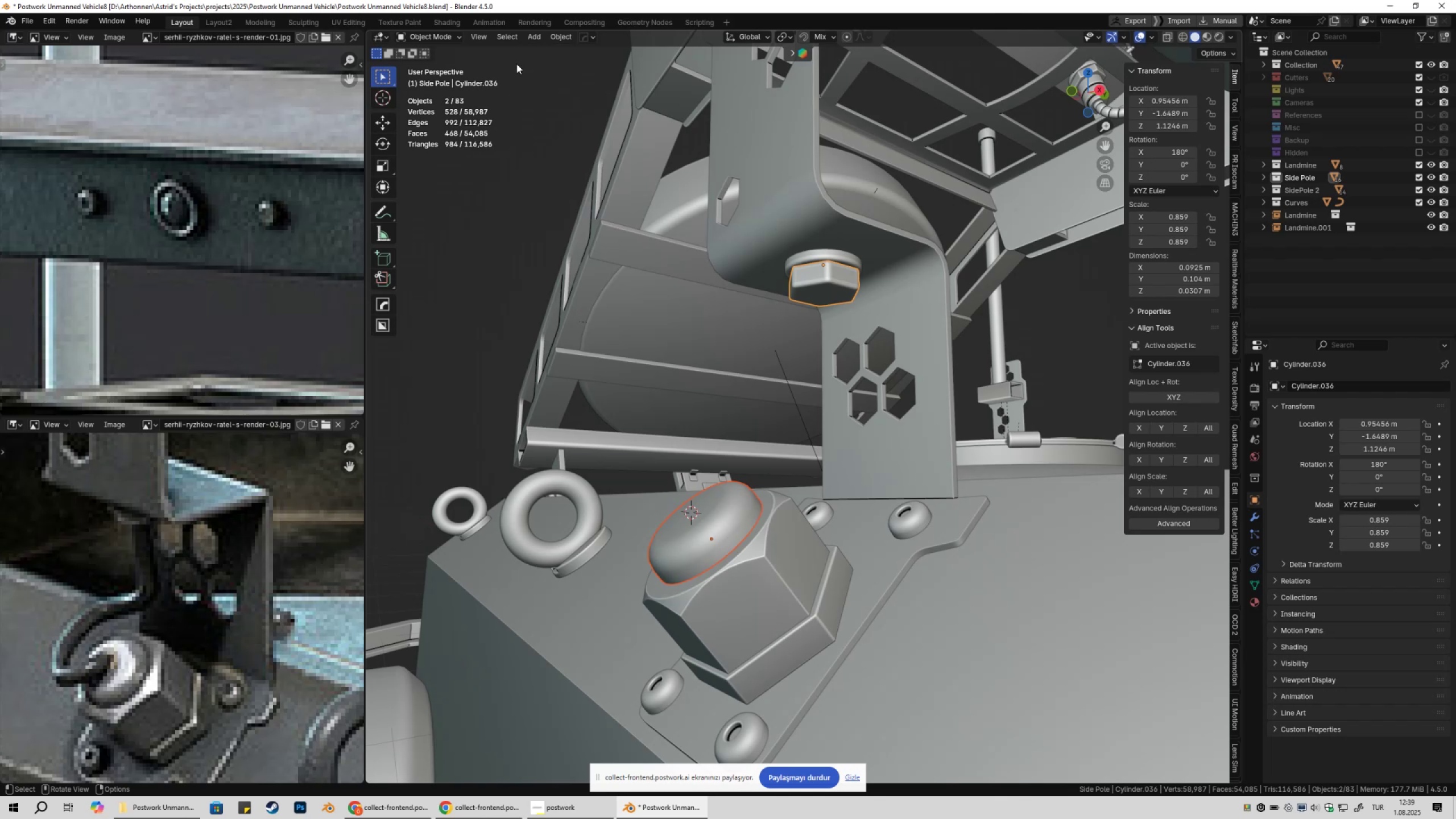 
mouse_move([564, 54])
 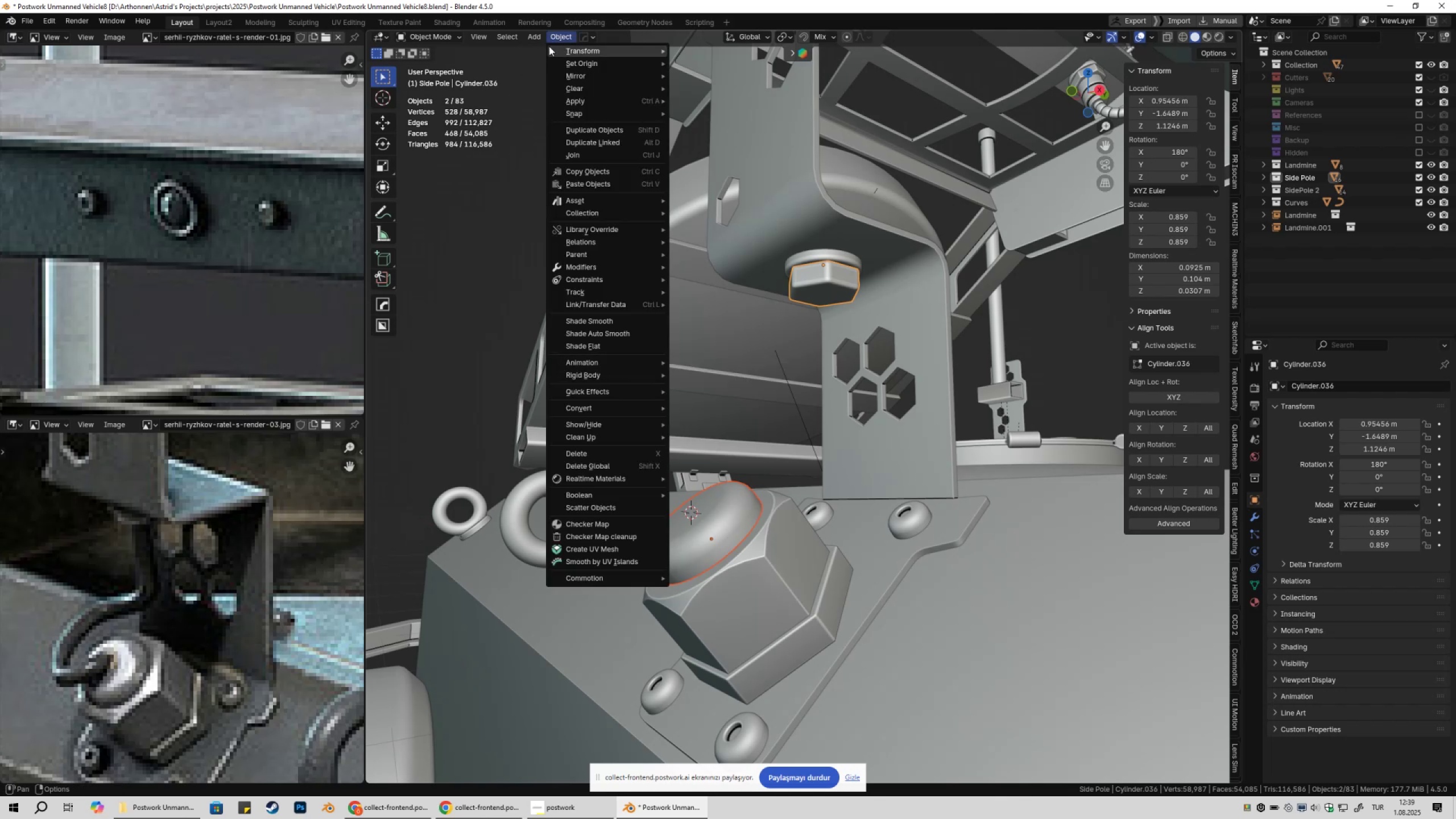 
left_click([533, 35])
 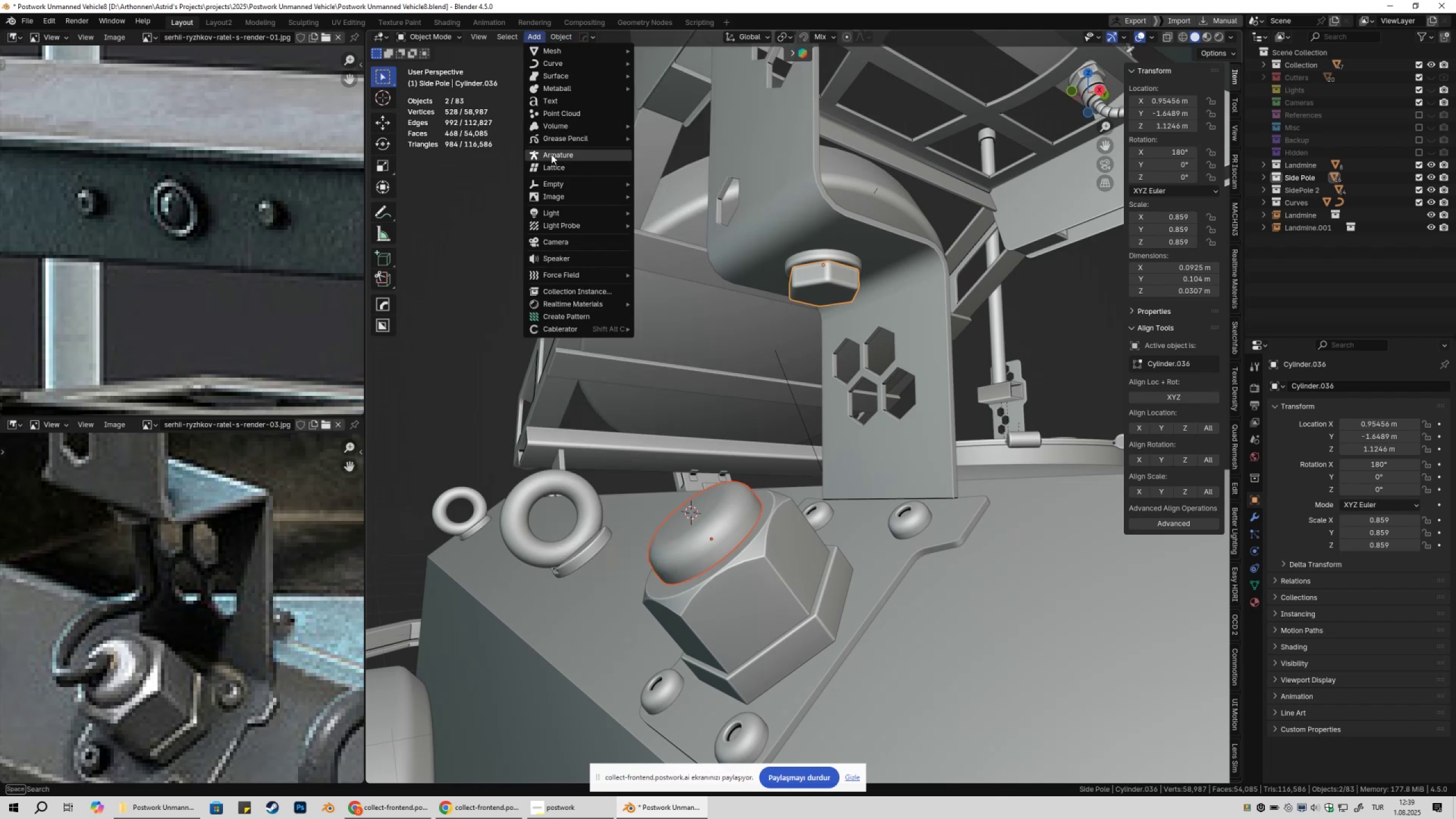 
mouse_move([569, 337])
 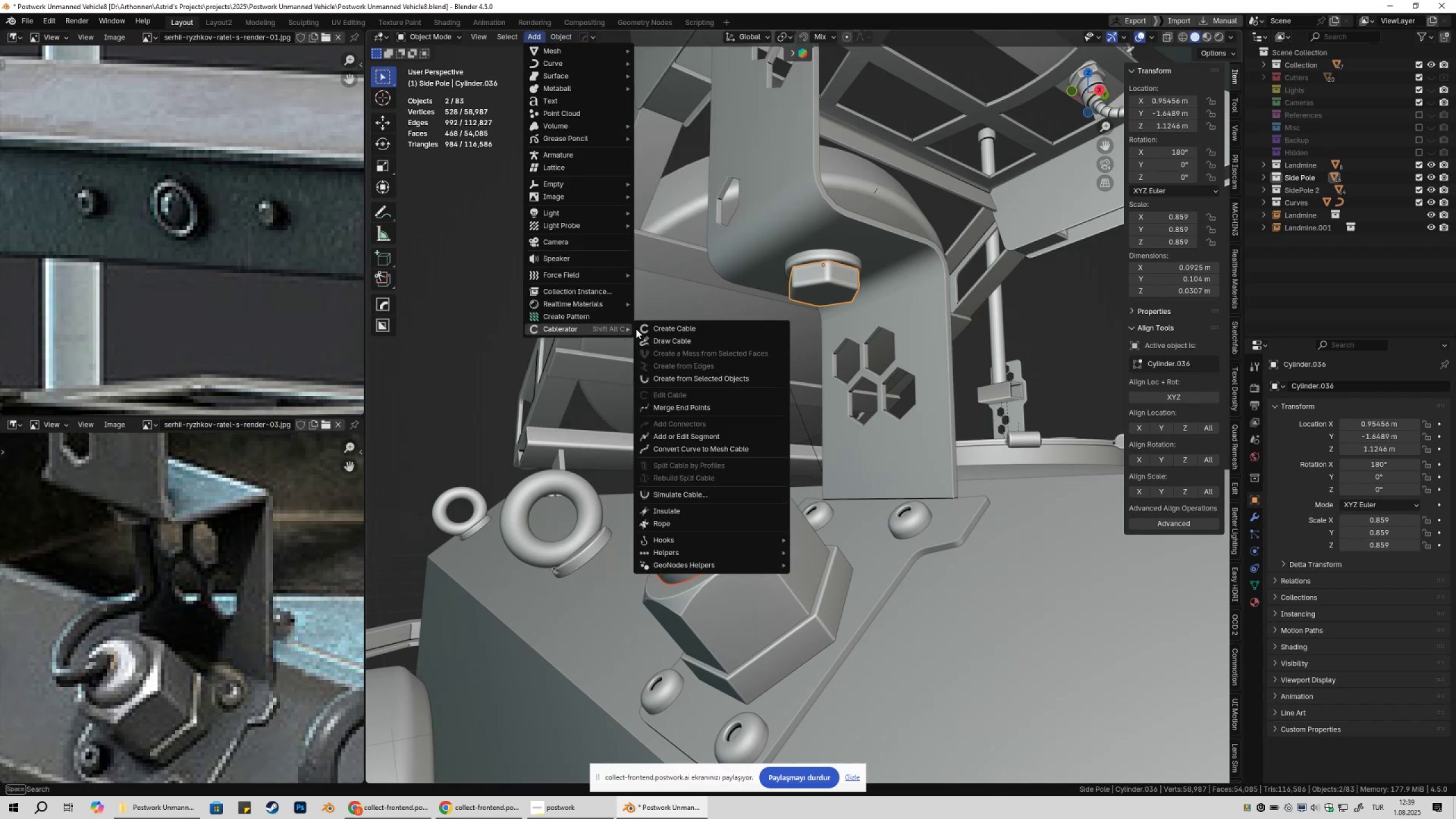 
left_click([649, 328])
 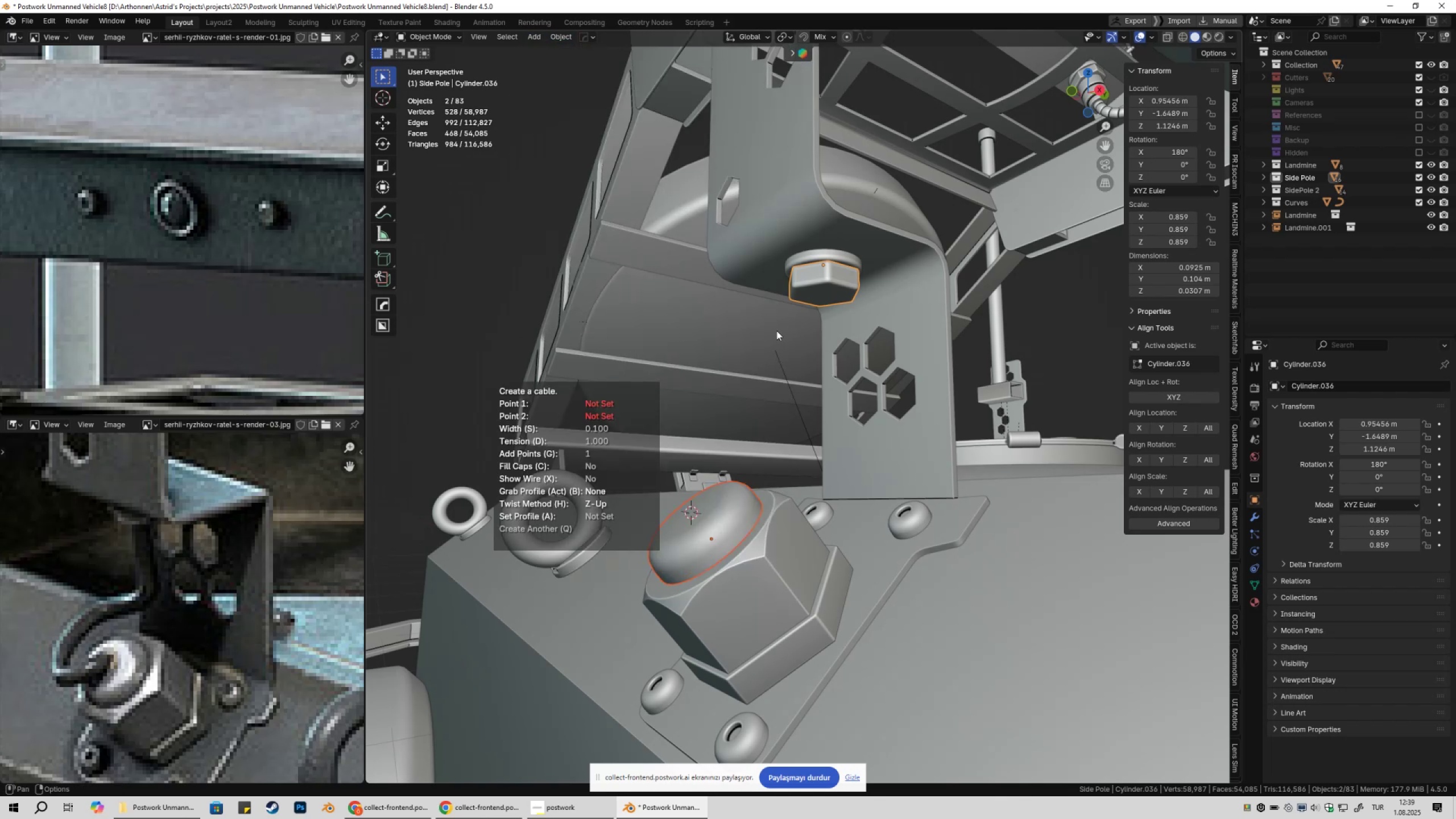 
key(Escape)
 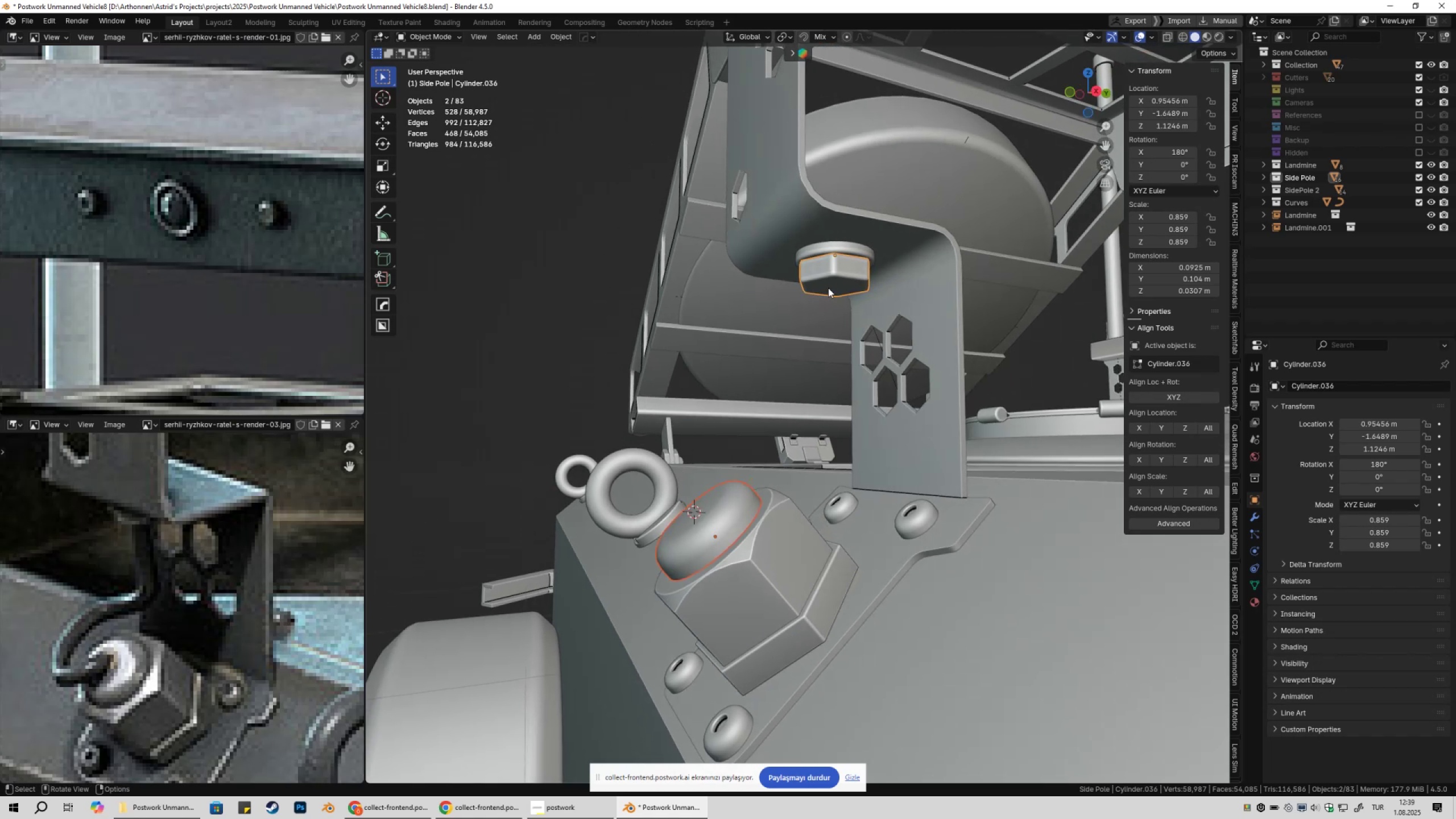 
hold_key(key=ShiftLeft, duration=0.48)
left_click([709, 510])
 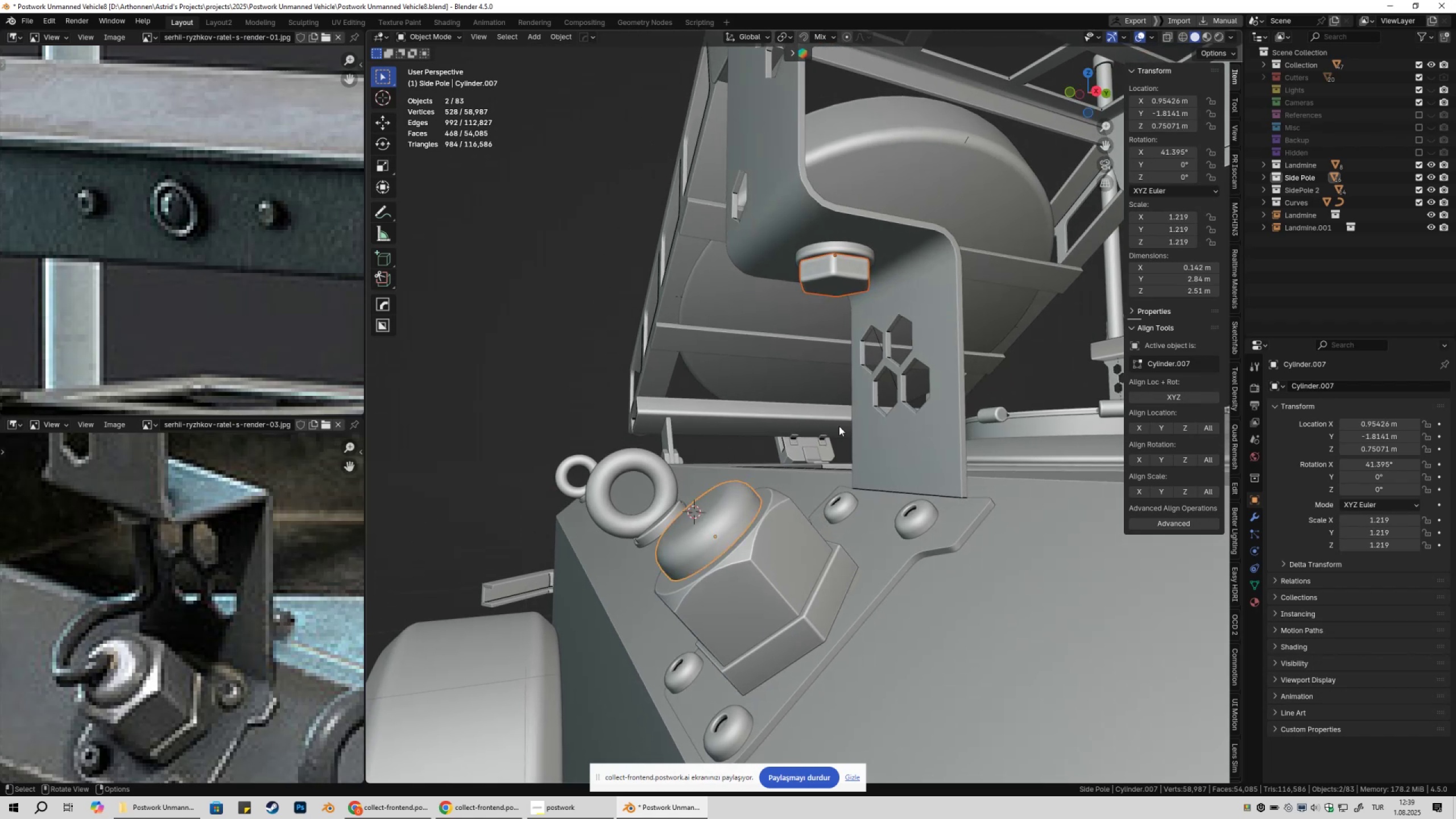 
key(Tab)
type([F3]cable)
 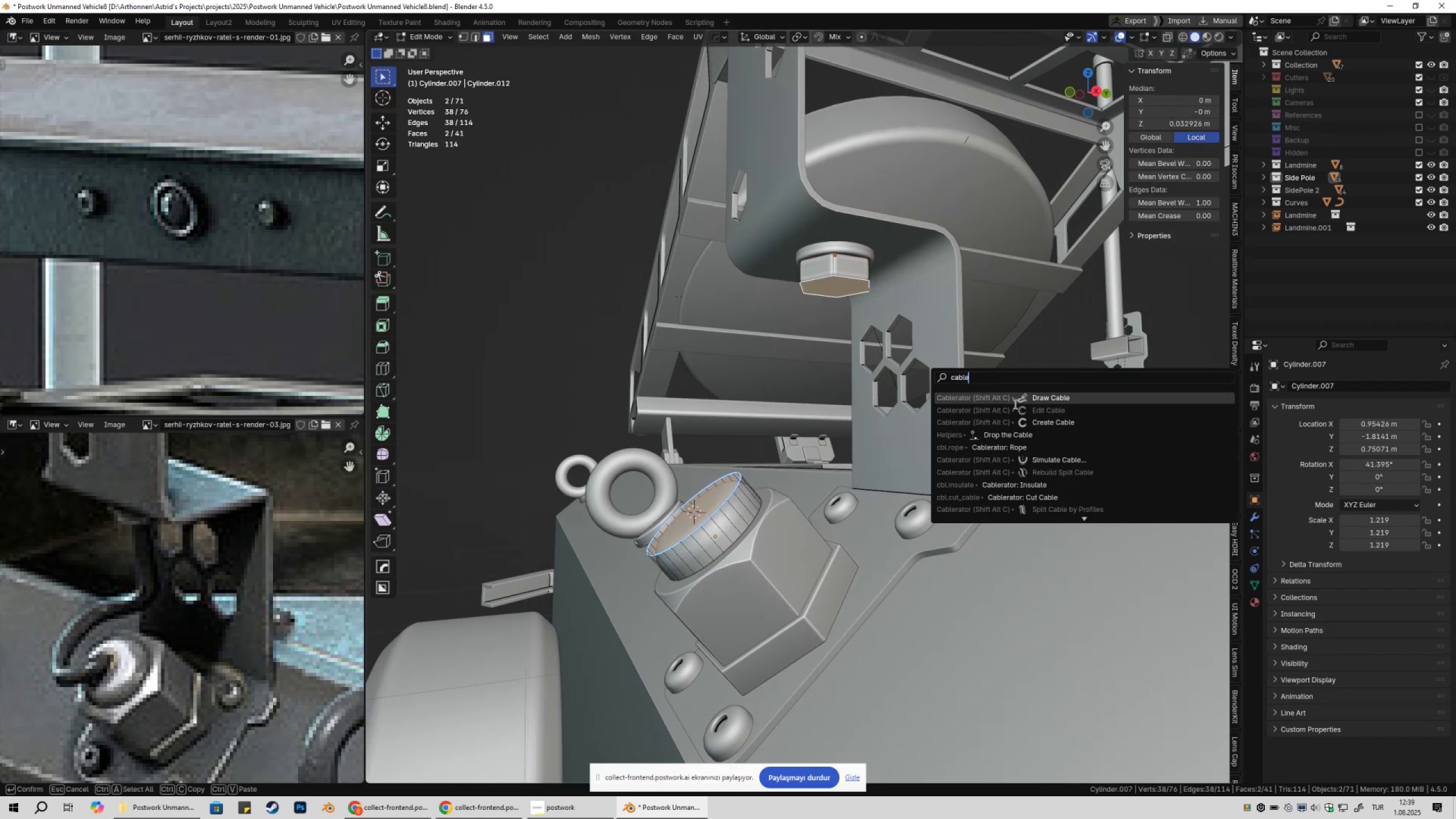 
left_click([1076, 424])
 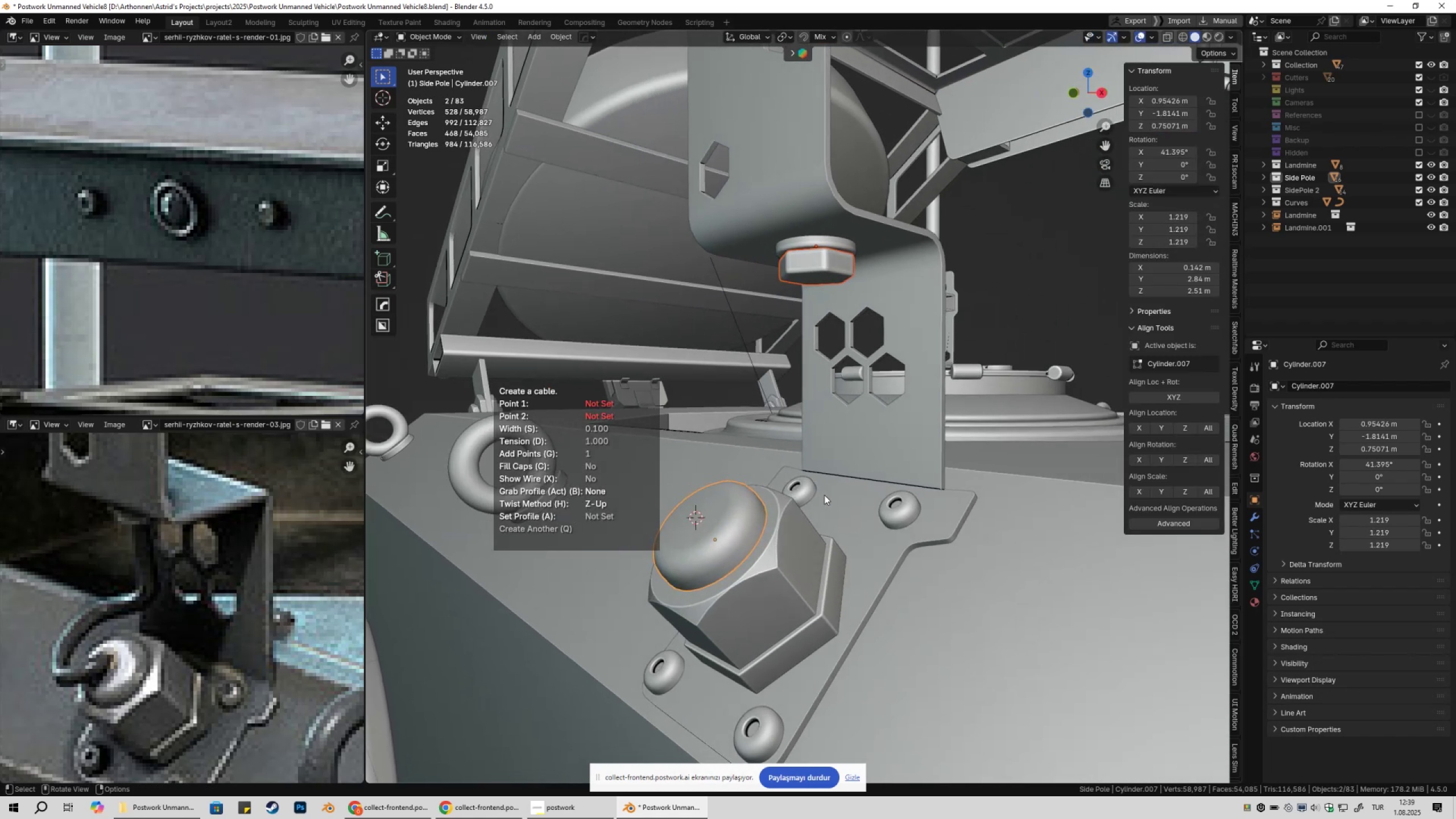 
left_click([698, 518])
 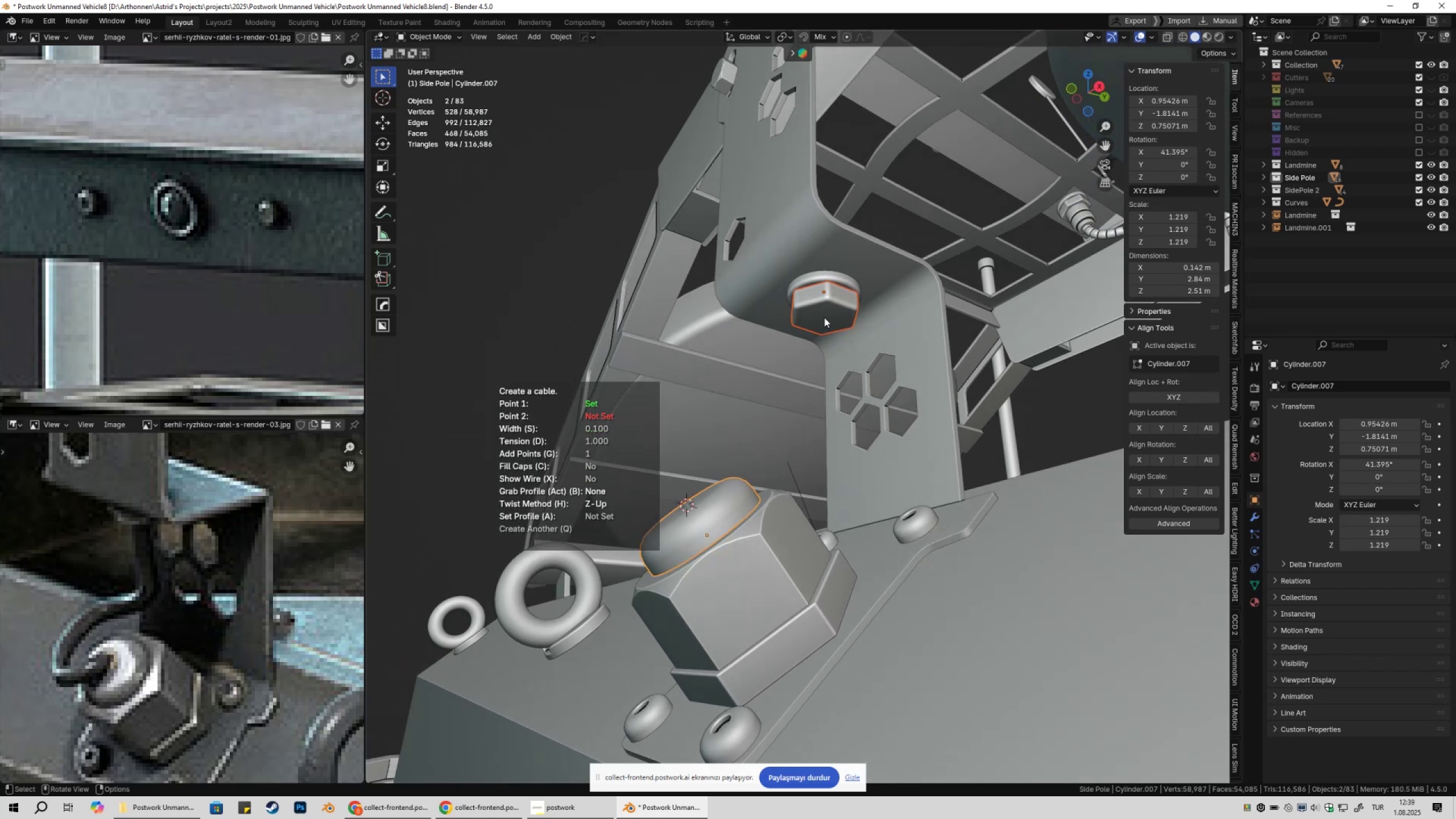 
left_click([822, 317])
 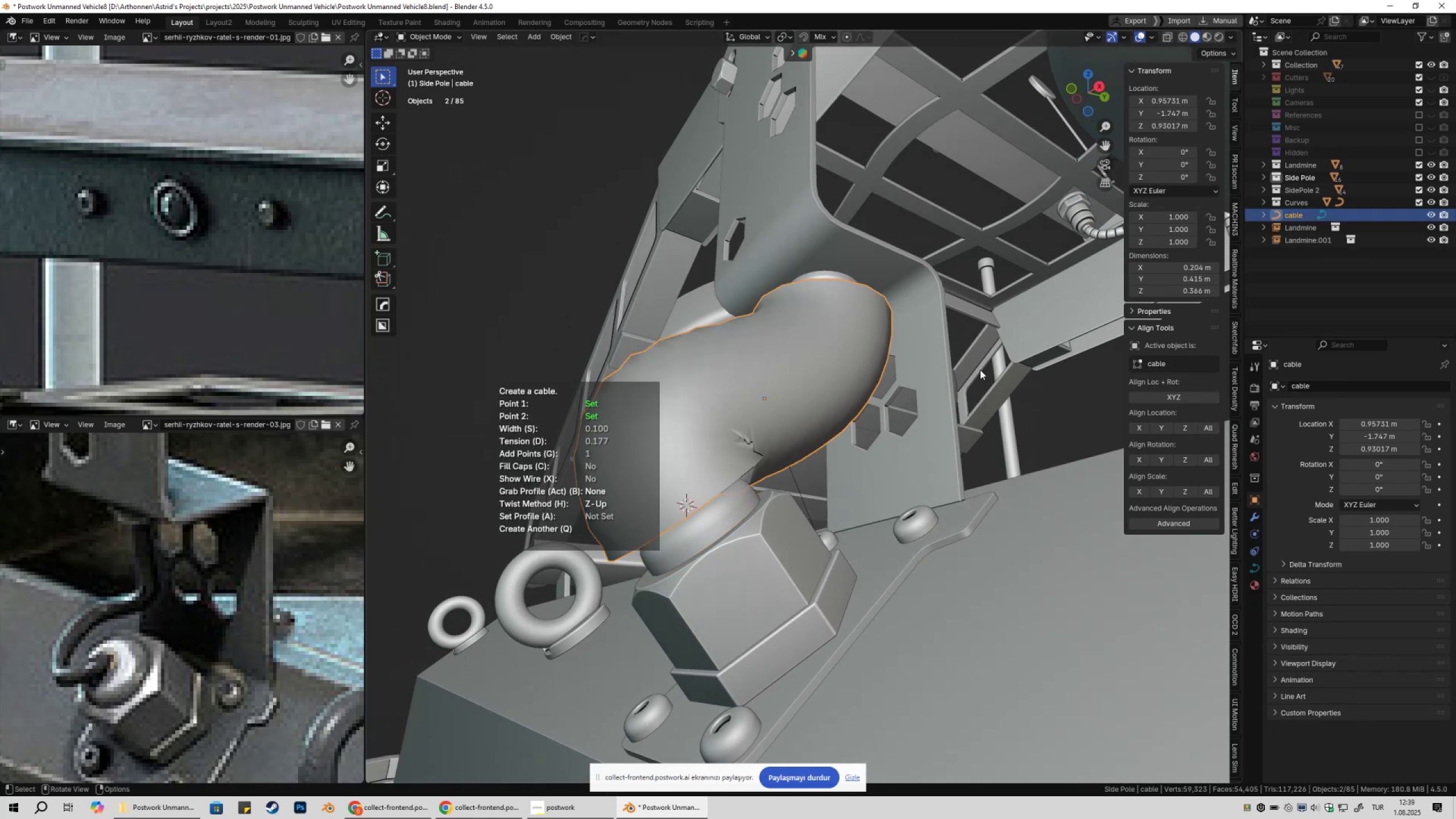 
key(S)
 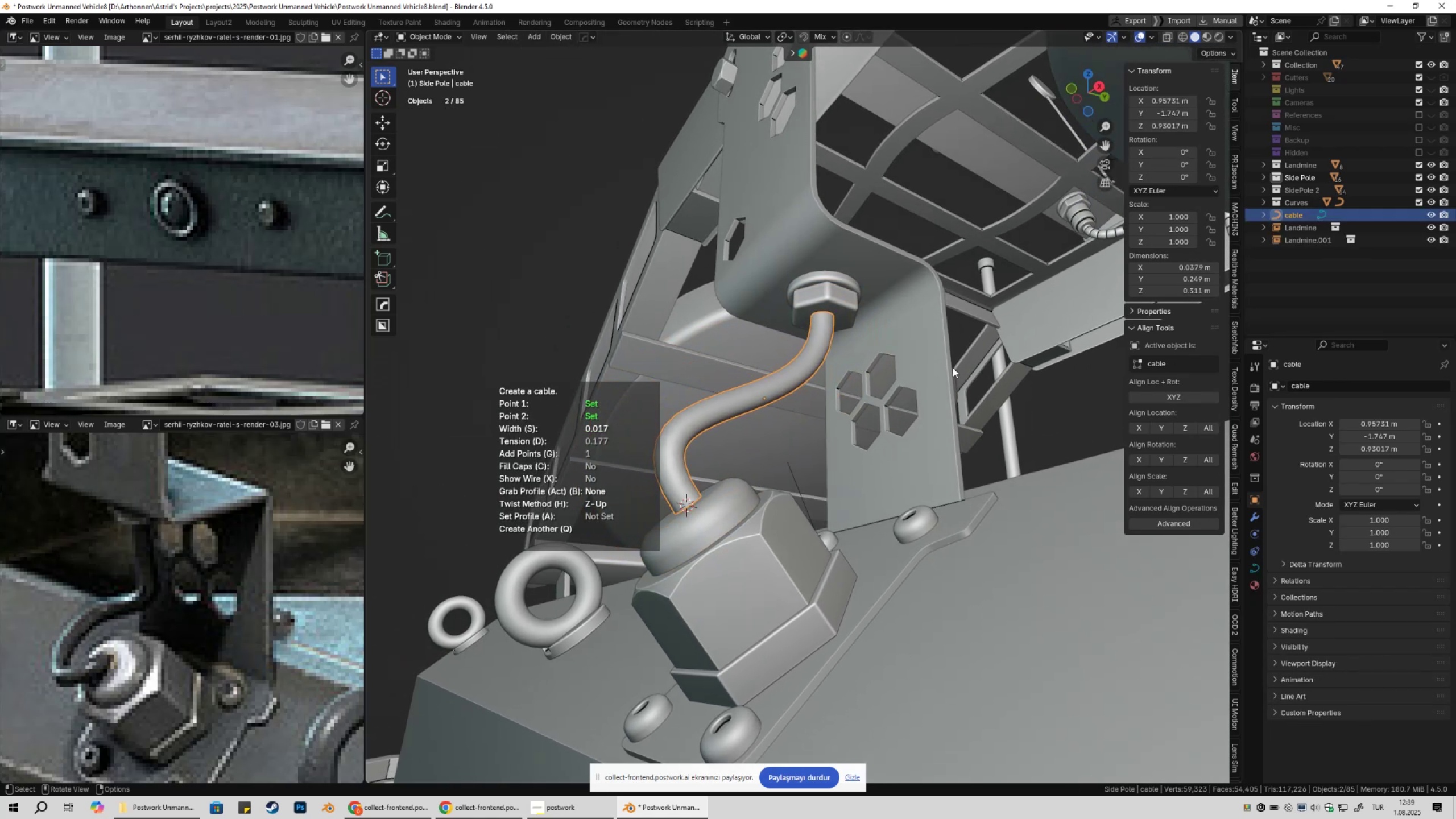 
hold_key(key=ShiftLeft, duration=1.5)
 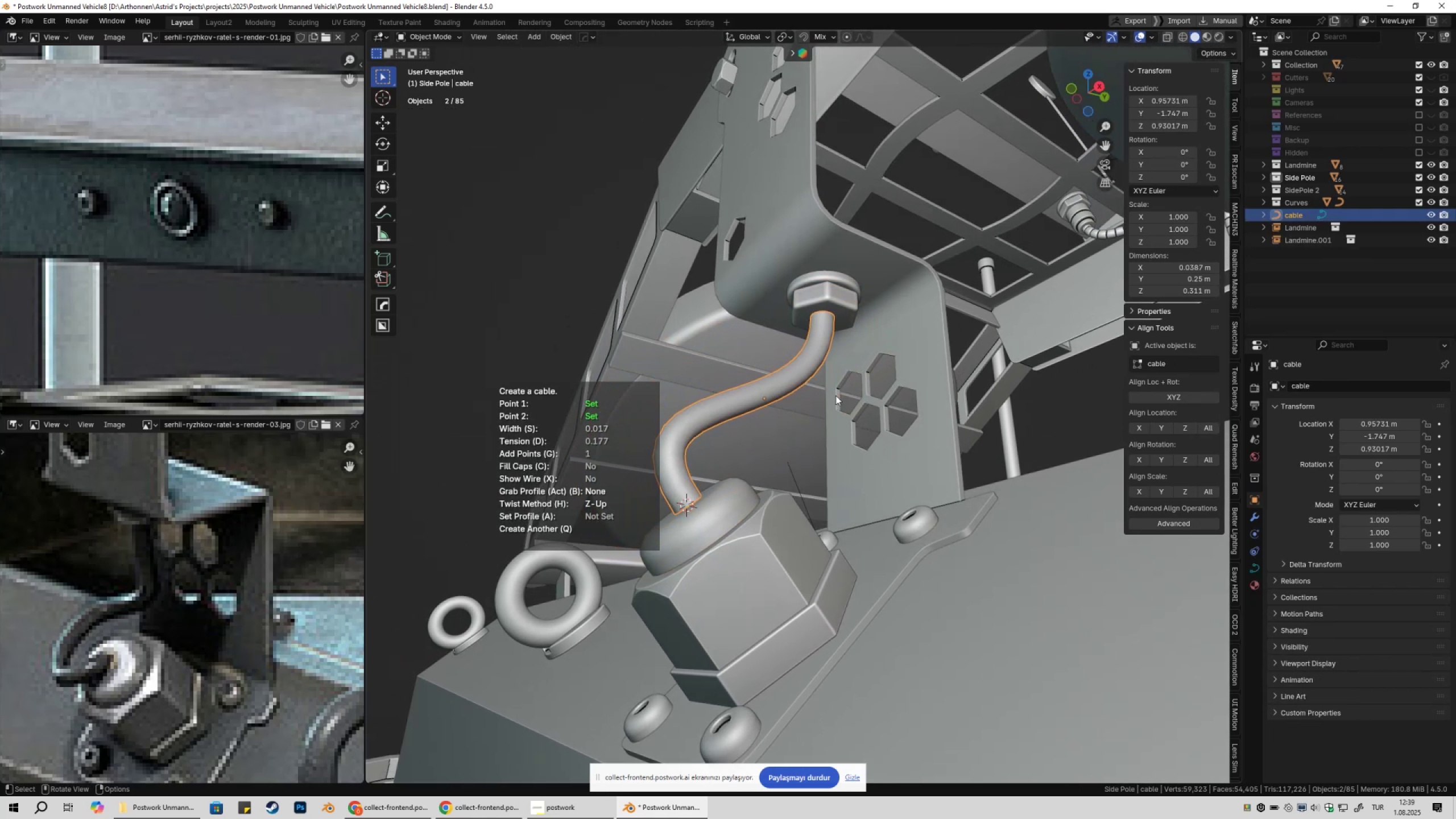 
hold_key(key=ShiftLeft, duration=0.33)
left_click([961, 370])
 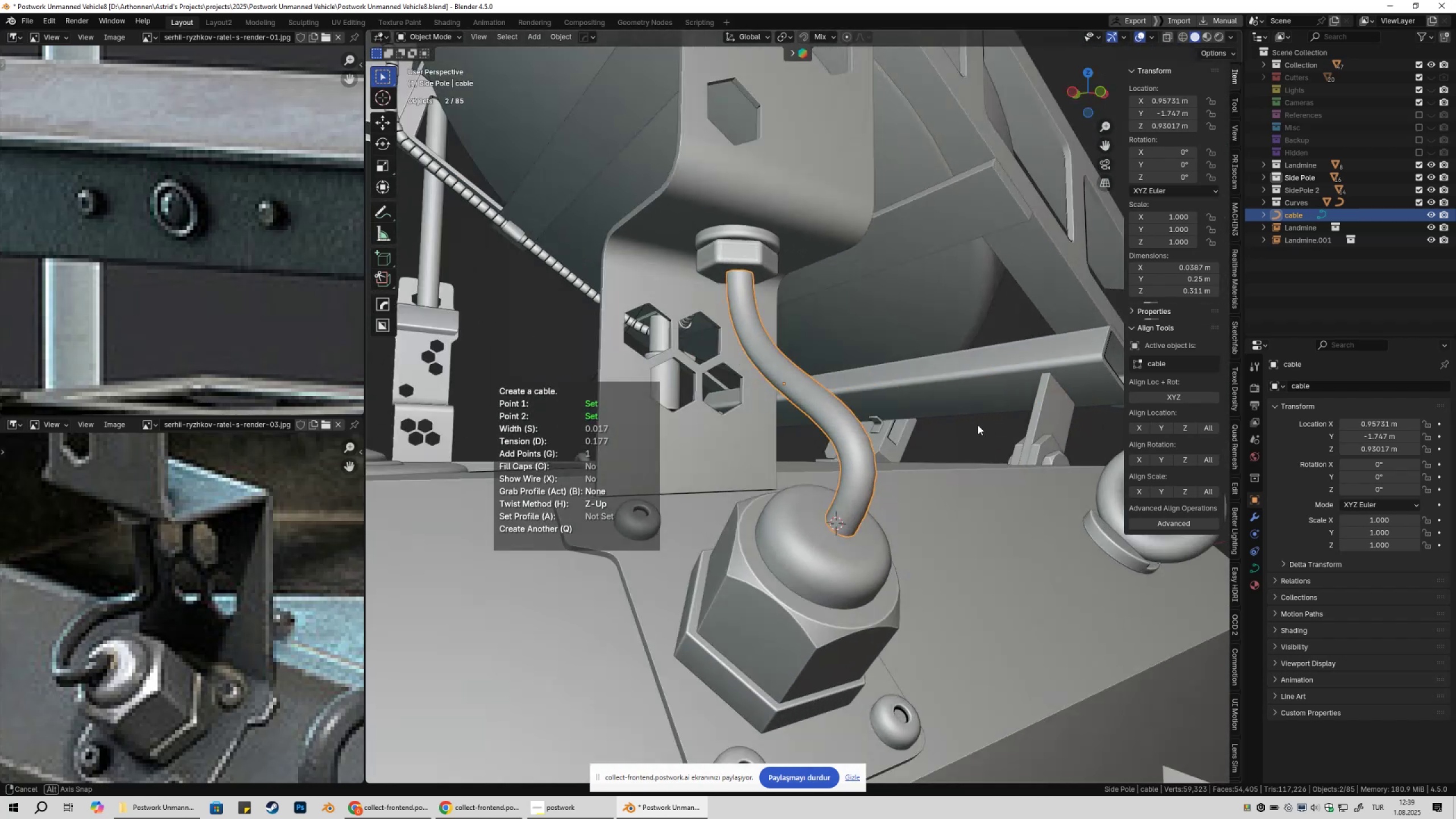 
scroll: coordinate [859, 464], scroll_direction: down, amount: 5.0
 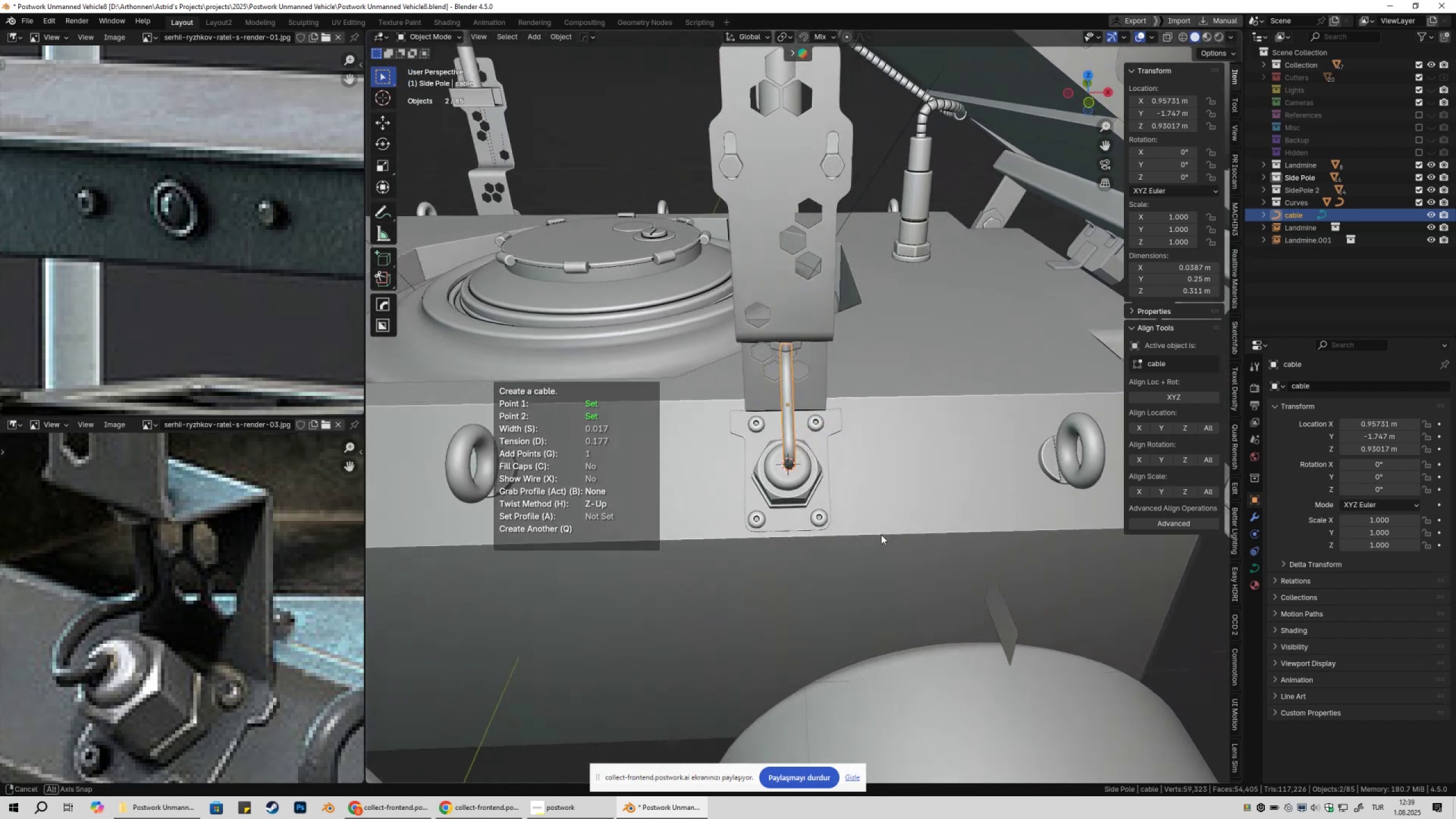 
left_click([909, 486])
 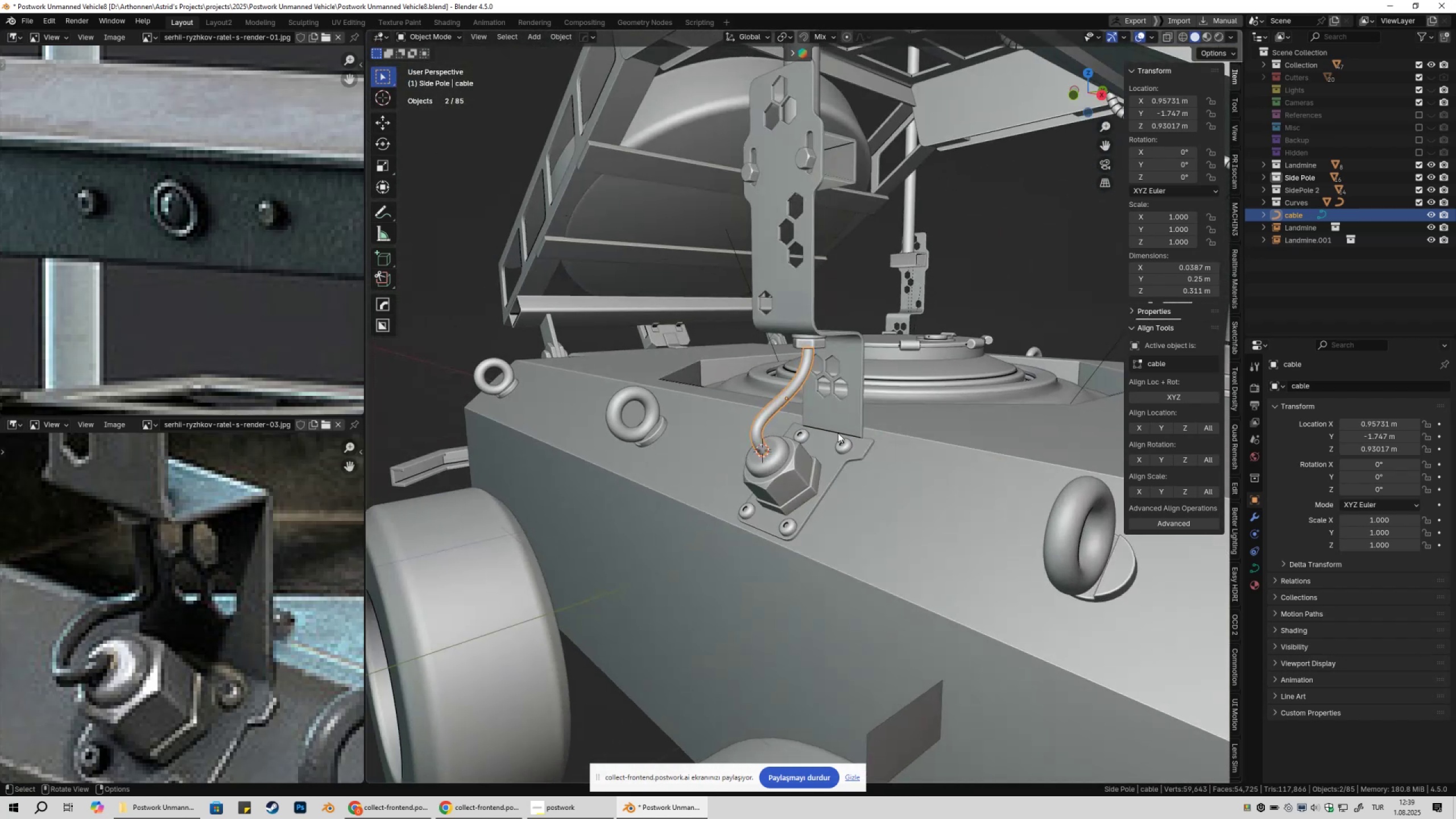 
left_click([838, 433])
 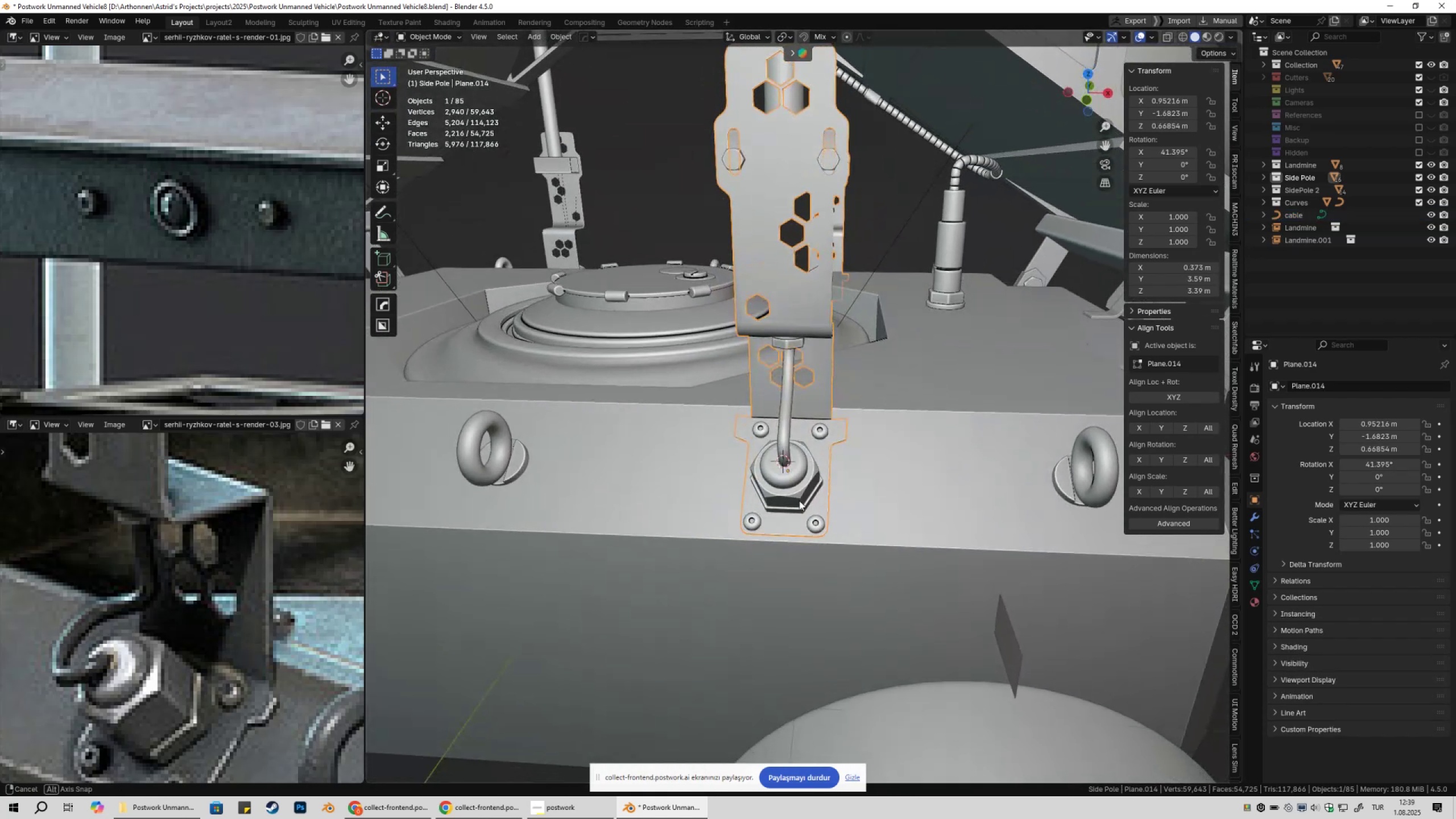 
scroll: coordinate [789, 489], scroll_direction: up, amount: 6.0
 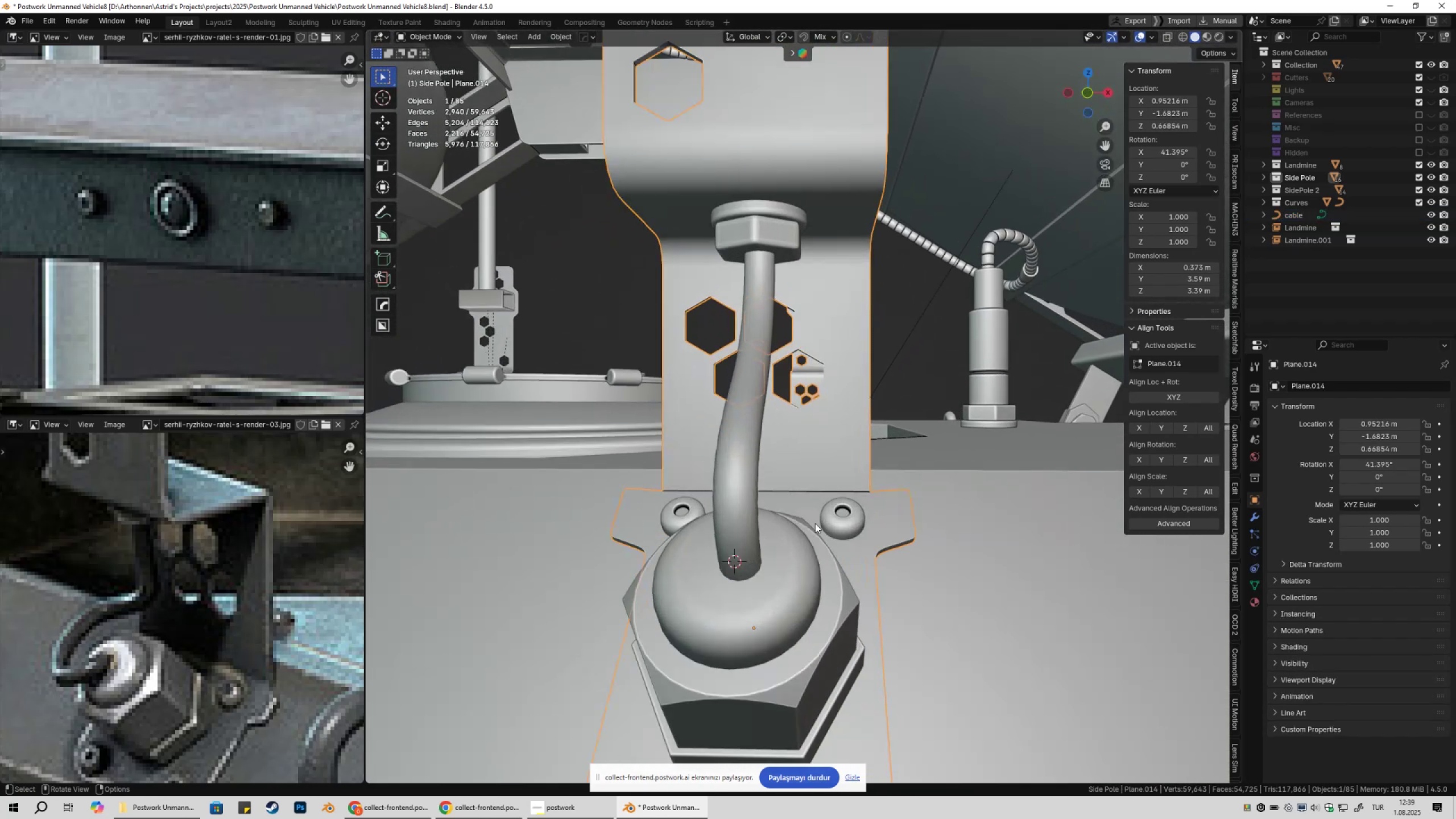 
key(Shift+ShiftLeft)
 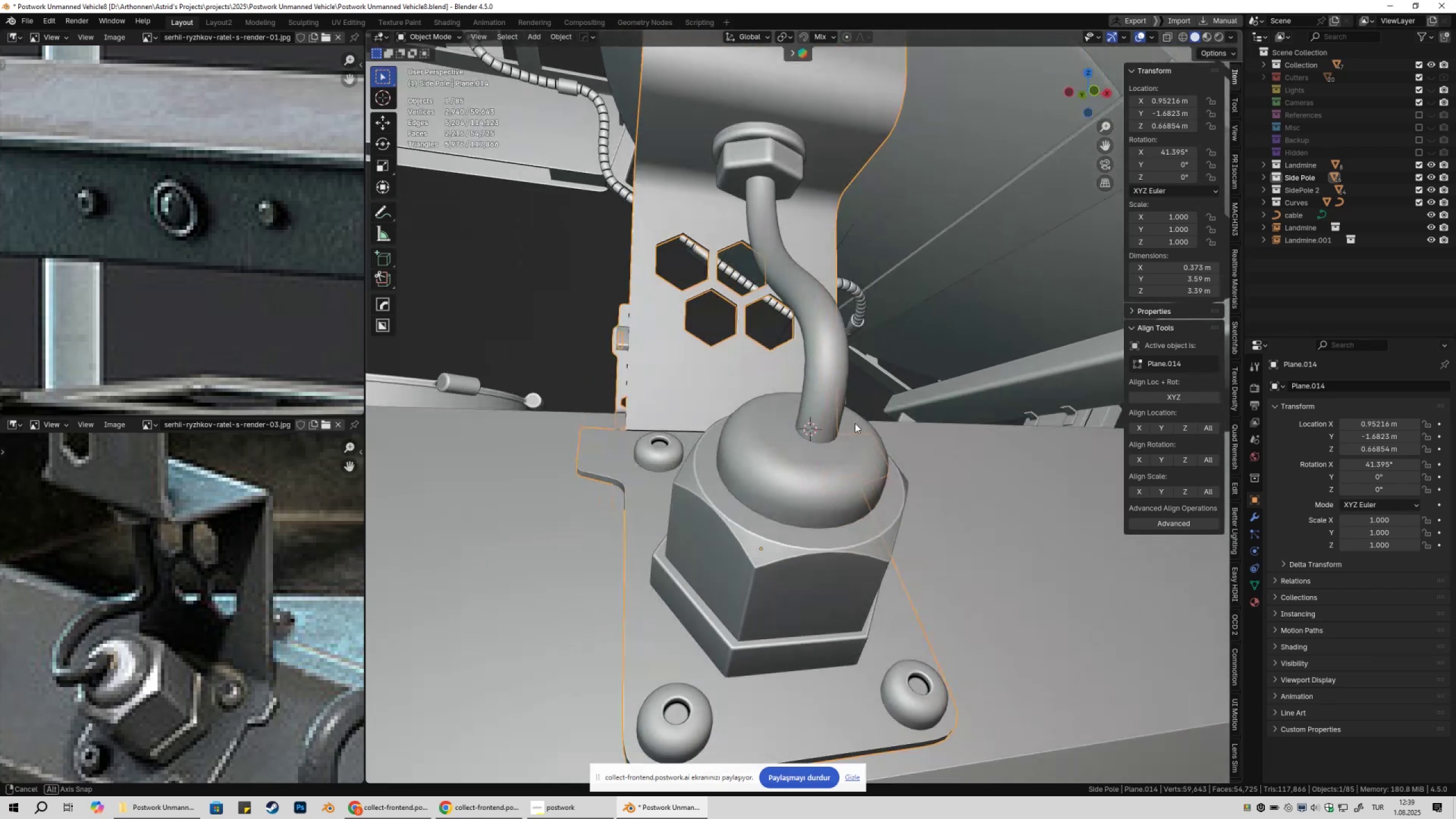 
left_click([816, 428])
 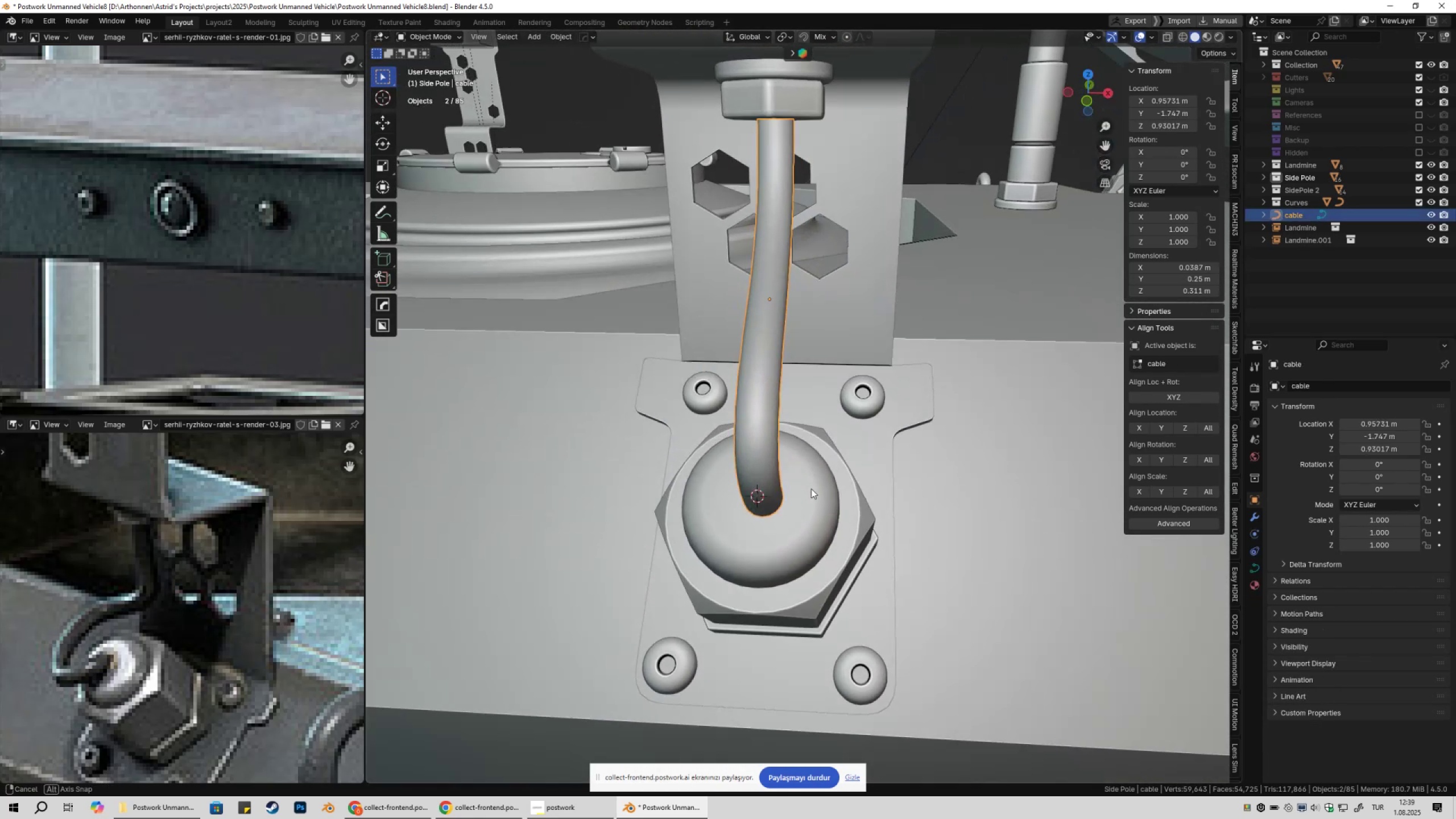 
key(Tab)
 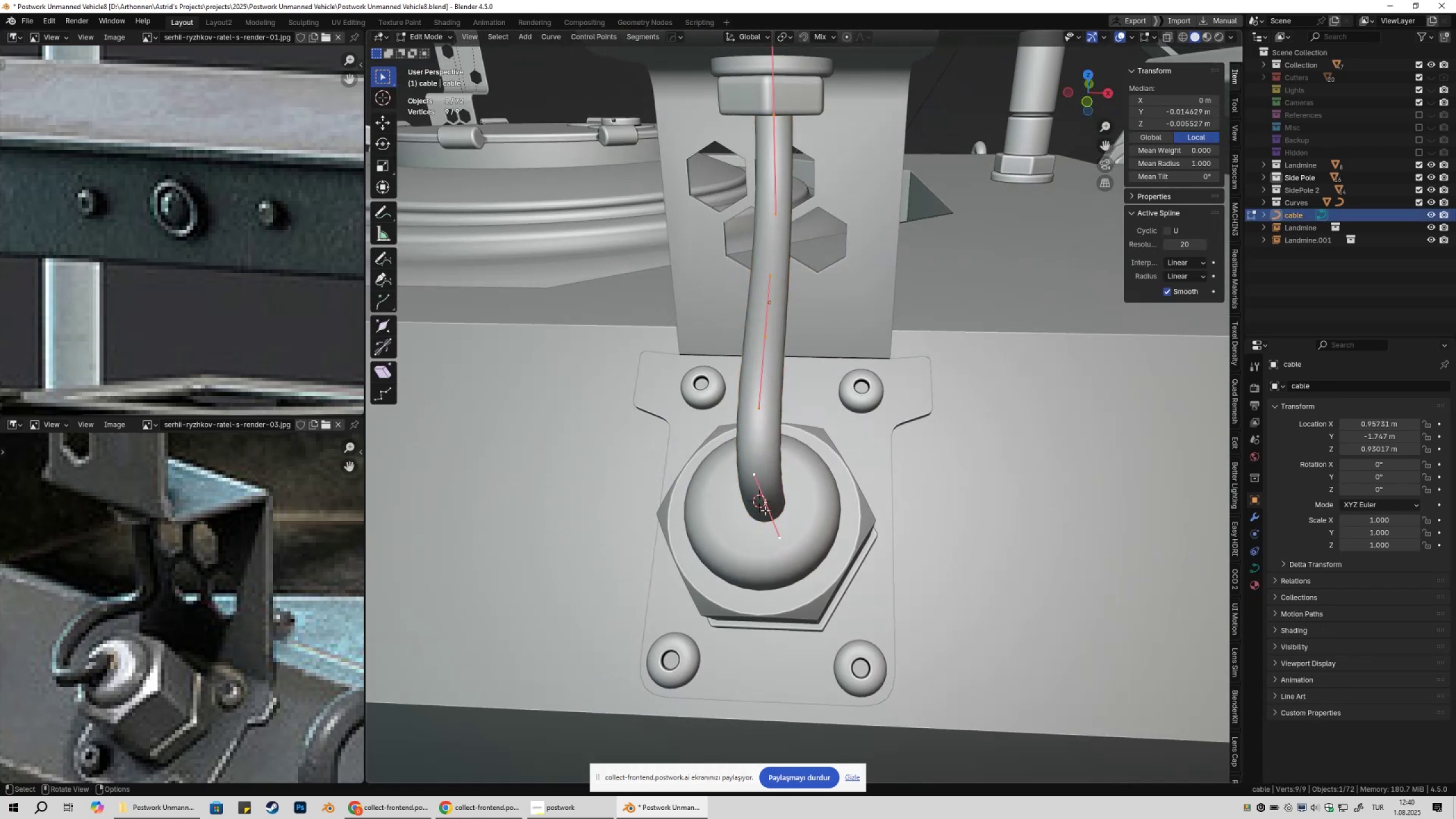 
left_click([765, 510])
 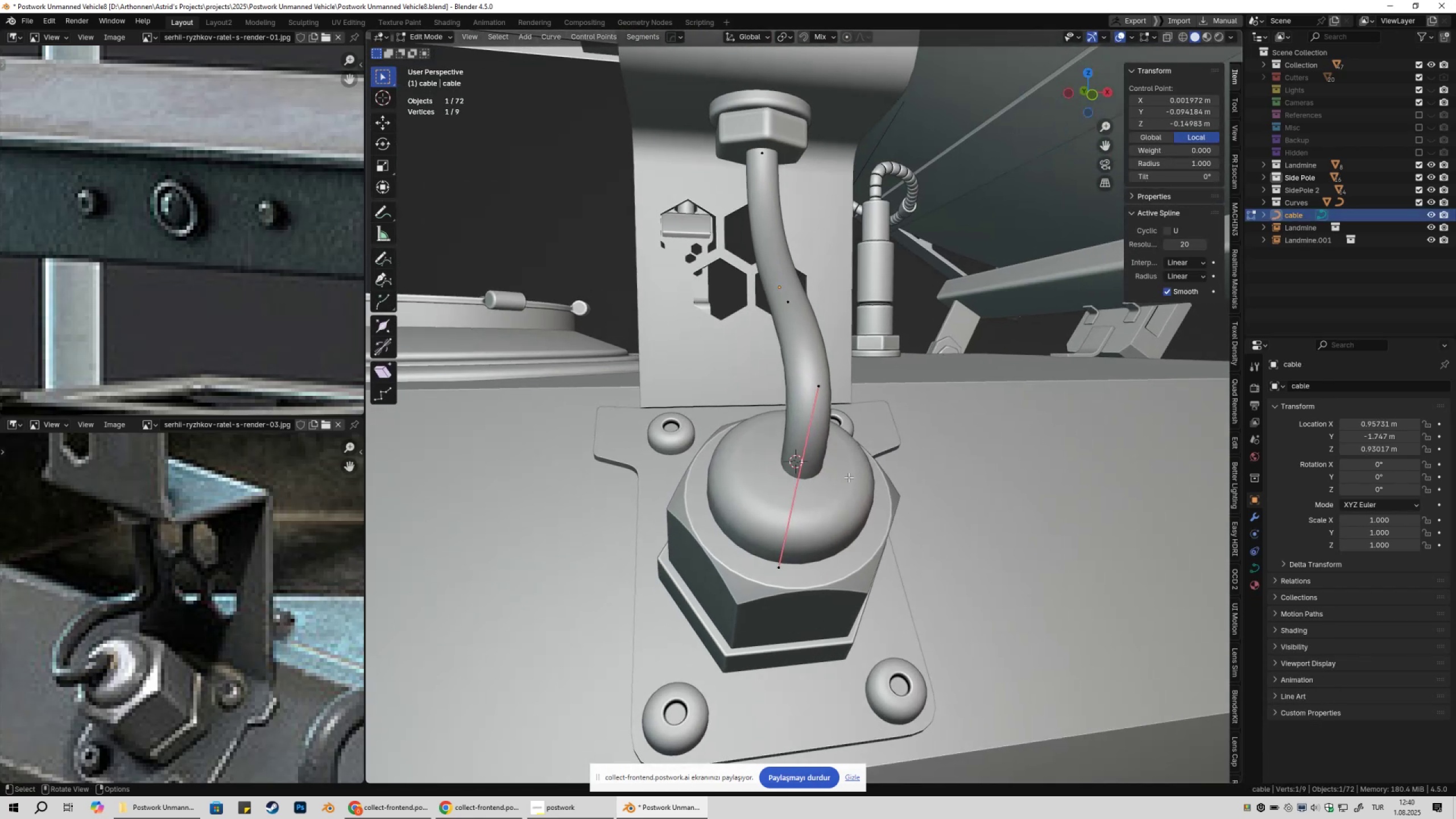 
left_click([795, 462])
 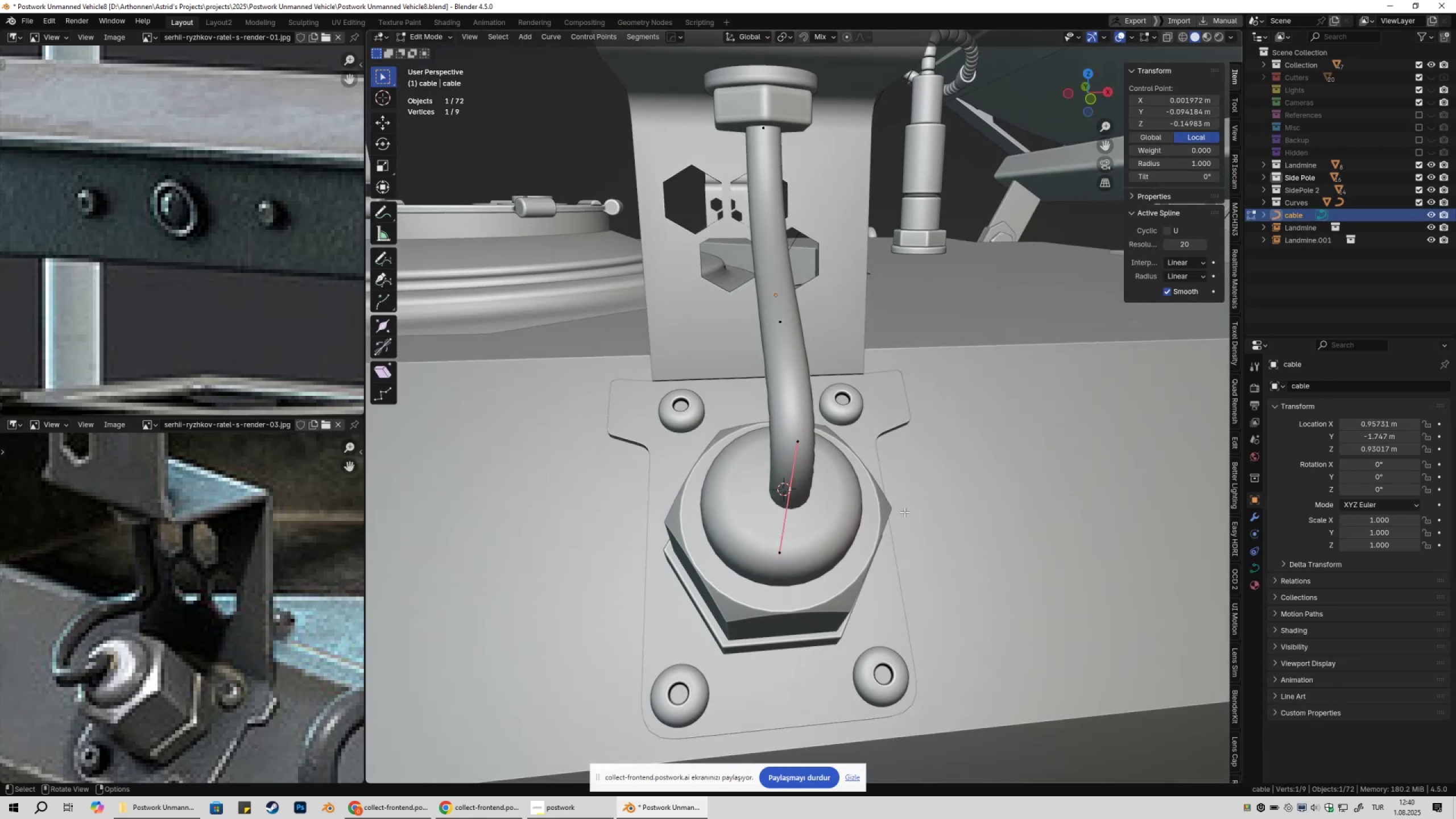 
type(gyx)
 